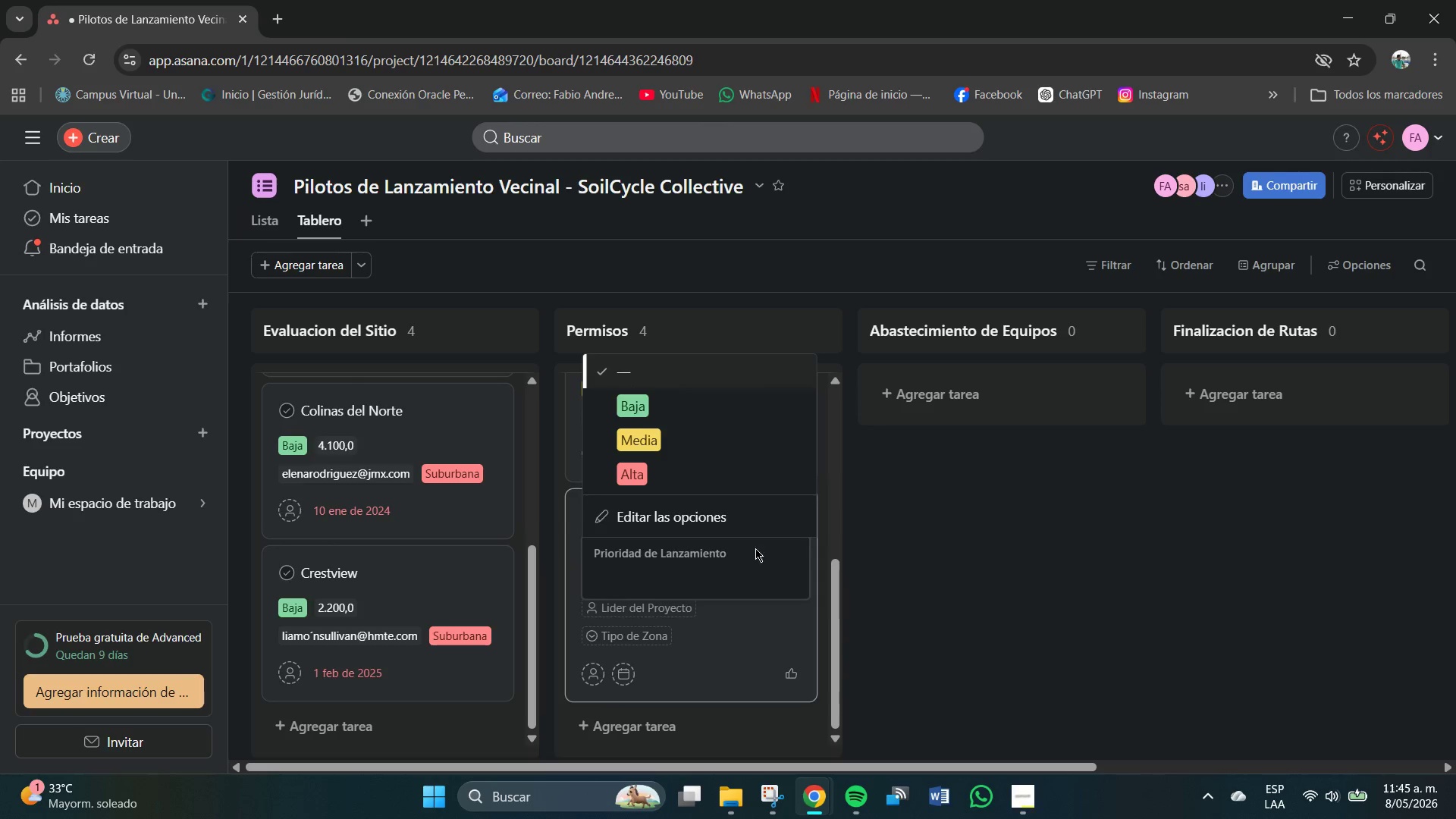 
left_click([929, 548])
 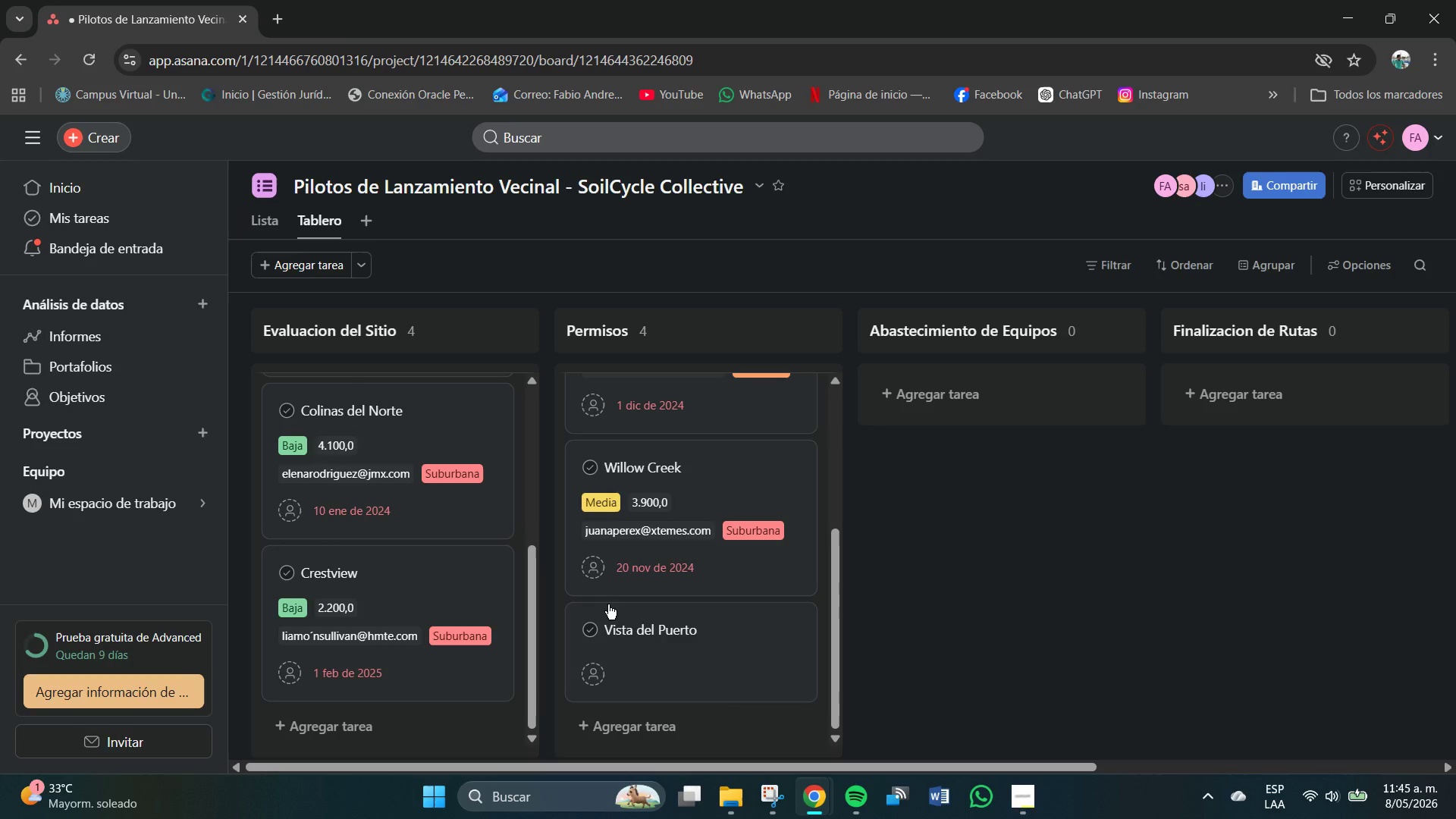 
scroll: coordinate [698, 623], scroll_direction: down, amount: 3.0
 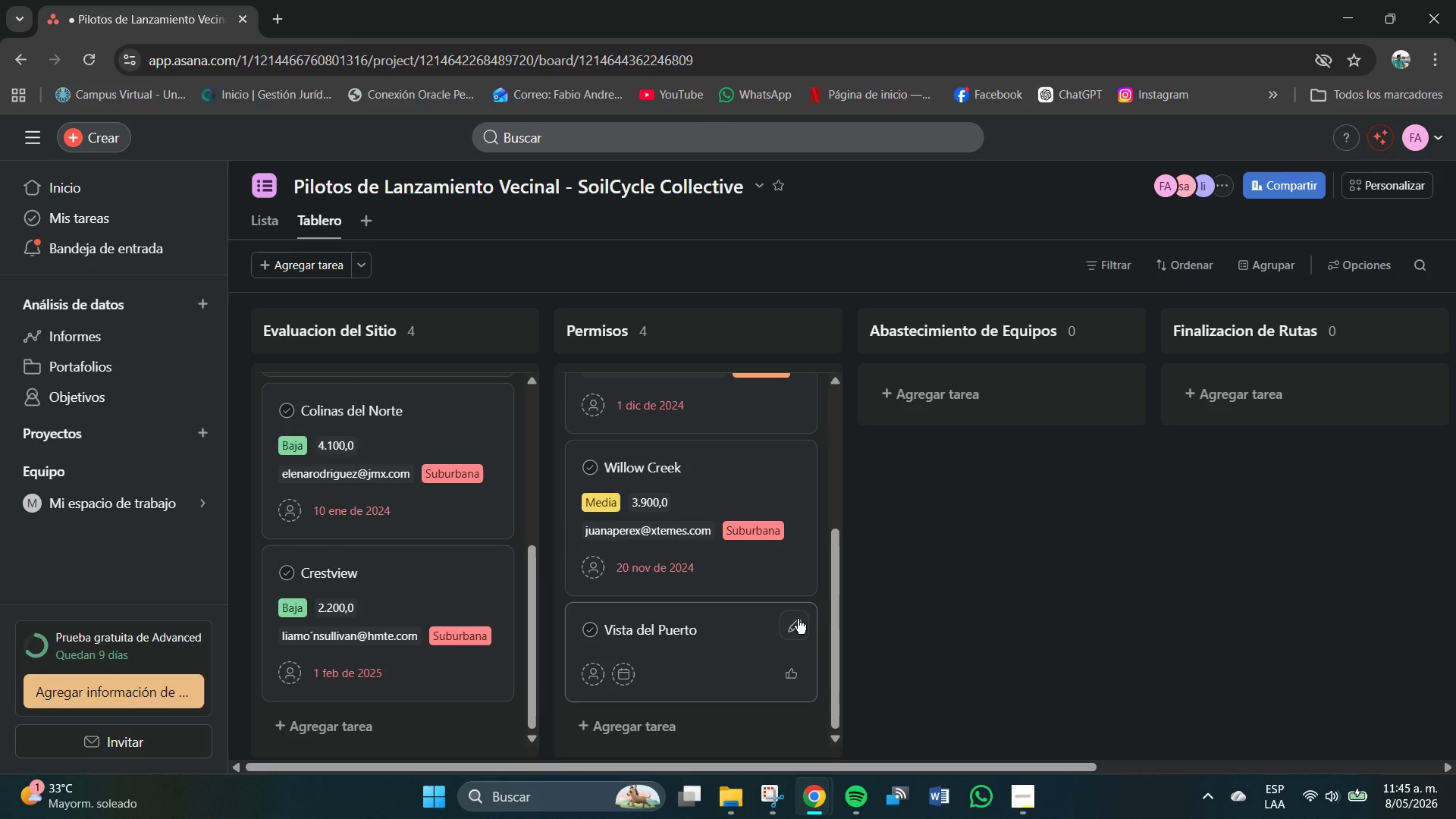 
left_click([795, 629])
 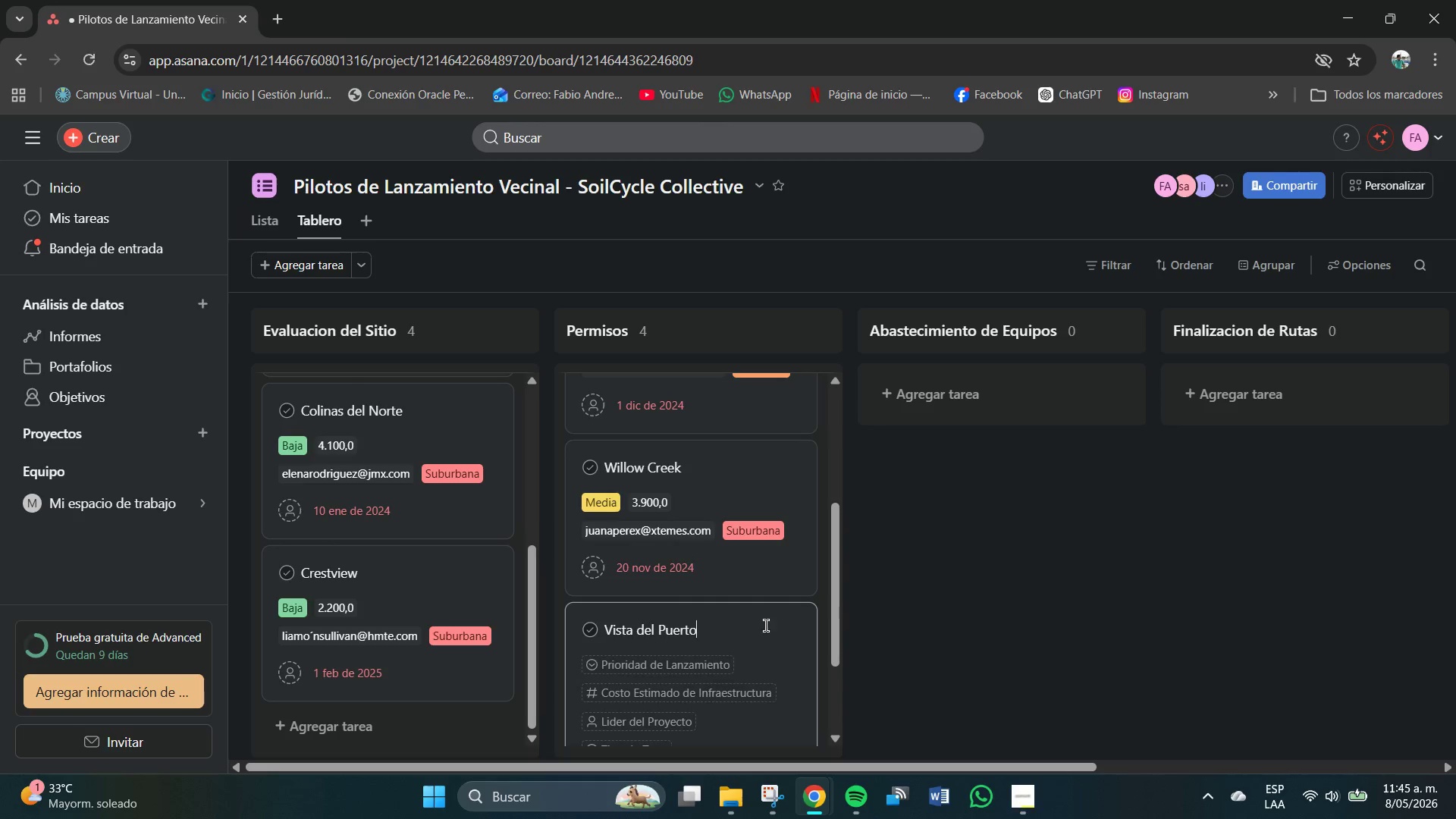 
scroll: coordinate [697, 628], scroll_direction: down, amount: 3.0
 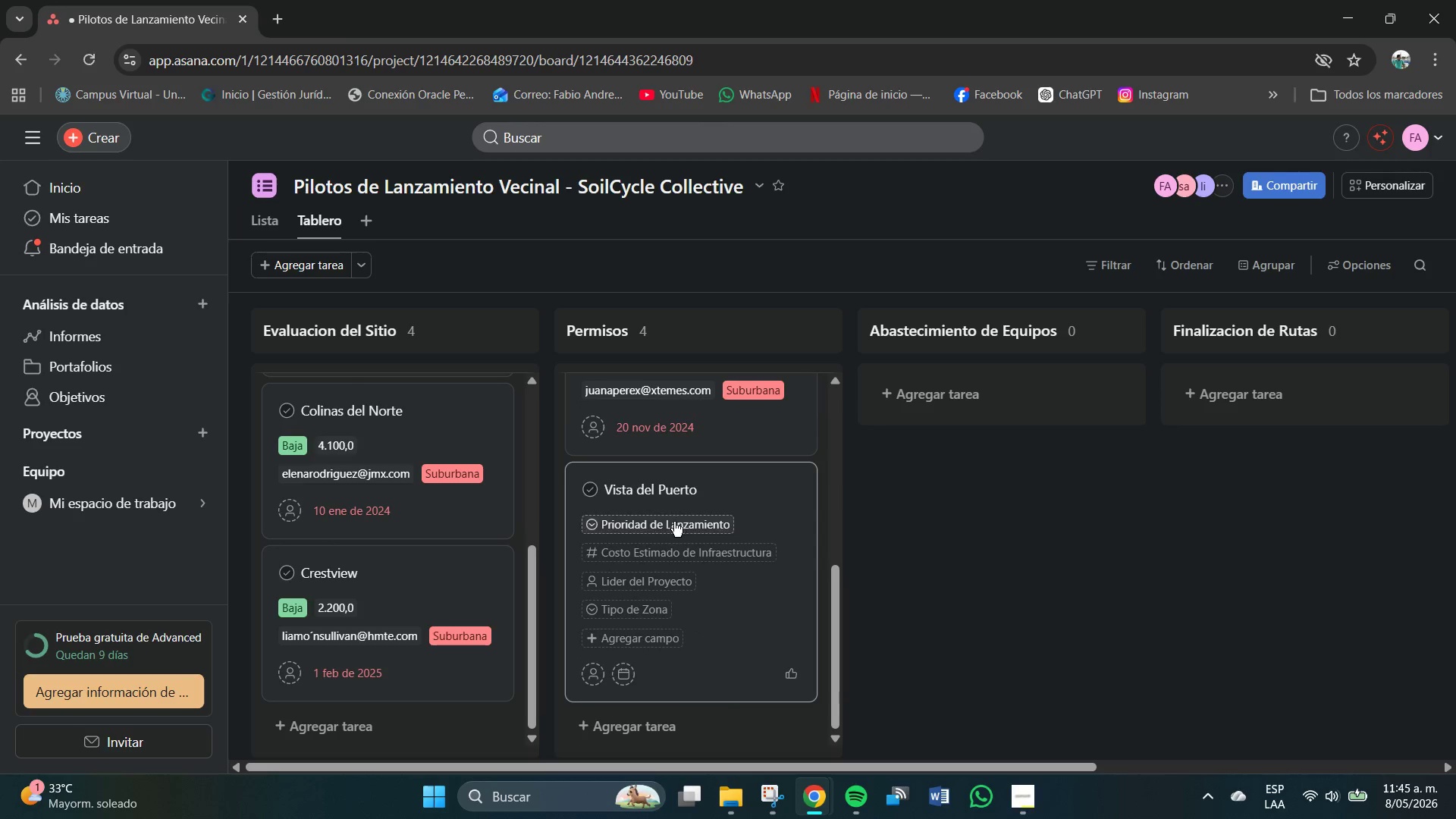 
left_click([668, 523])
 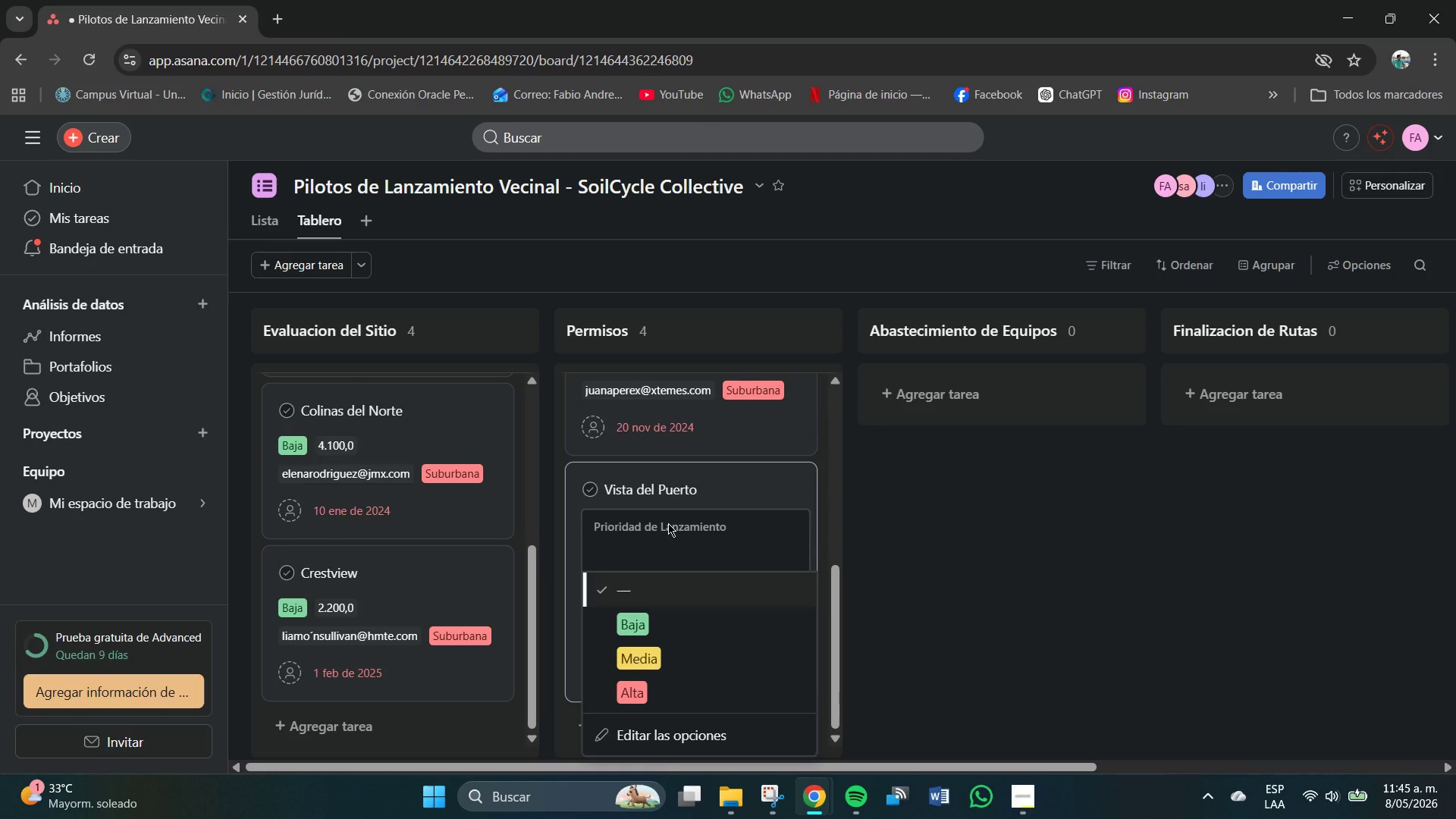 
left_click([643, 660])
 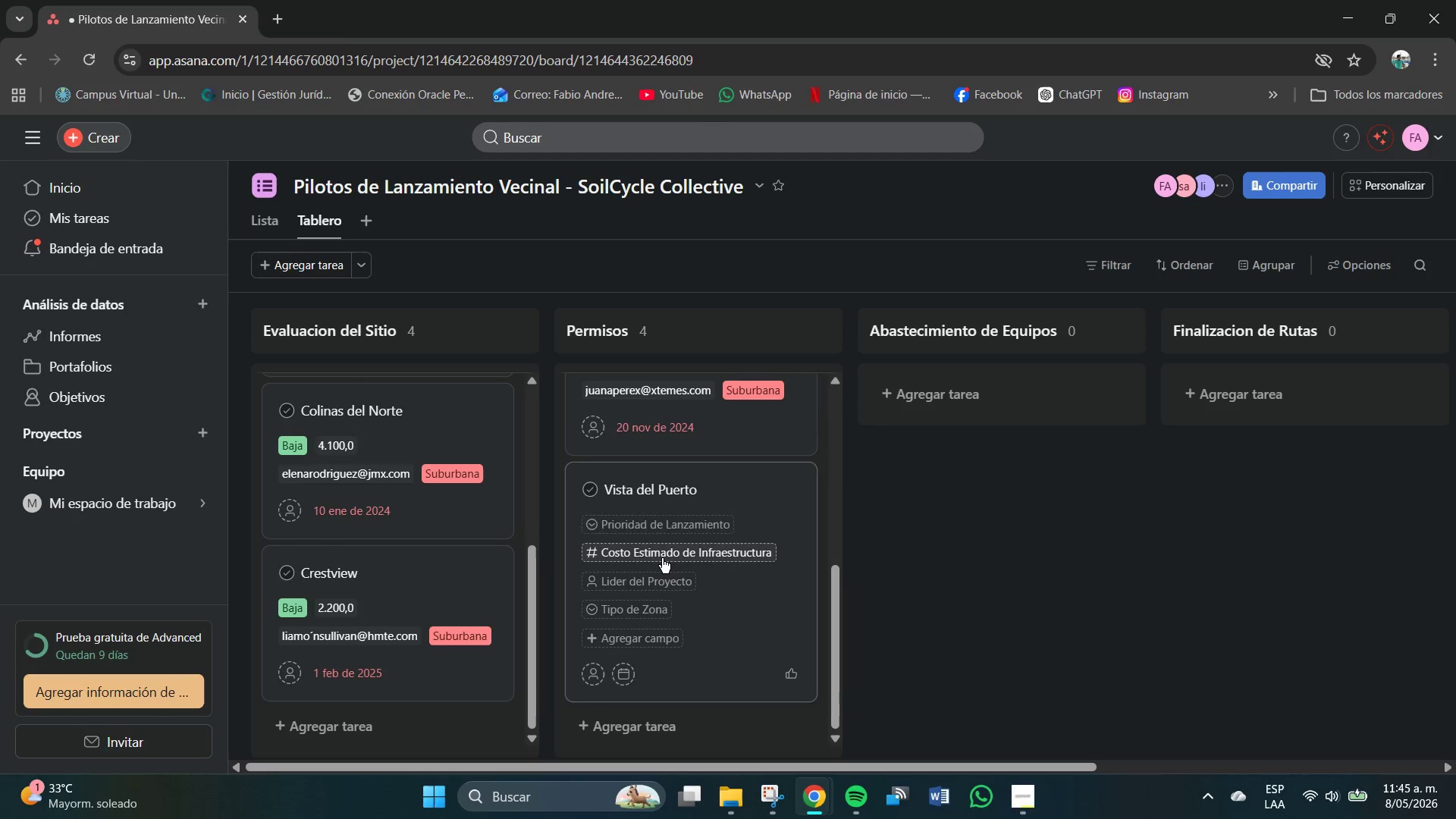 
left_click([662, 559])
 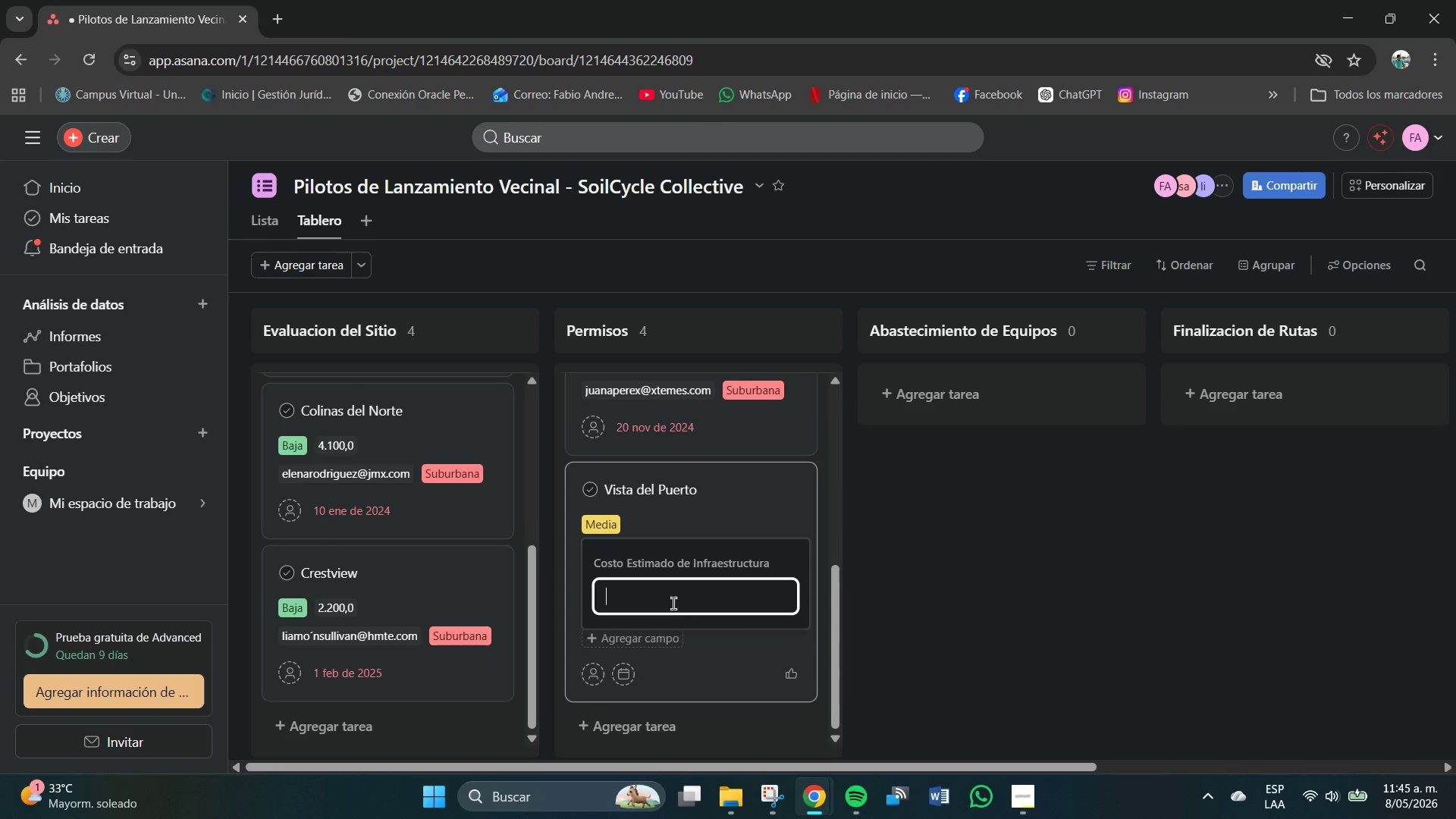 
key(Numpad1)
 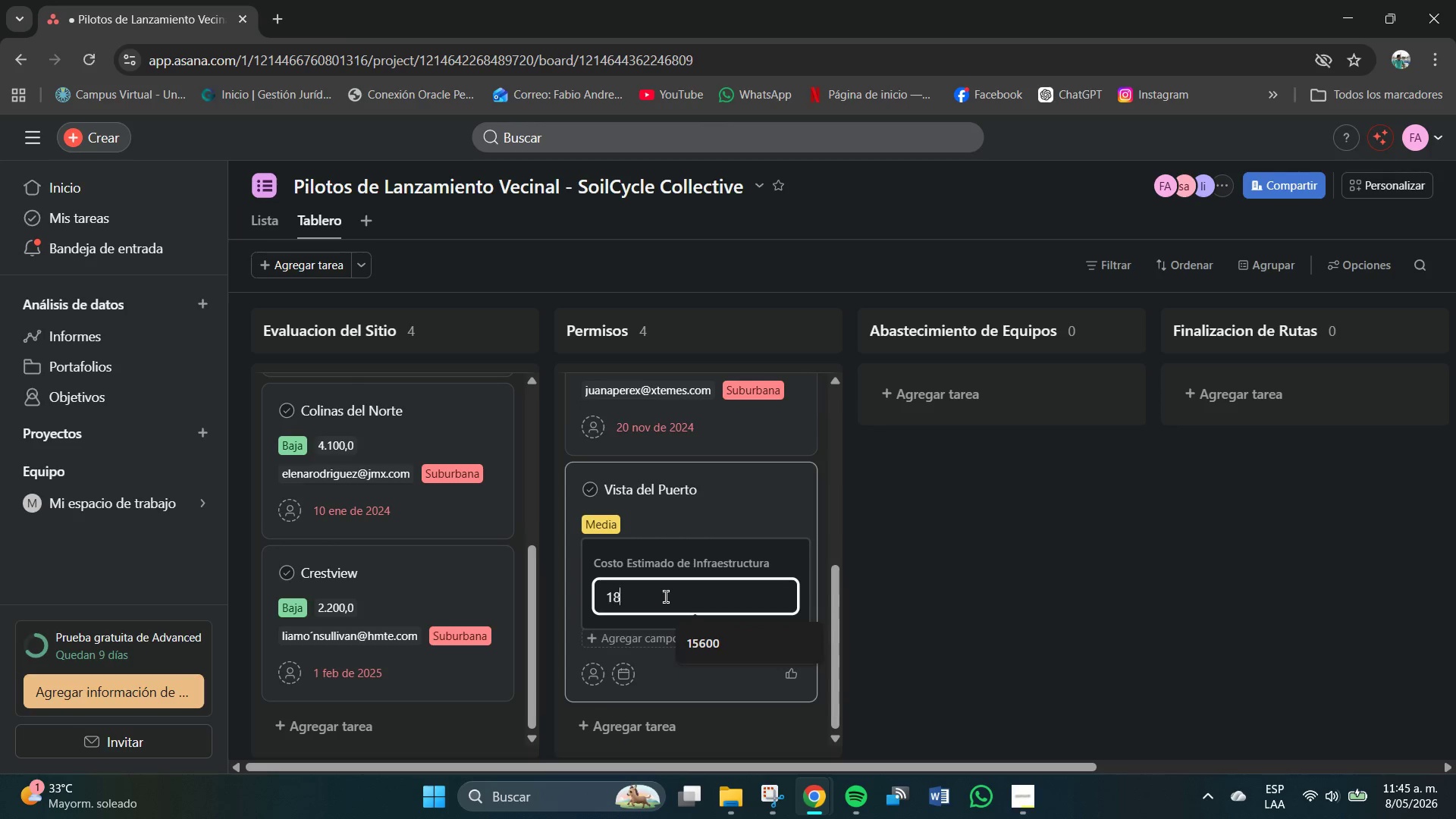 
key(Numpad8)
 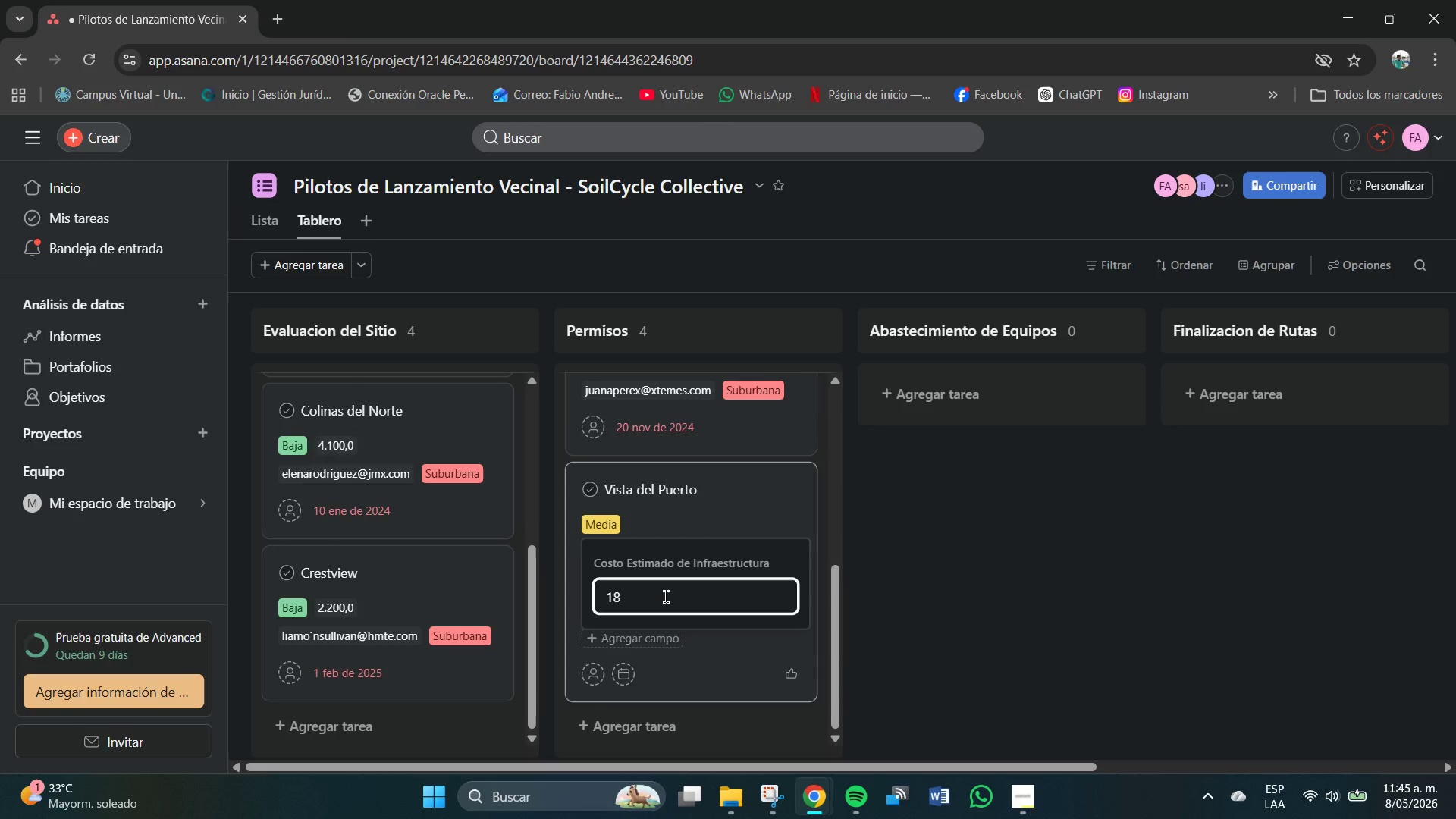 
key(Backspace)
 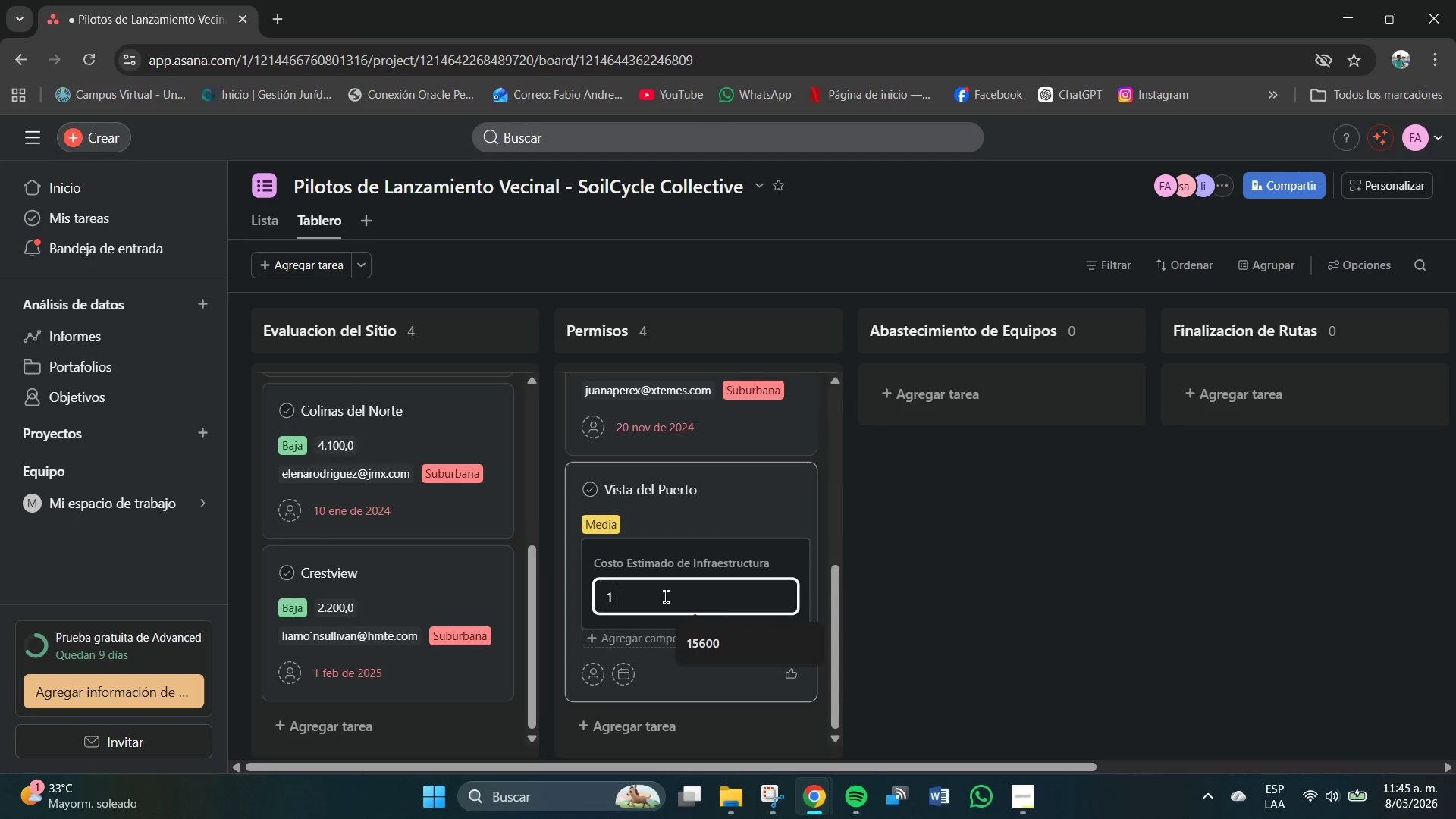 
key(Numpad1)
 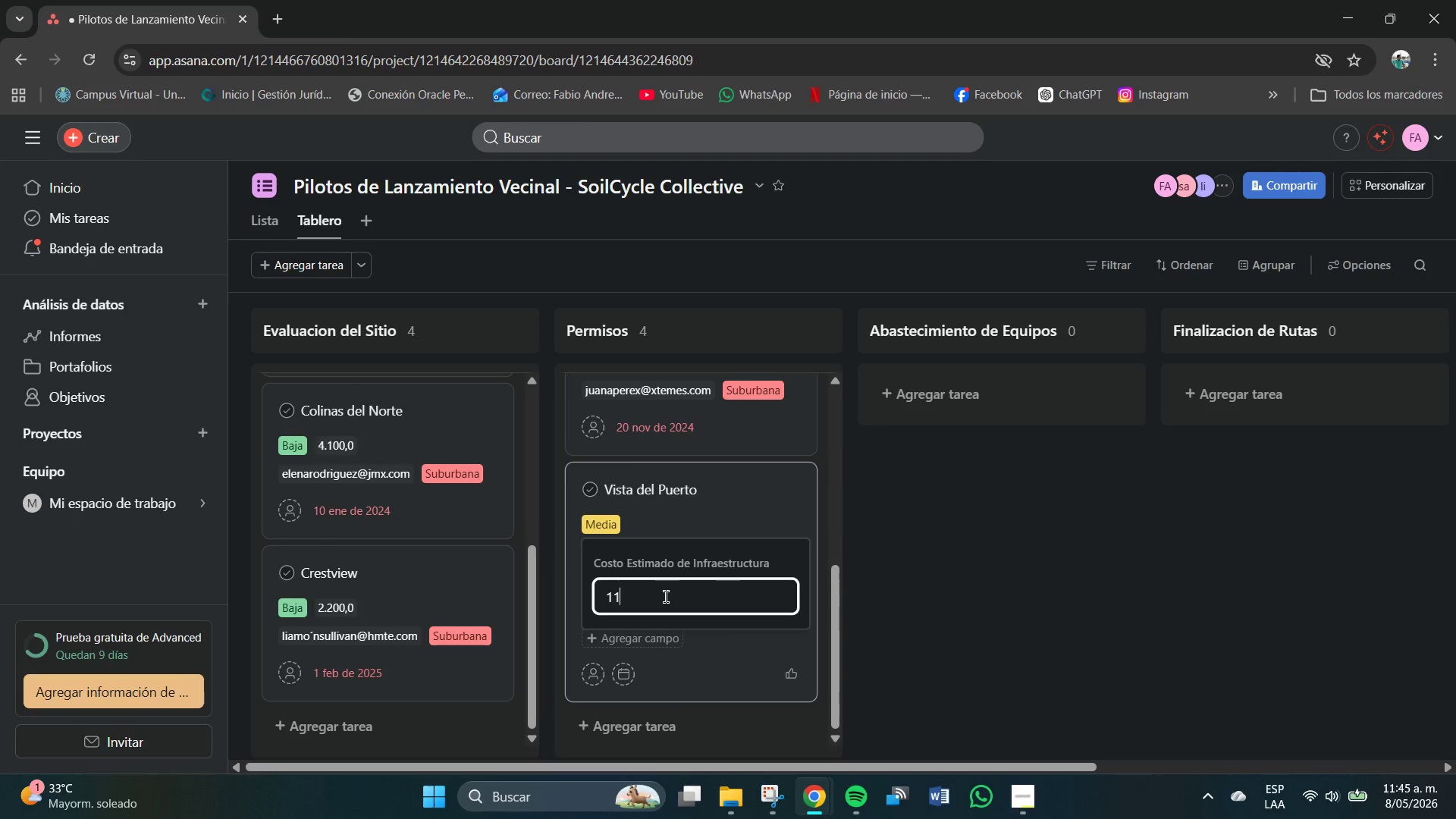 
key(Numpad8)
 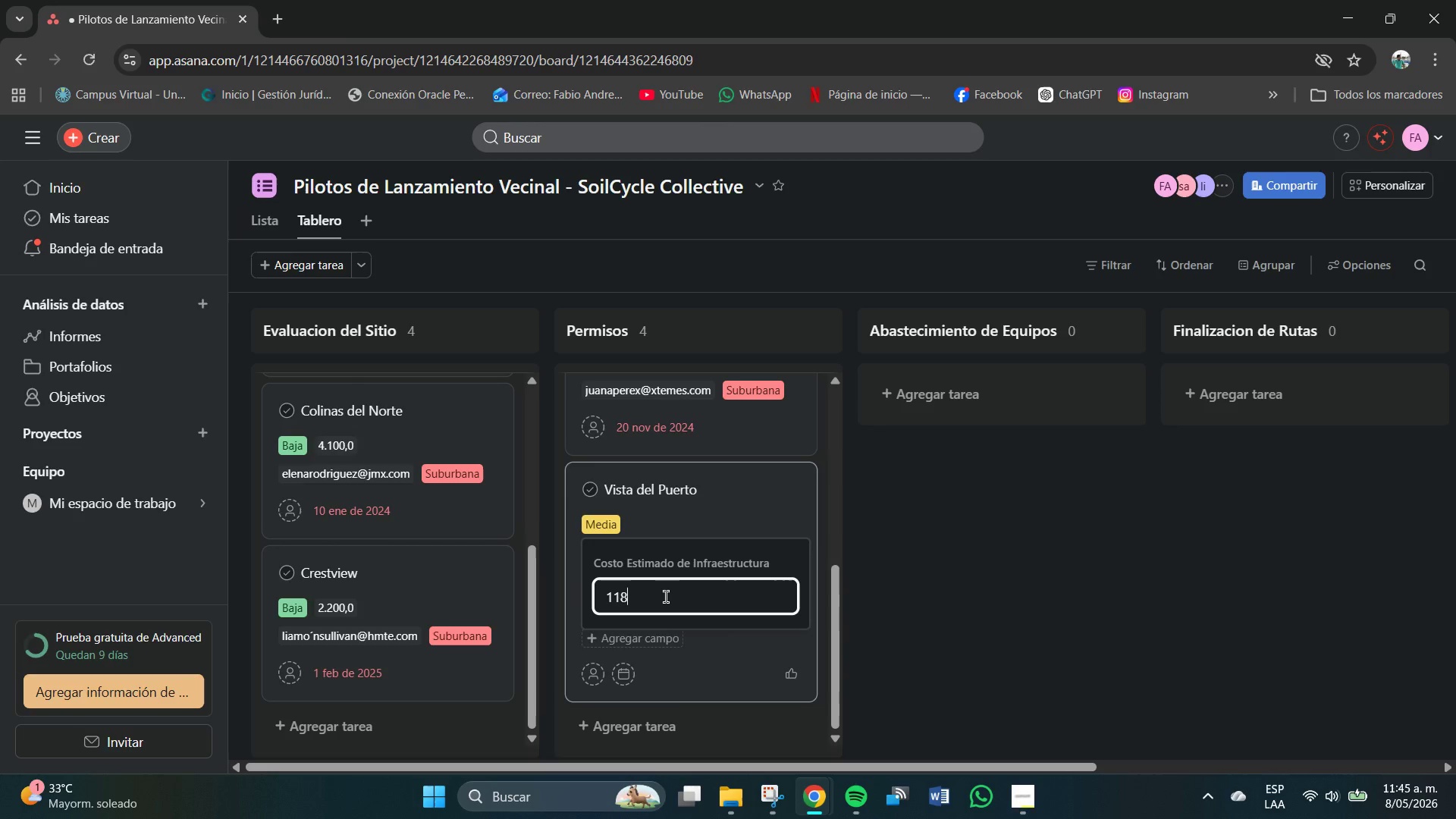 
key(Numpad0)
 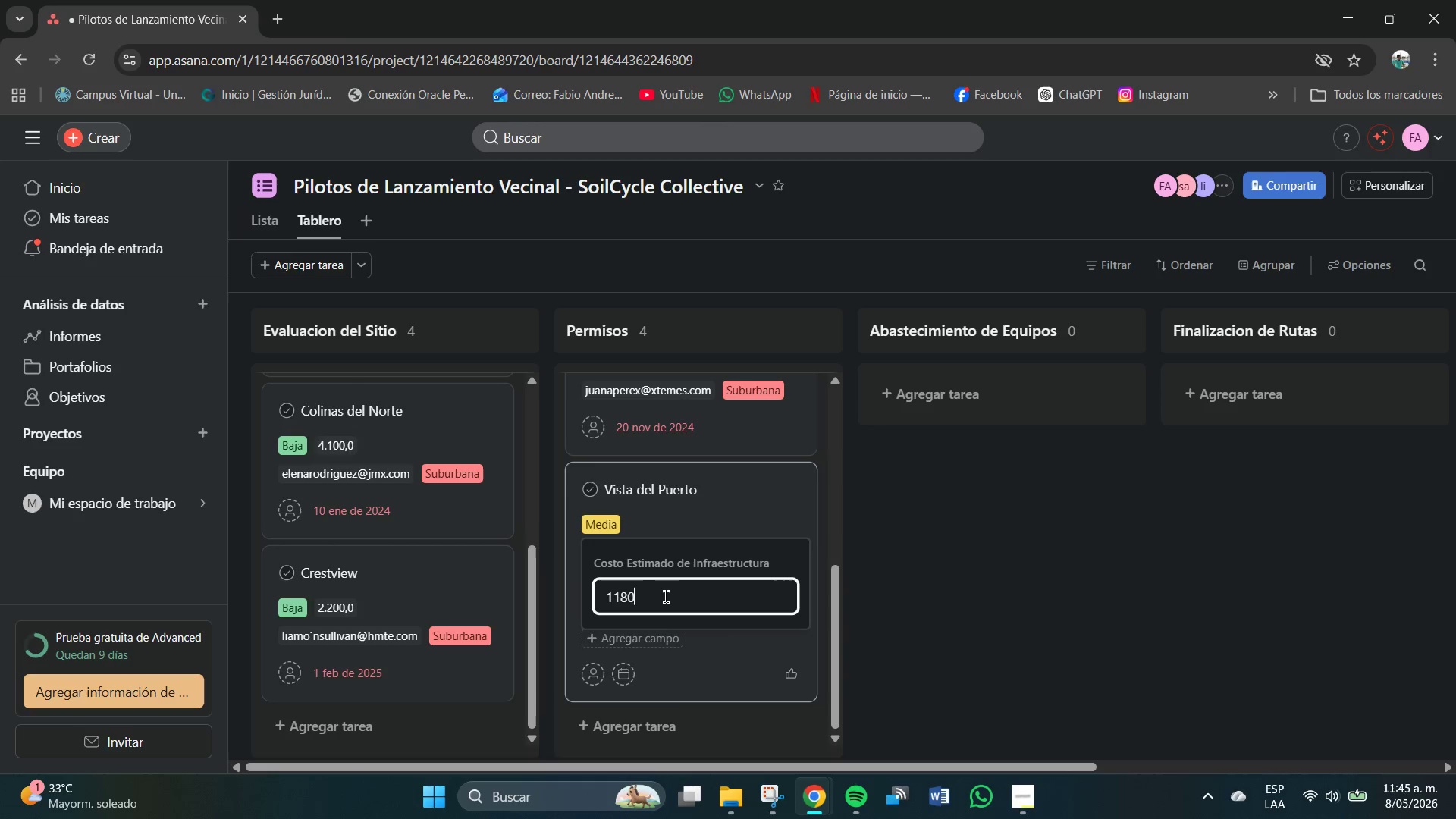 
key(Numpad0)
 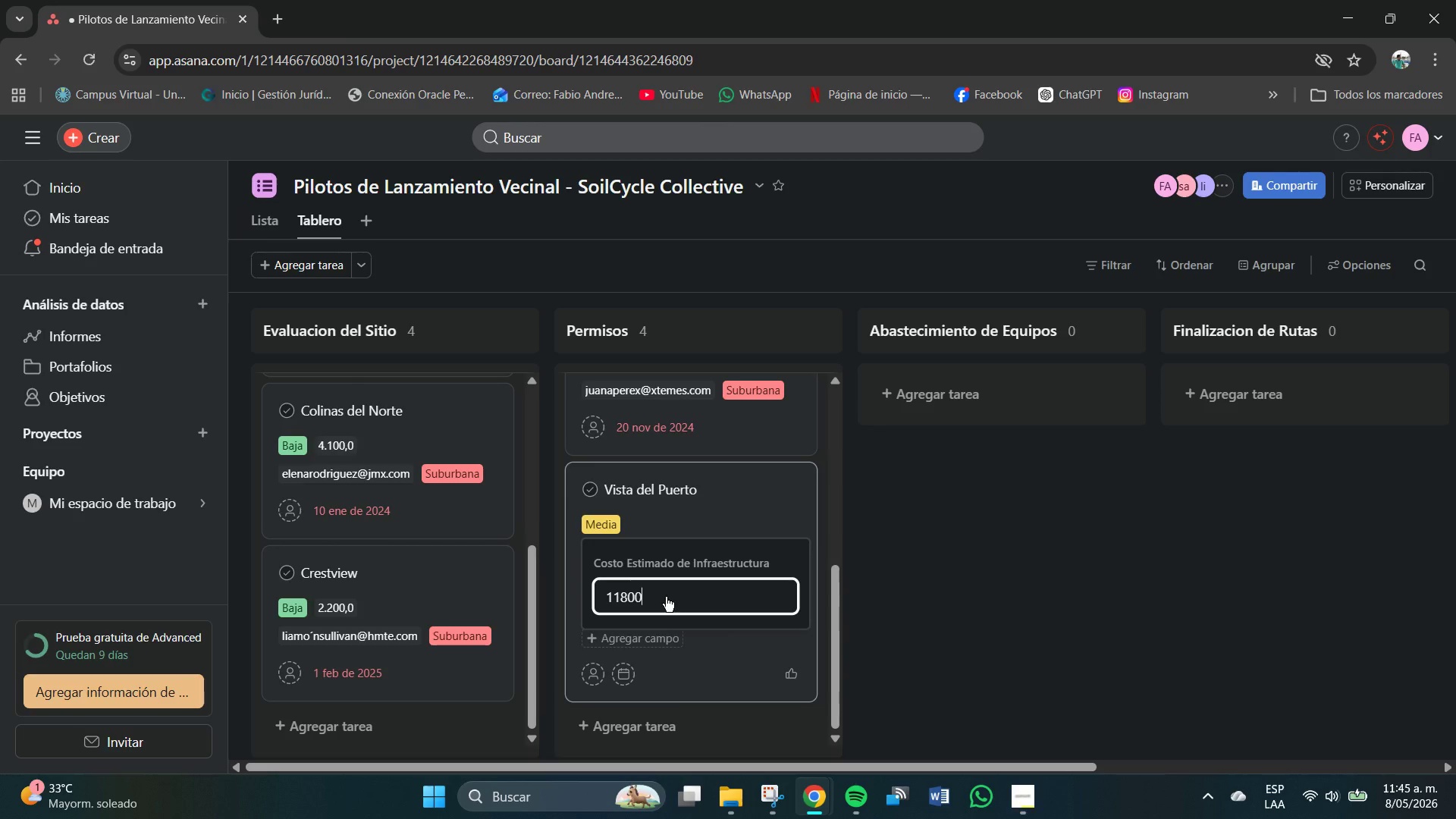 
key(NumpadEnter)
 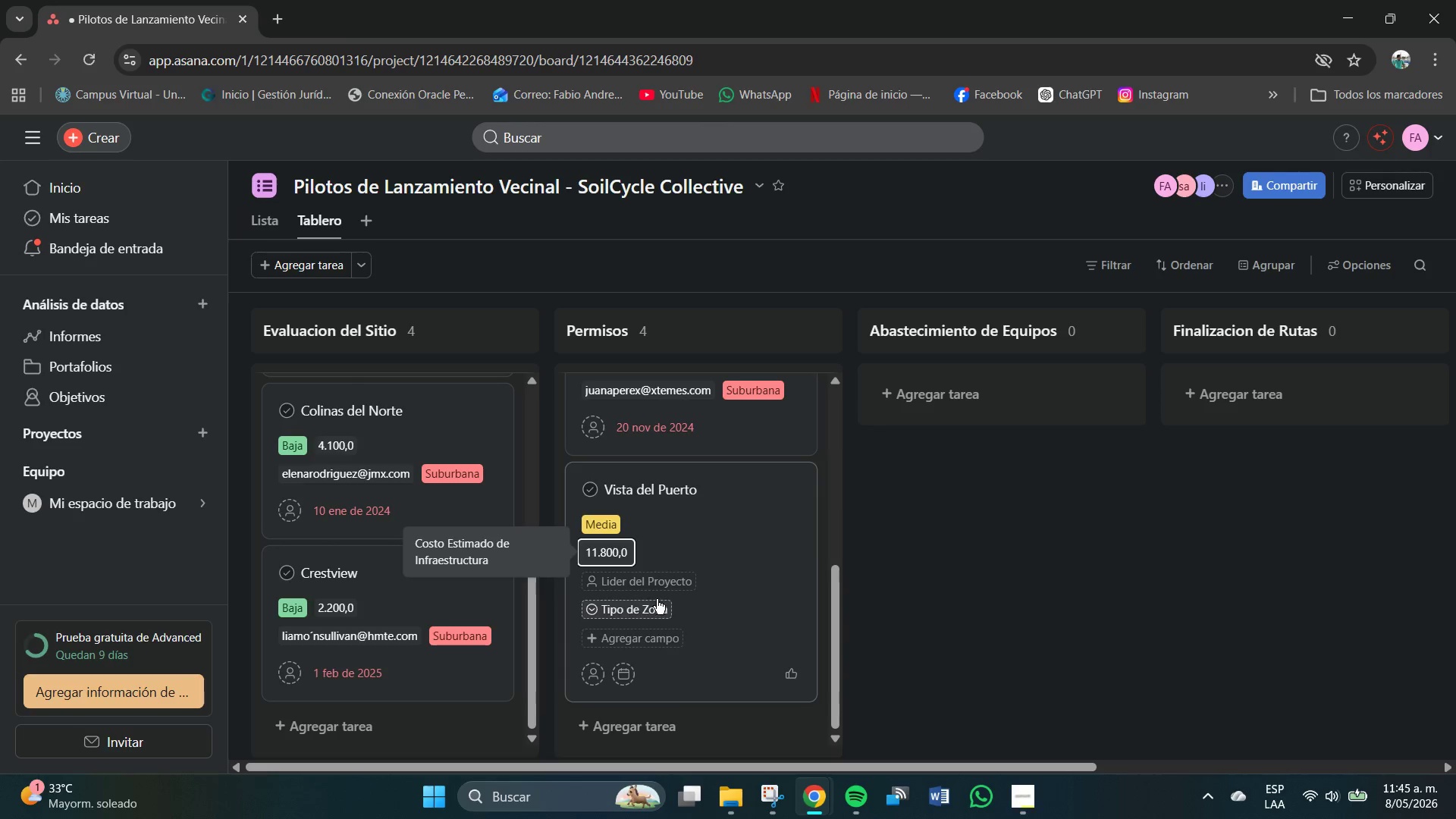 
left_click([657, 585])
 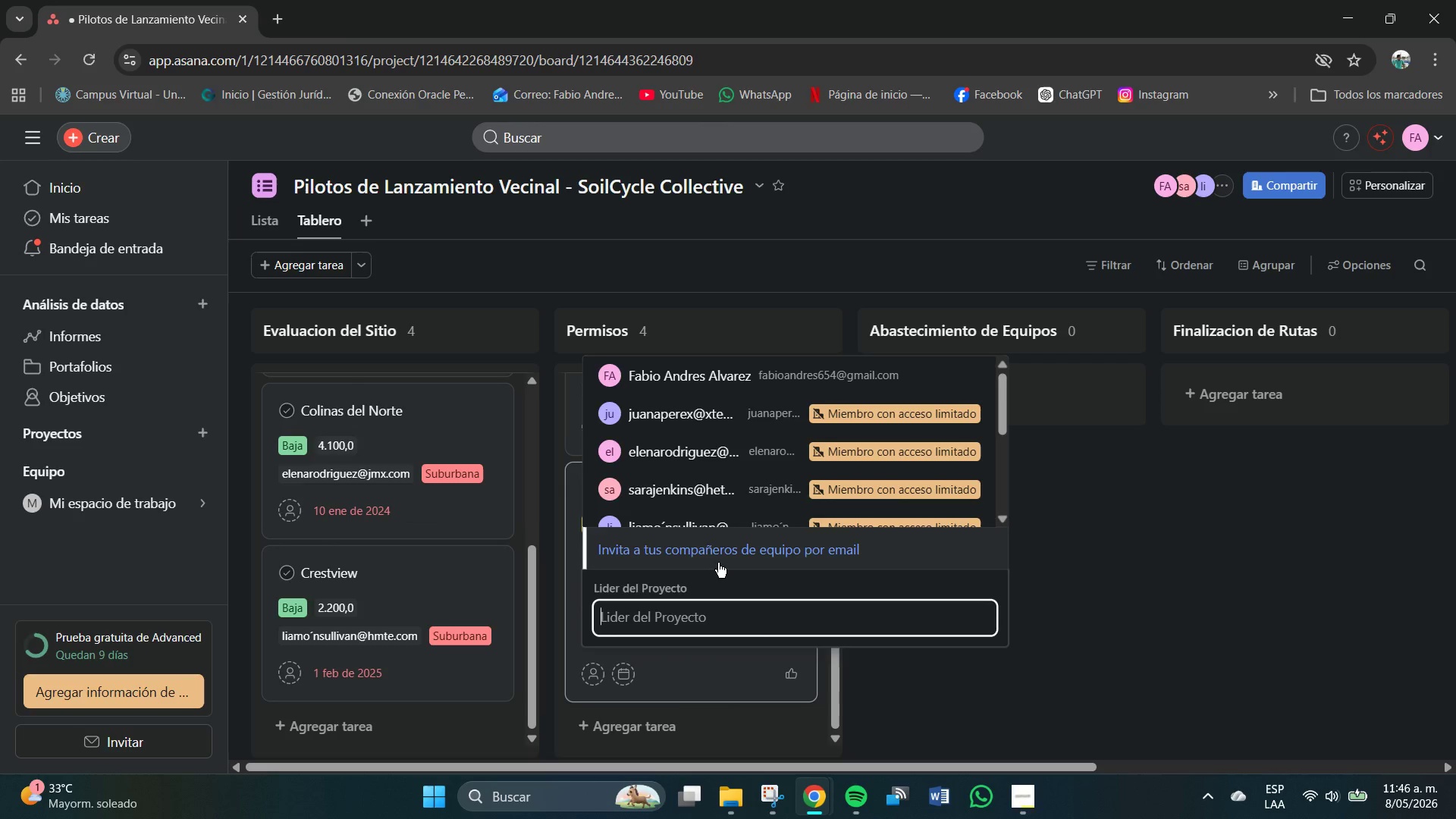 
left_click([987, 670])
 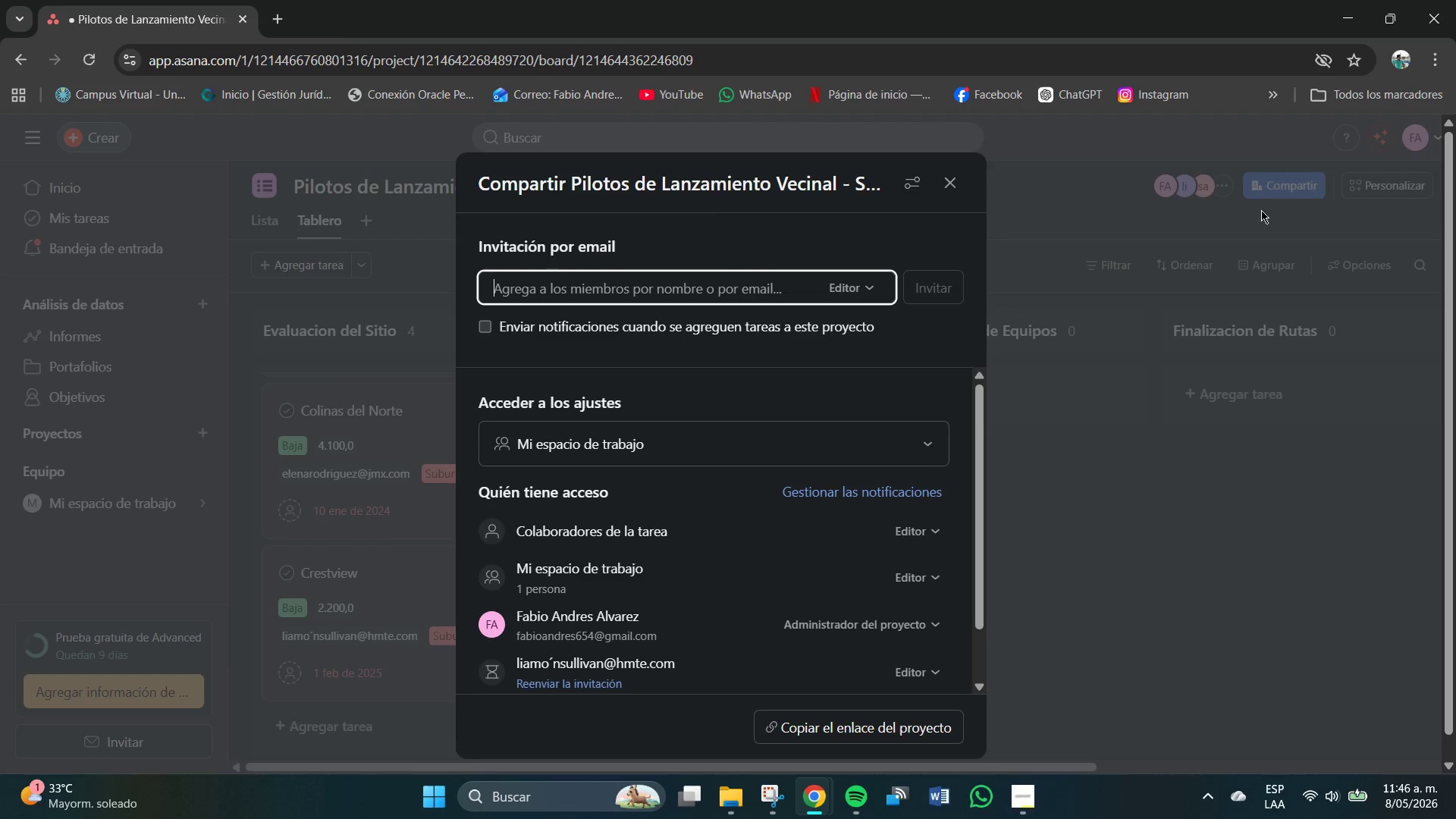 
left_click([681, 294])
 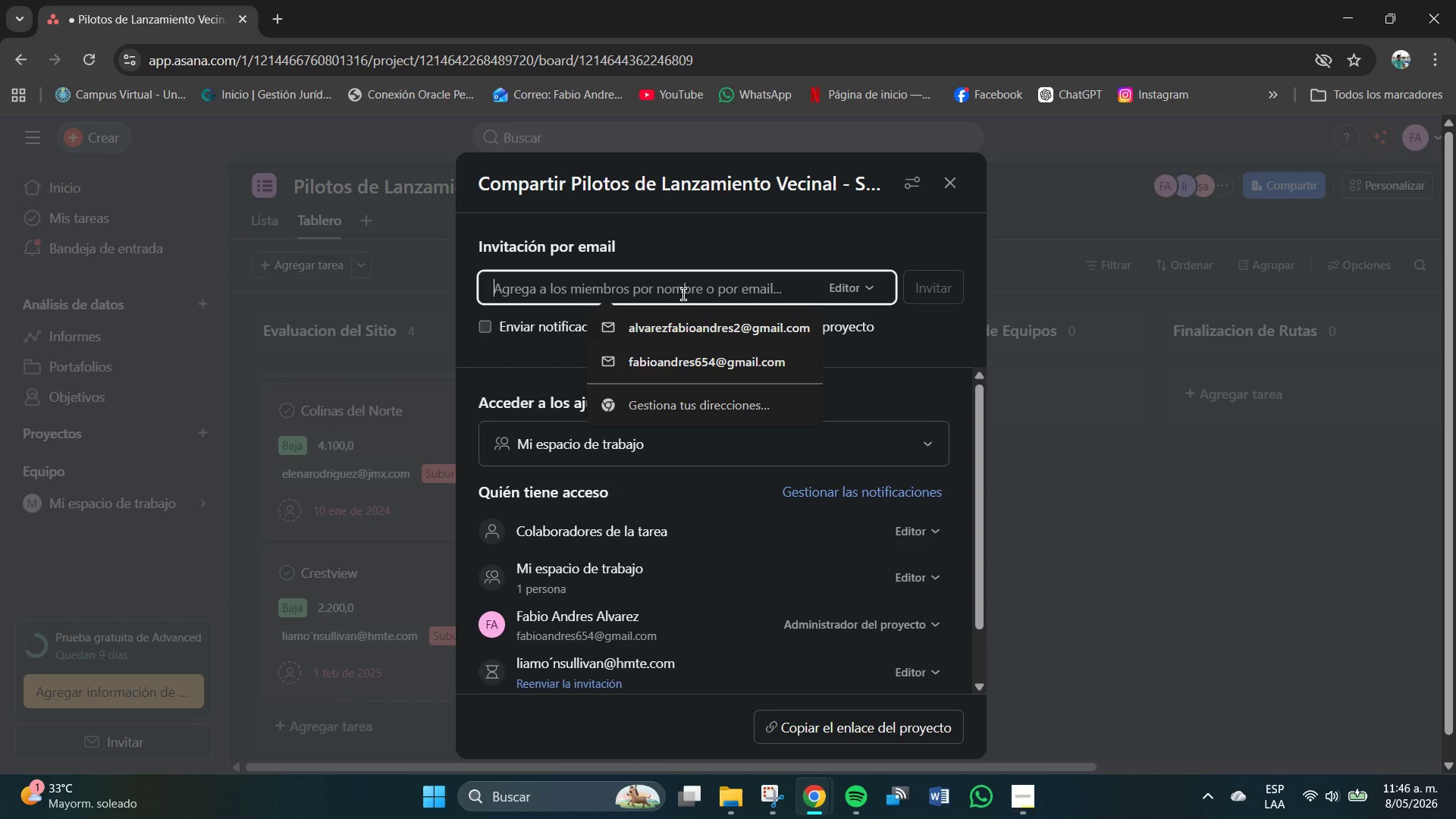 
type(T)
key(Backspace)
type(tsha)
key(Backspace)
key(Backspace)
key(Backspace)
type(asha)
 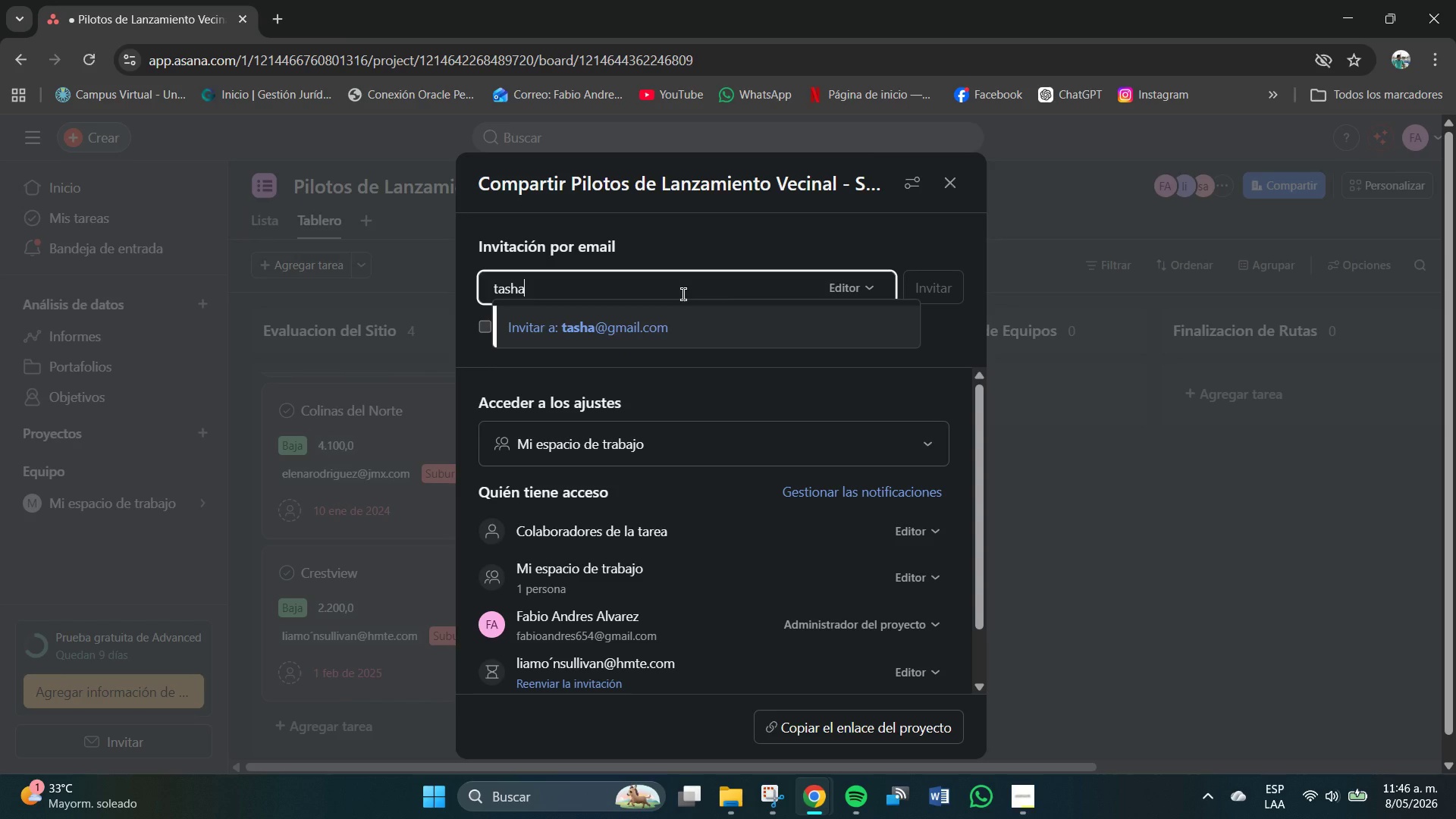 
type(williams34)
key(Backspace)
key(Backspace)
type(89)
 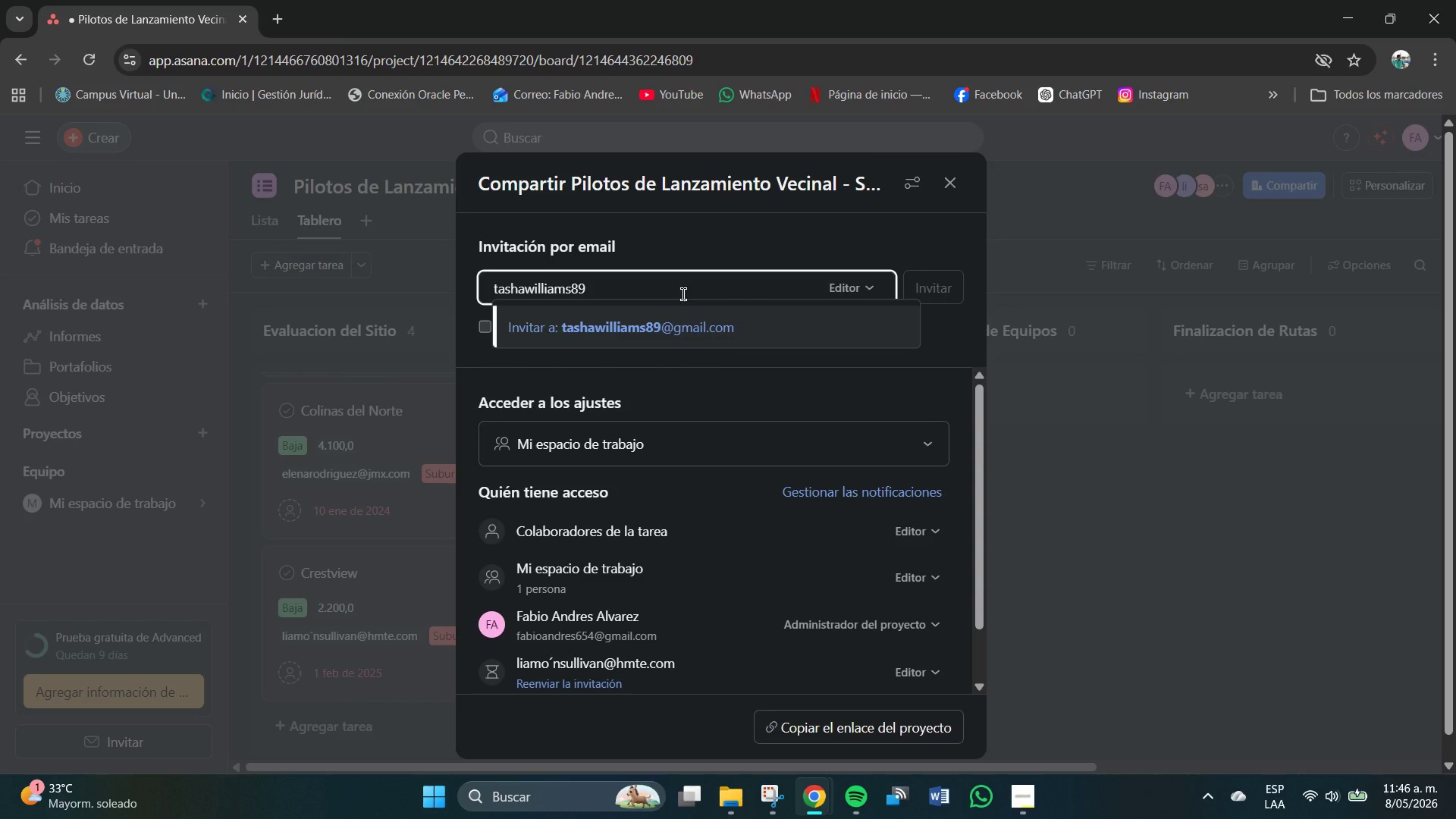 
key(Alt+Control+AltRight)
 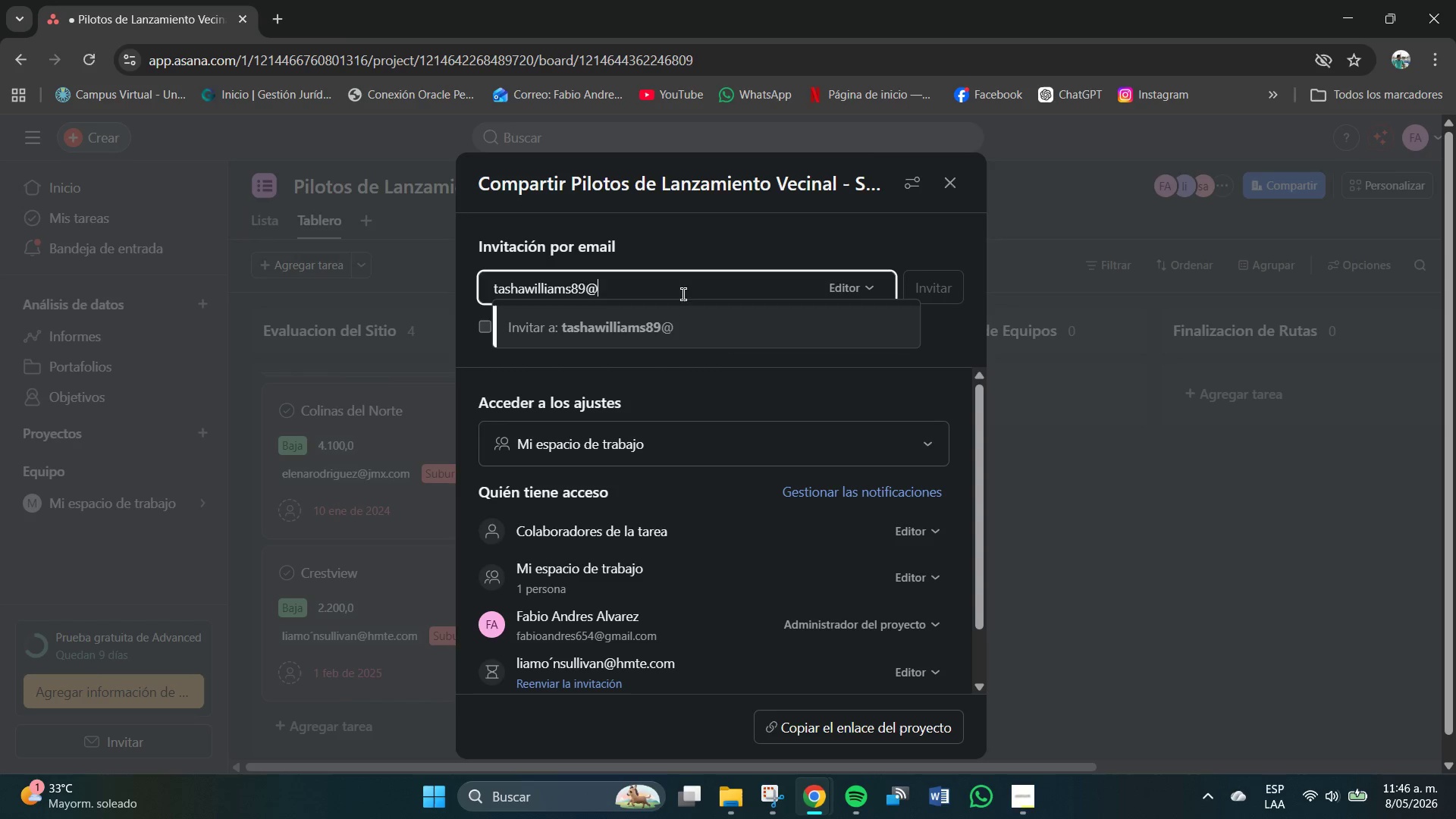 
key(Control+ControlLeft)
 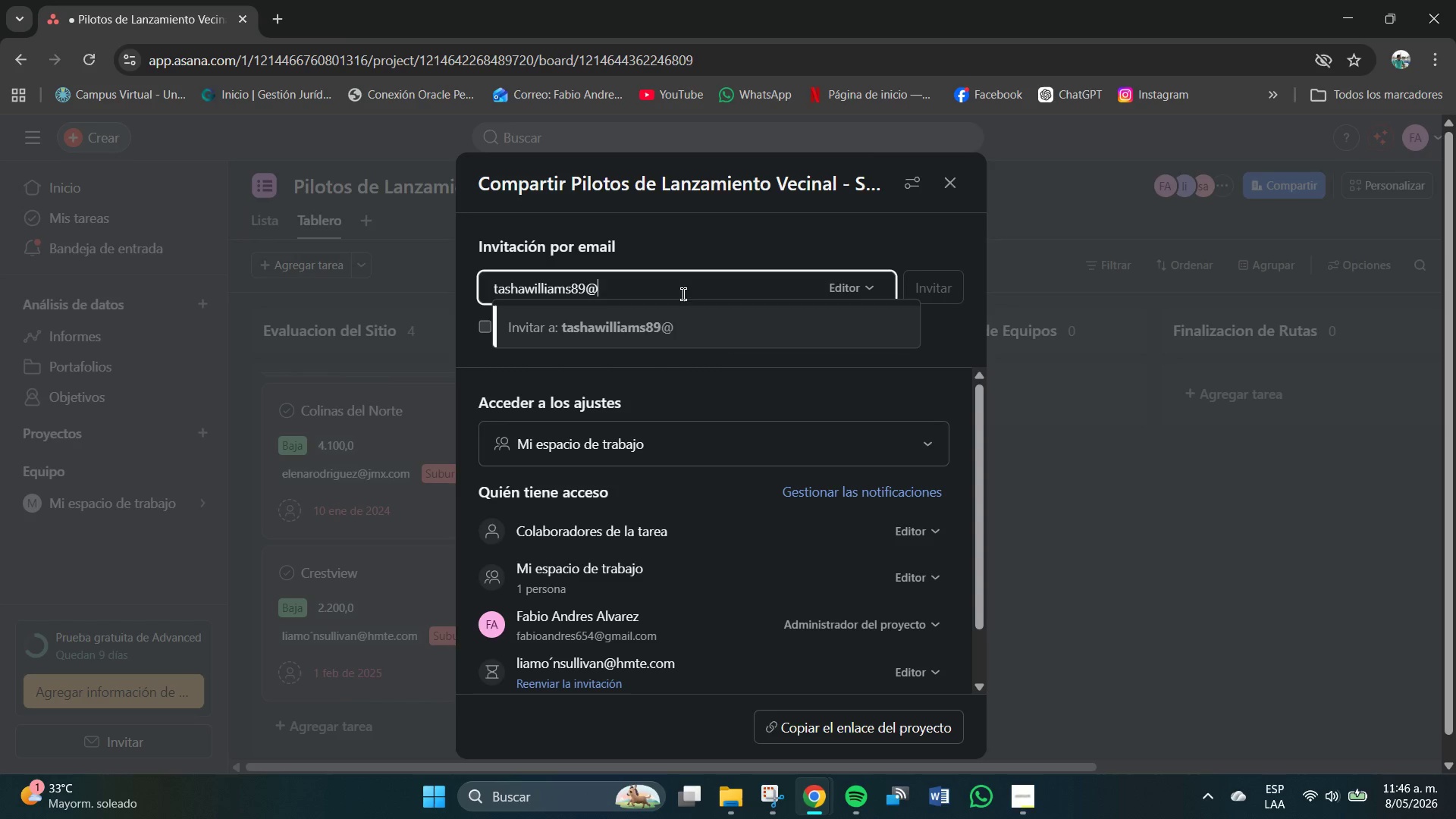 
key(Alt+Control+Q)
 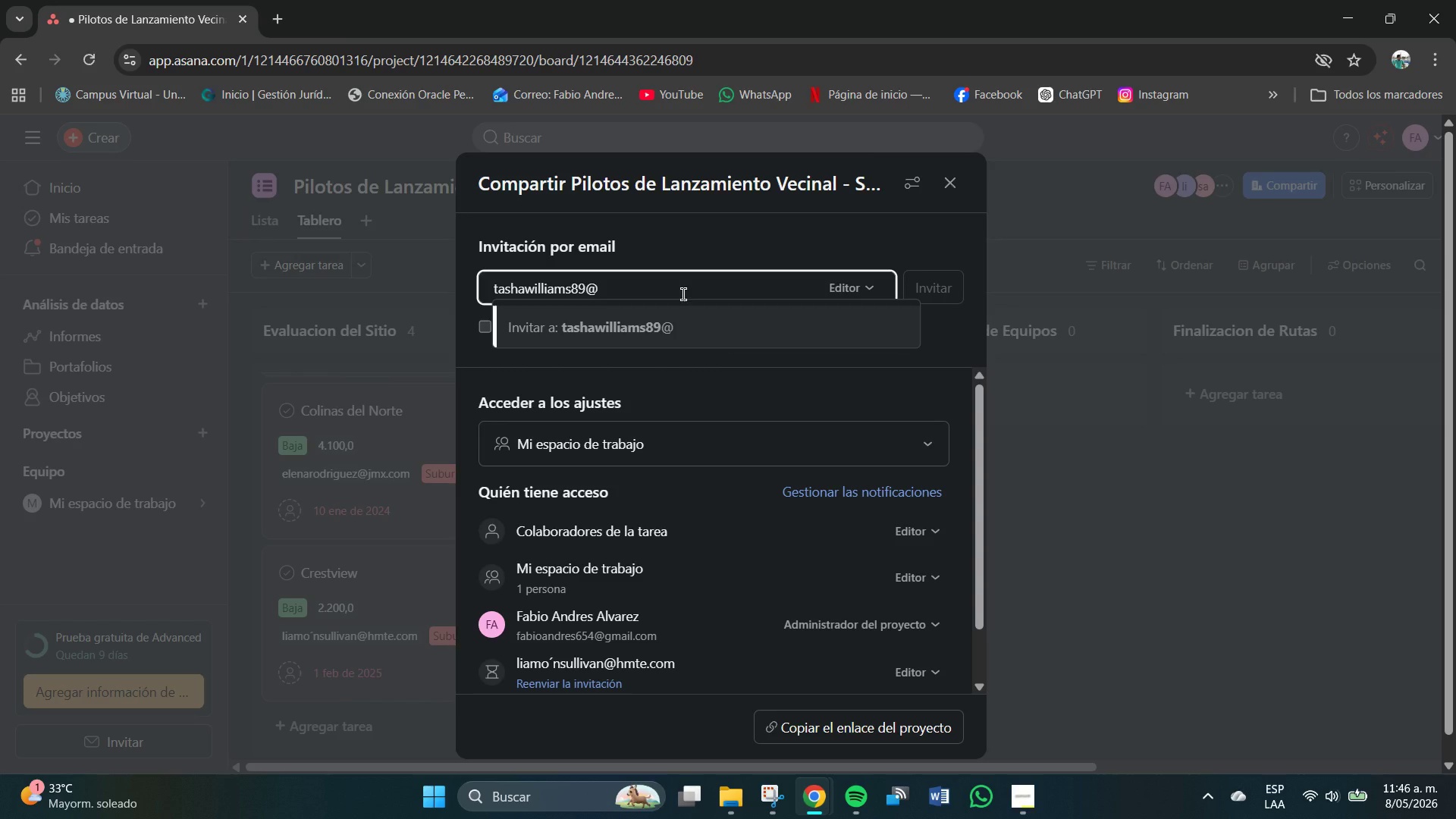 
type(htmx.com)
 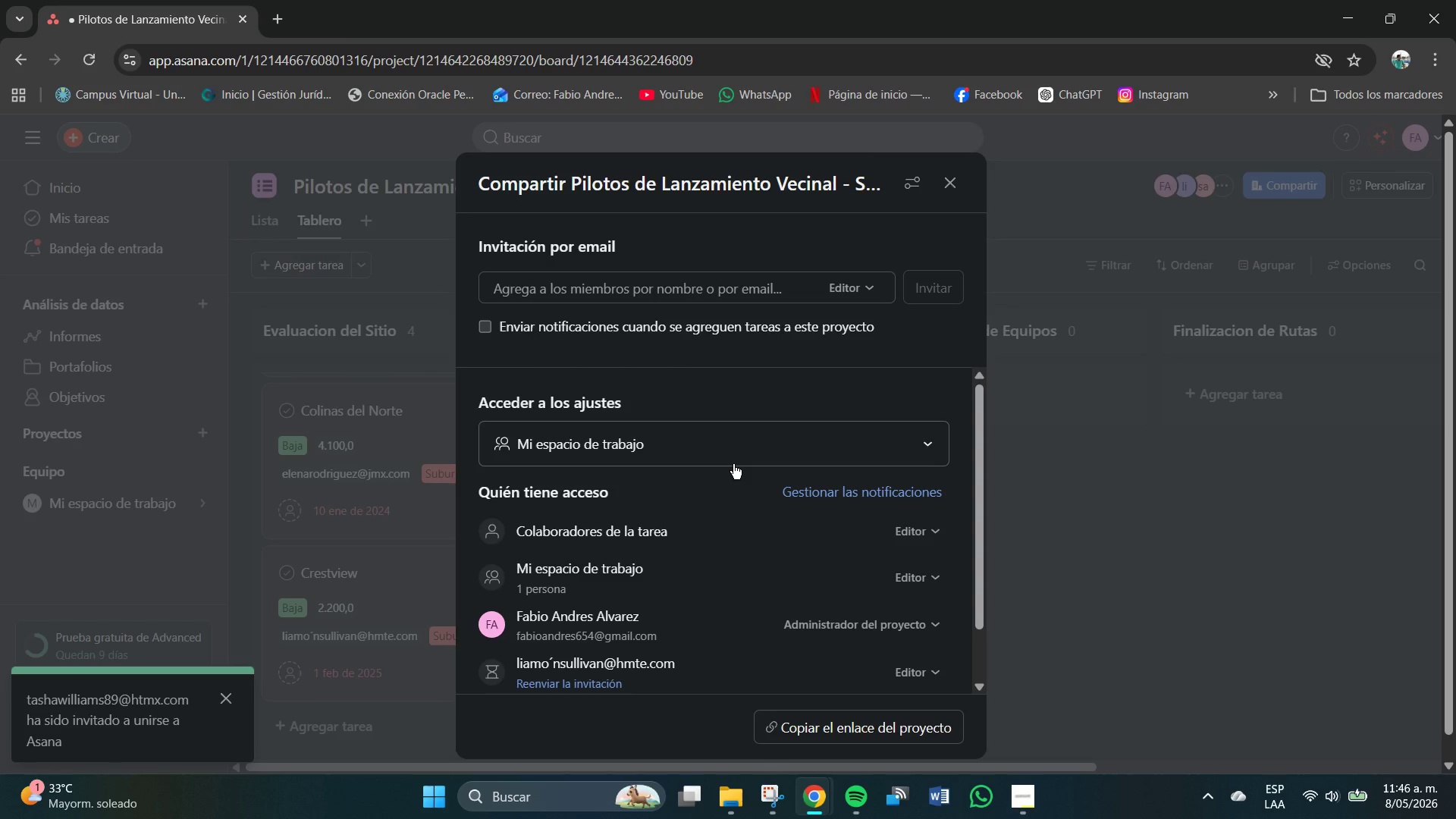 
wait(6.12)
 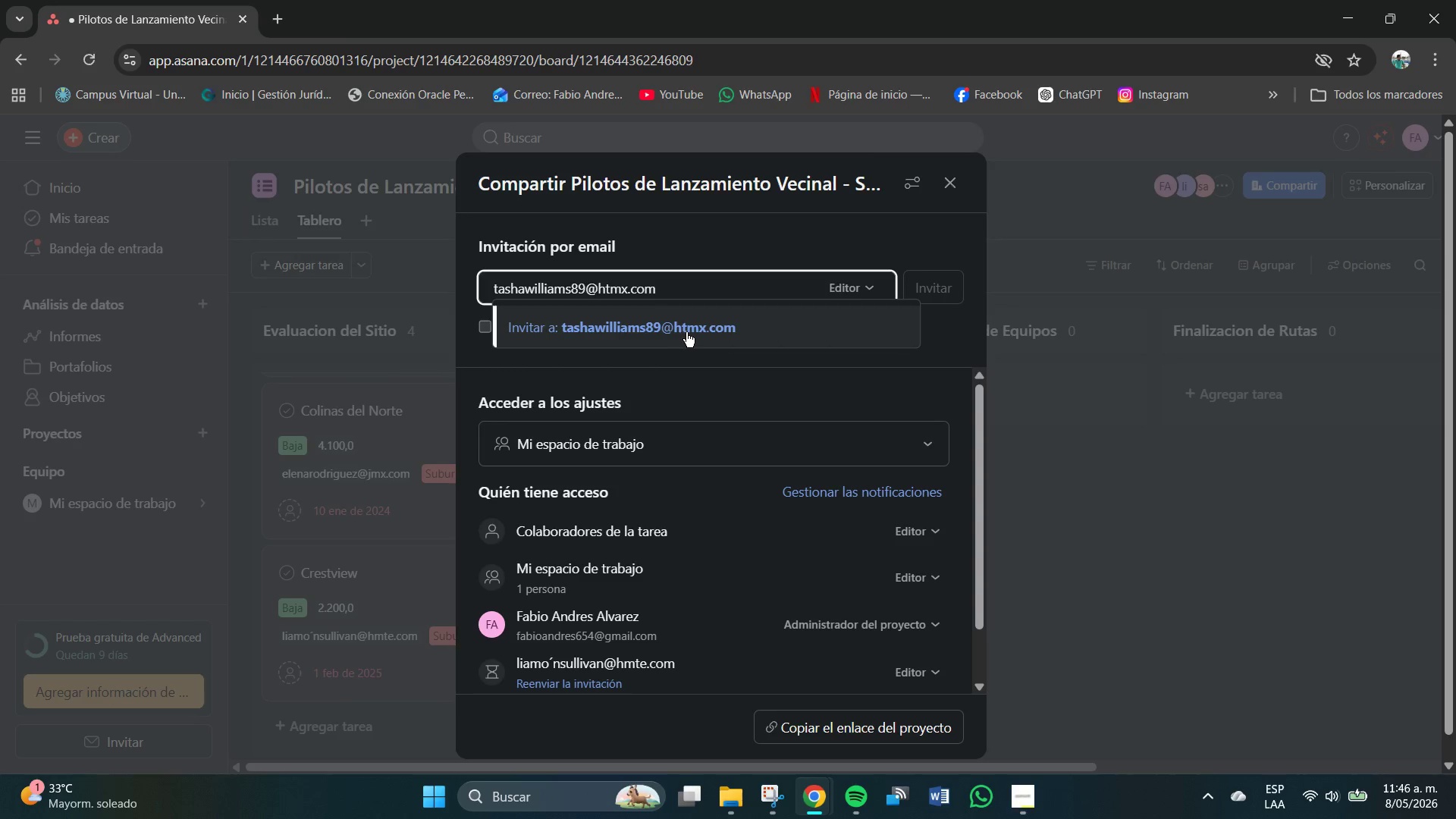 
scroll: coordinate [735, 469], scroll_direction: down, amount: 6.0
 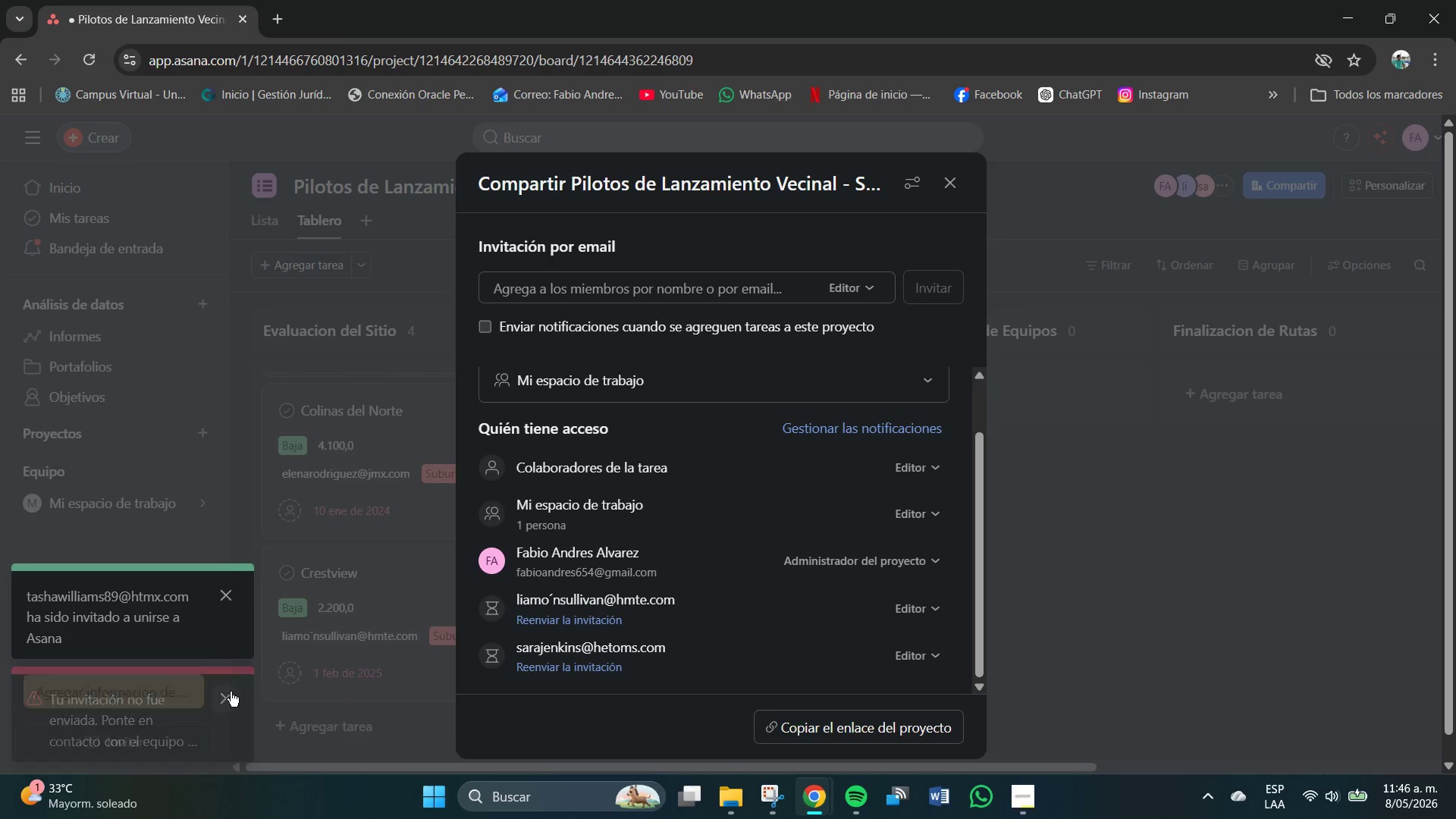 
left_click([222, 690])
 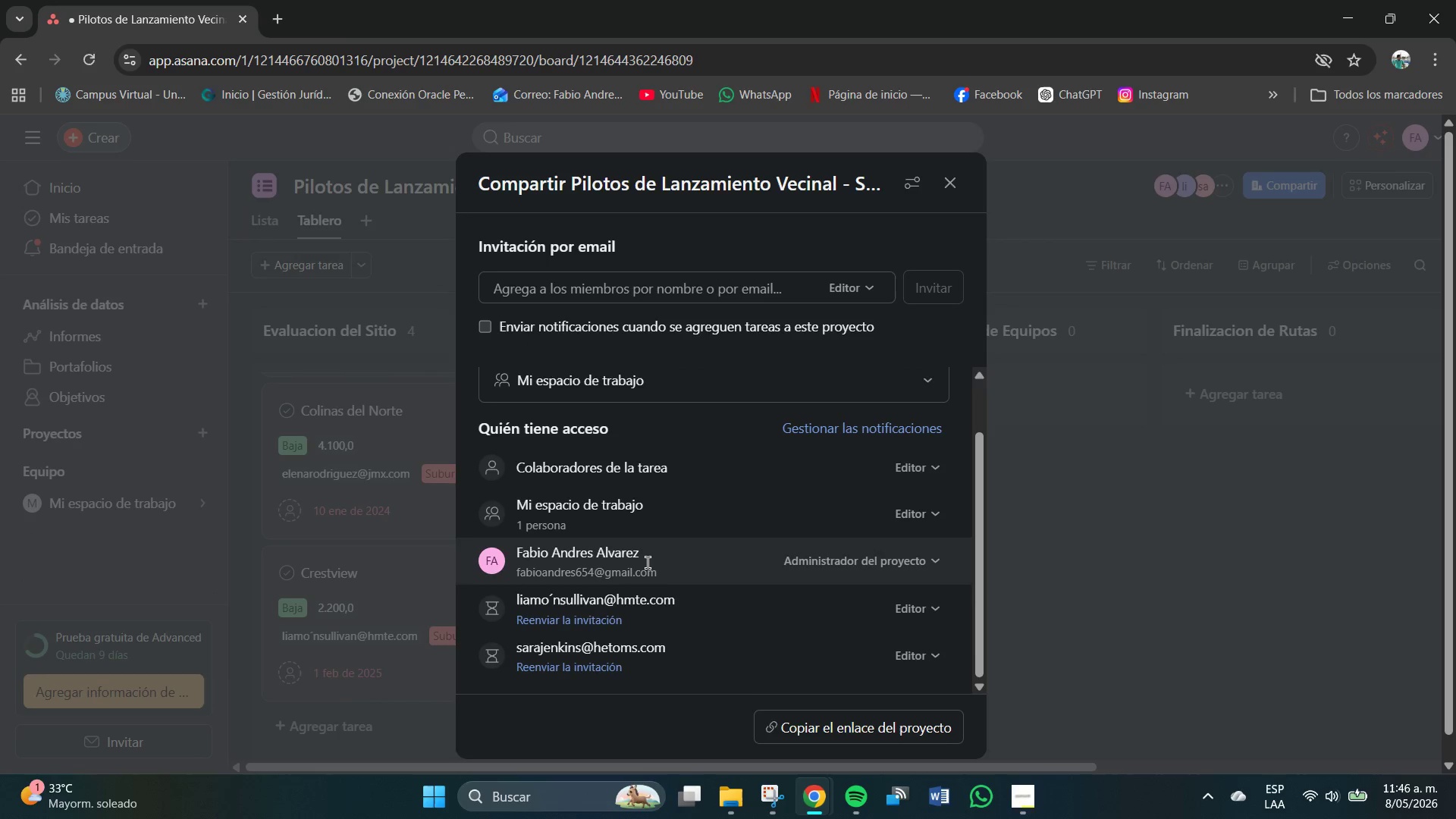 
scroll: coordinate [864, 479], scroll_direction: down, amount: 5.0
 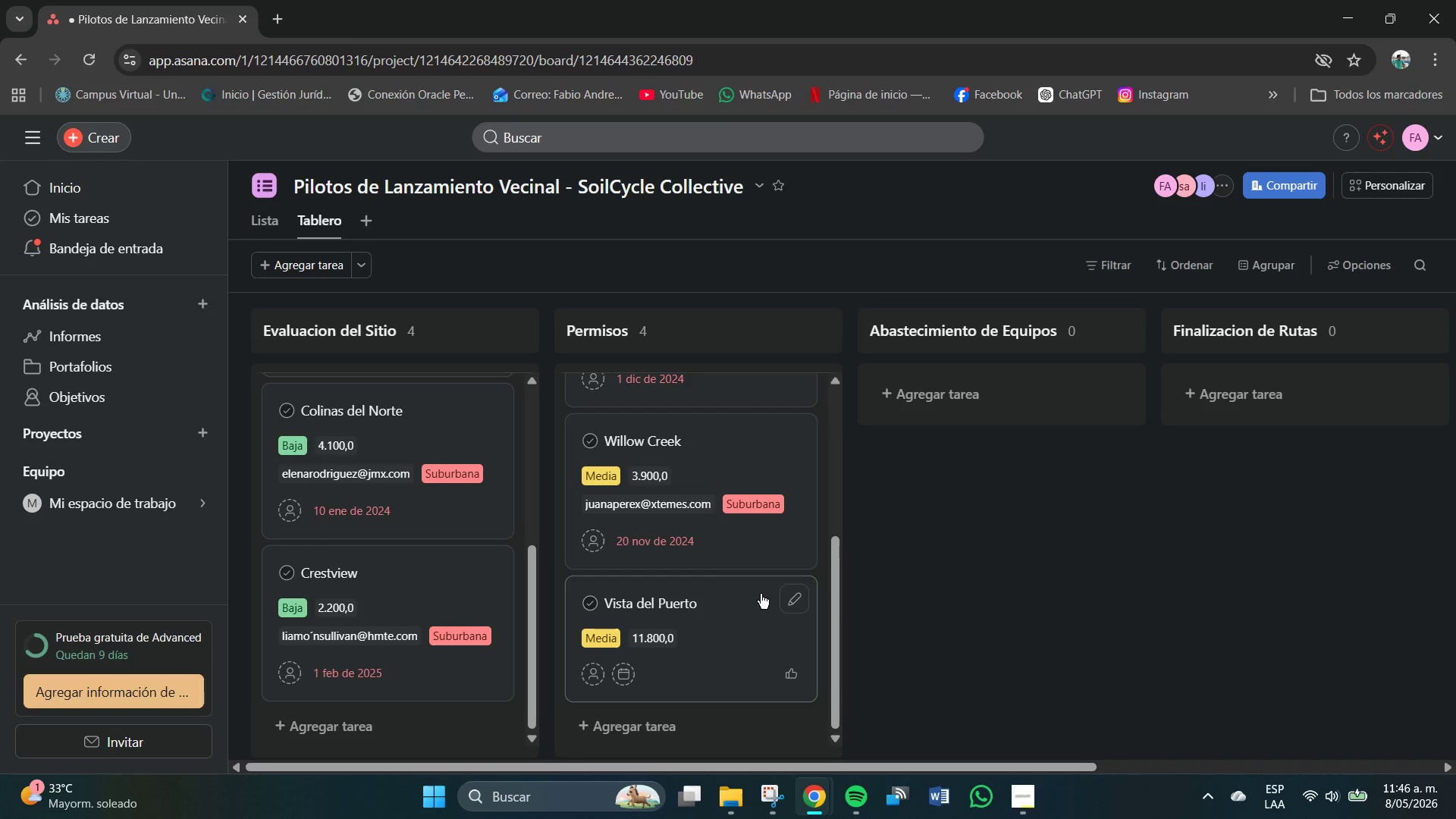 
left_click([789, 598])
 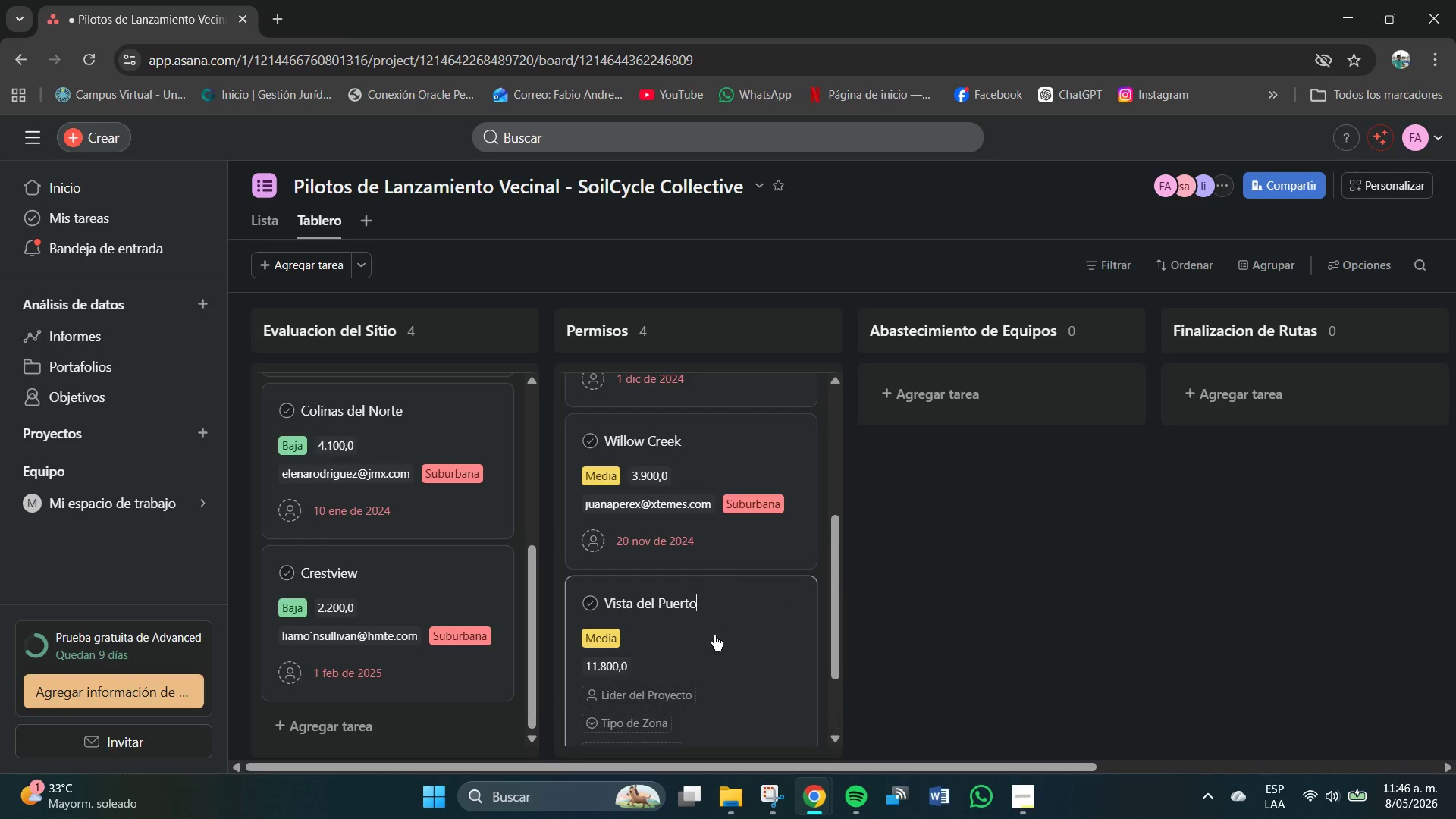 
scroll: coordinate [686, 649], scroll_direction: down, amount: 5.0
 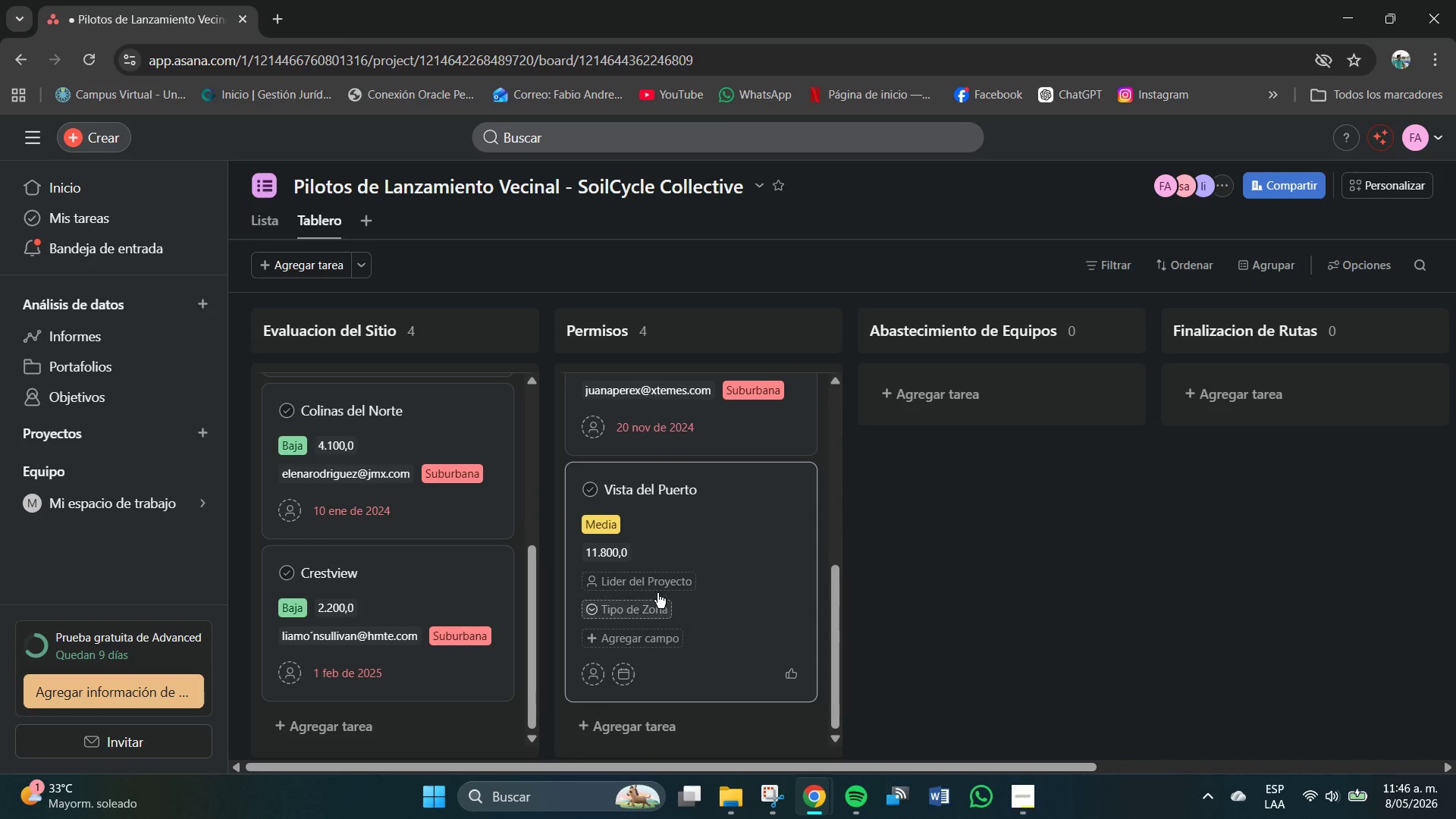 
left_click([657, 585])
 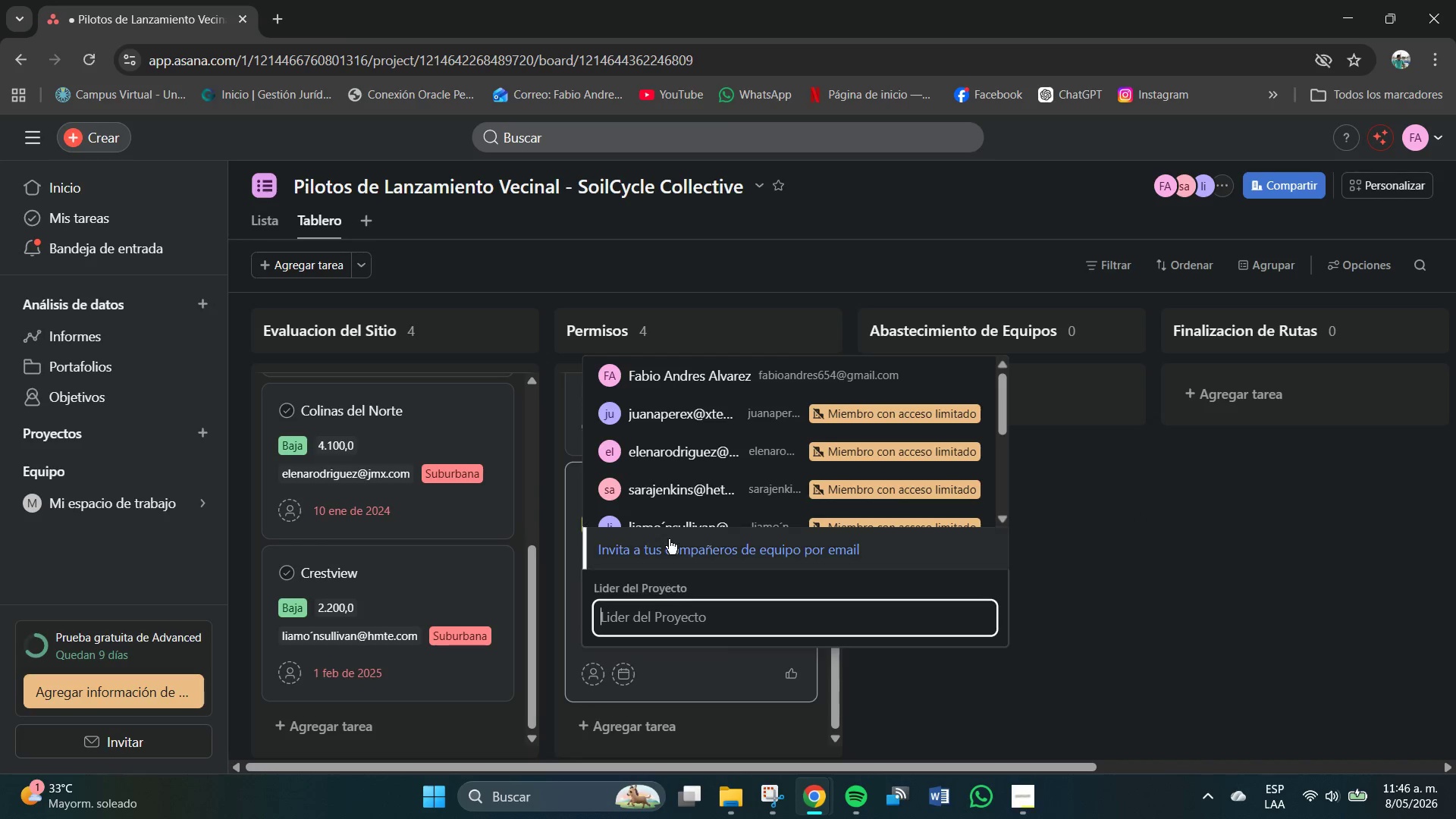 
scroll: coordinate [696, 499], scroll_direction: none, amount: 0.0
 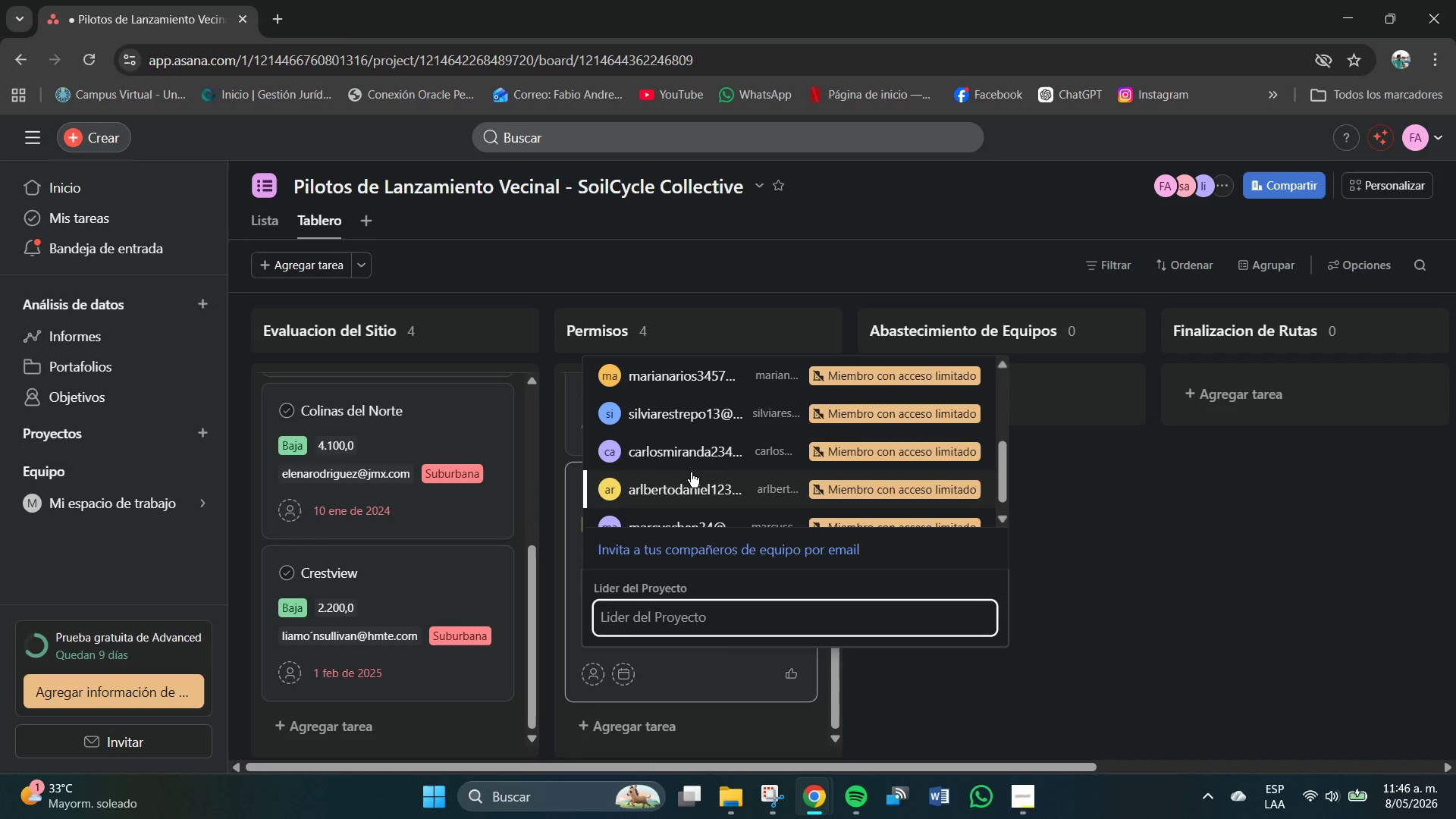 
left_click([688, 450])
 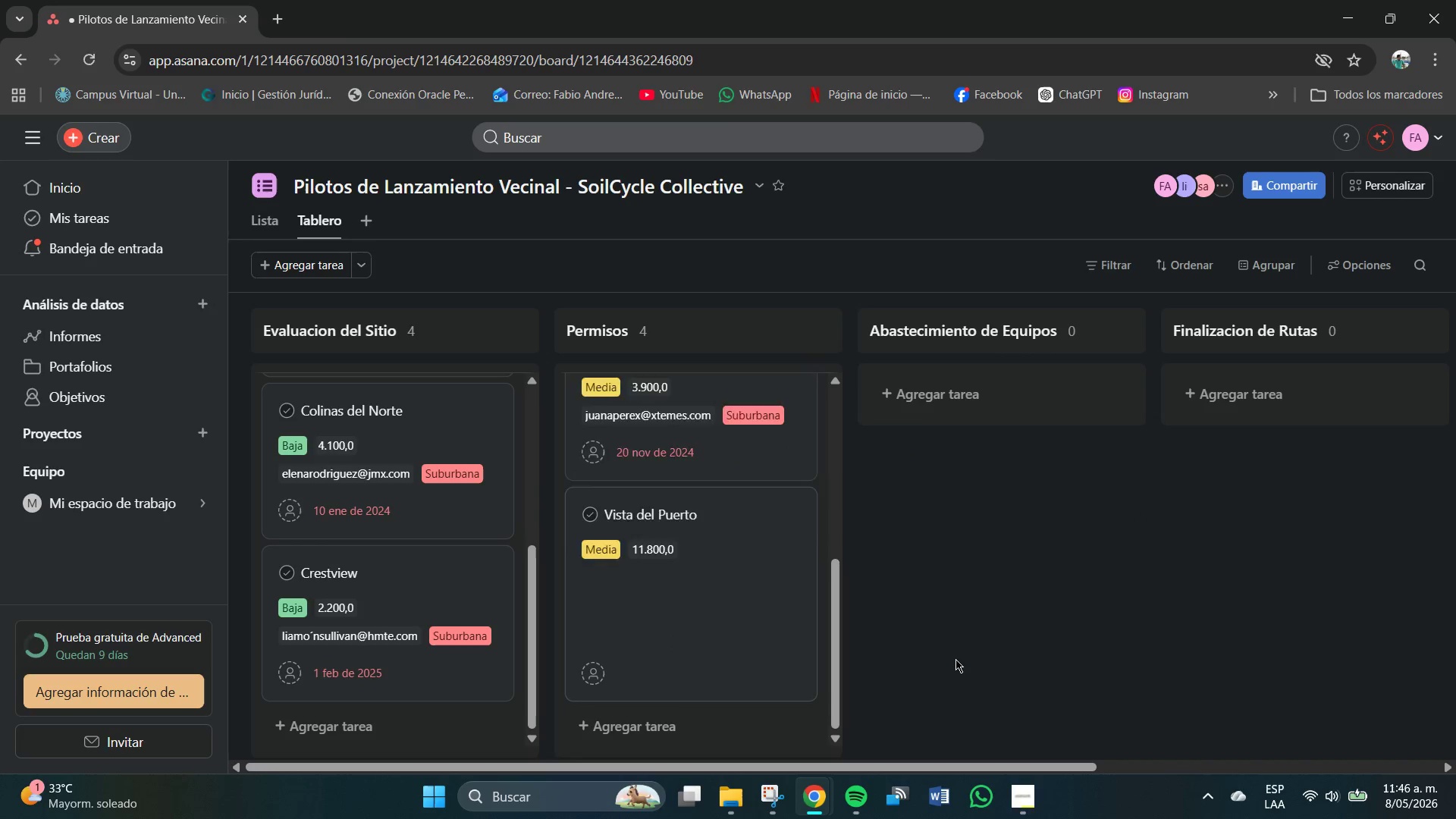 
scroll: coordinate [607, 598], scroll_direction: down, amount: 4.0
 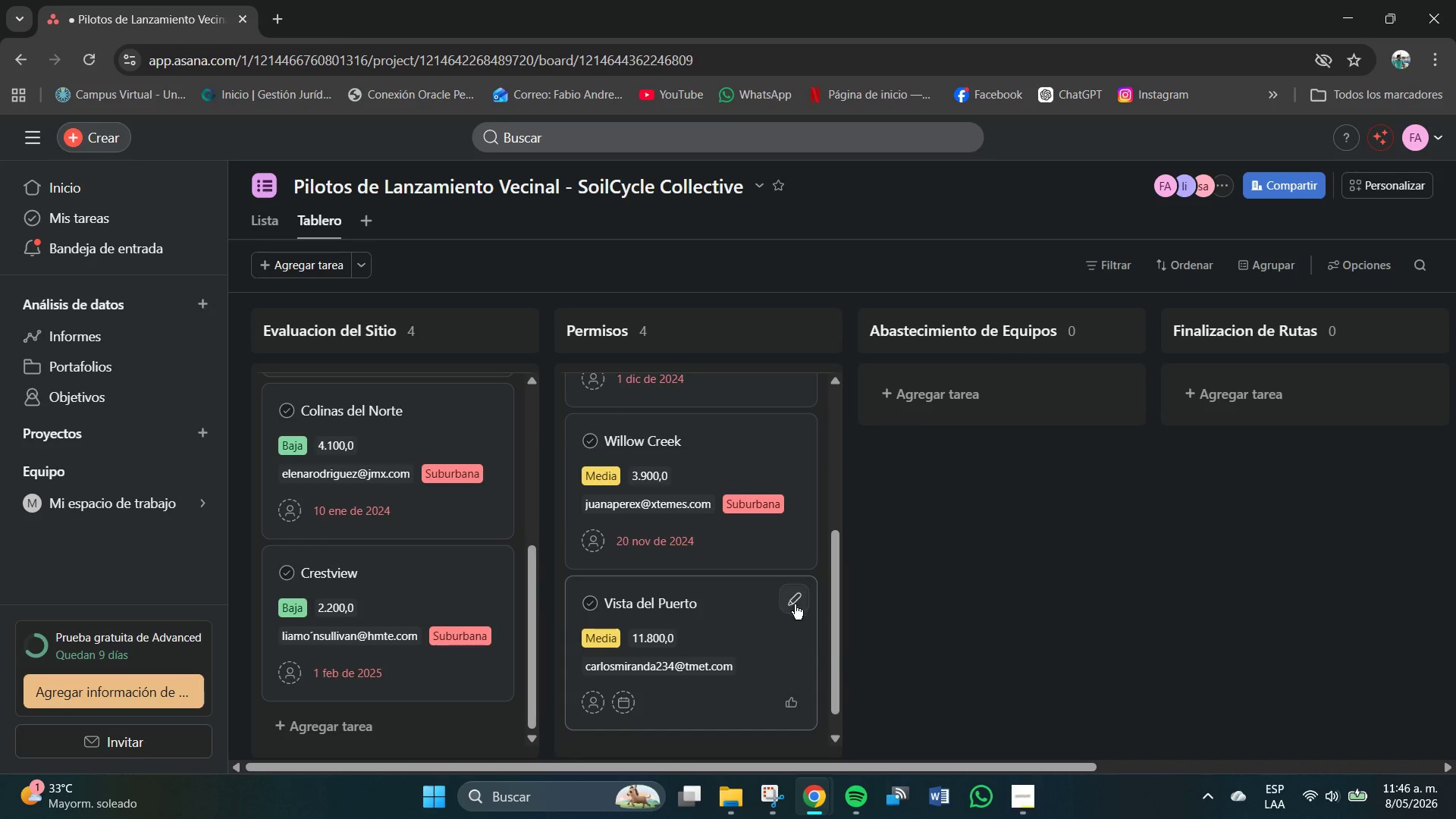 
mouse_move([710, 659])
 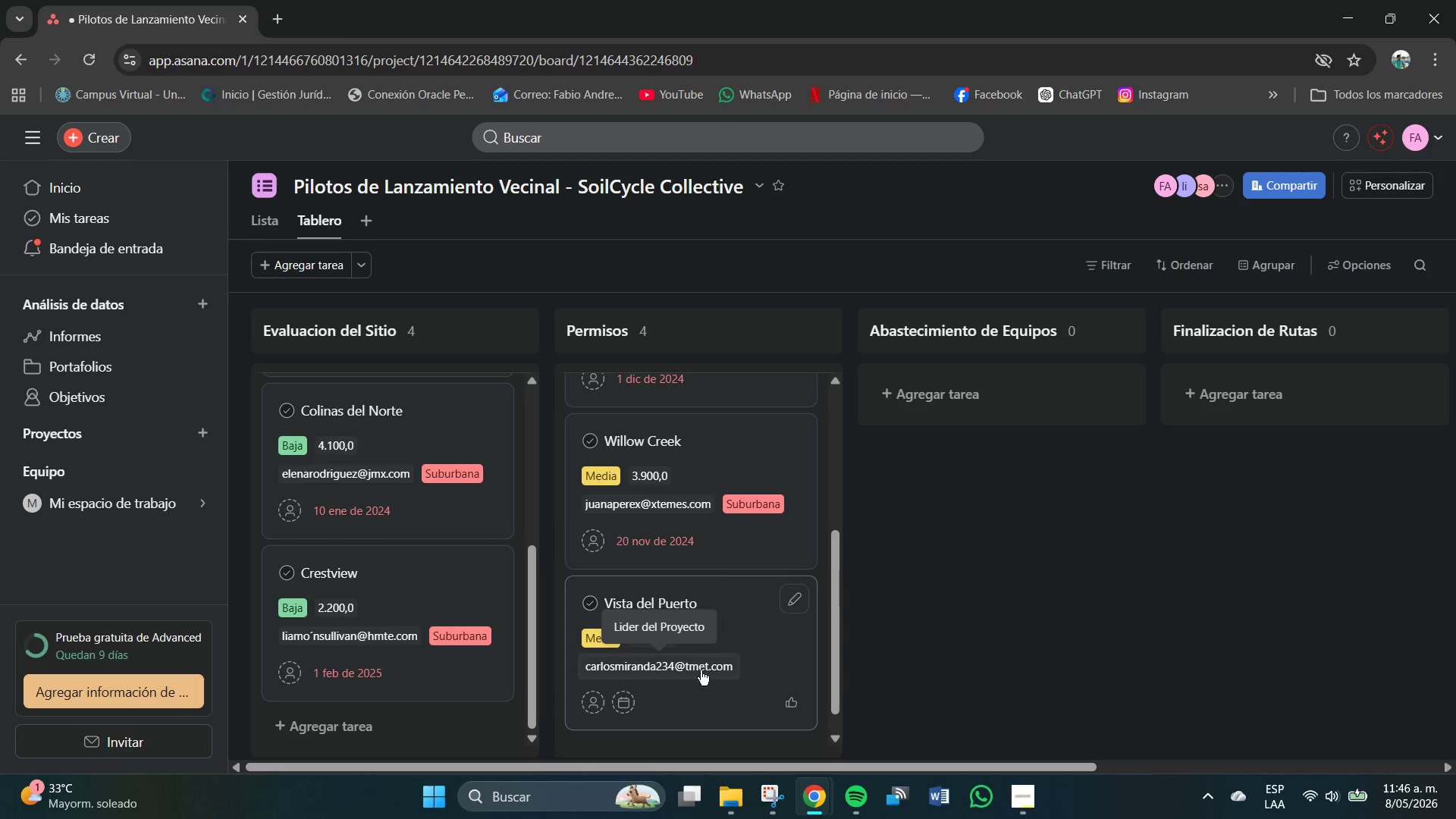 
scroll: coordinate [695, 619], scroll_direction: down, amount: 5.0
 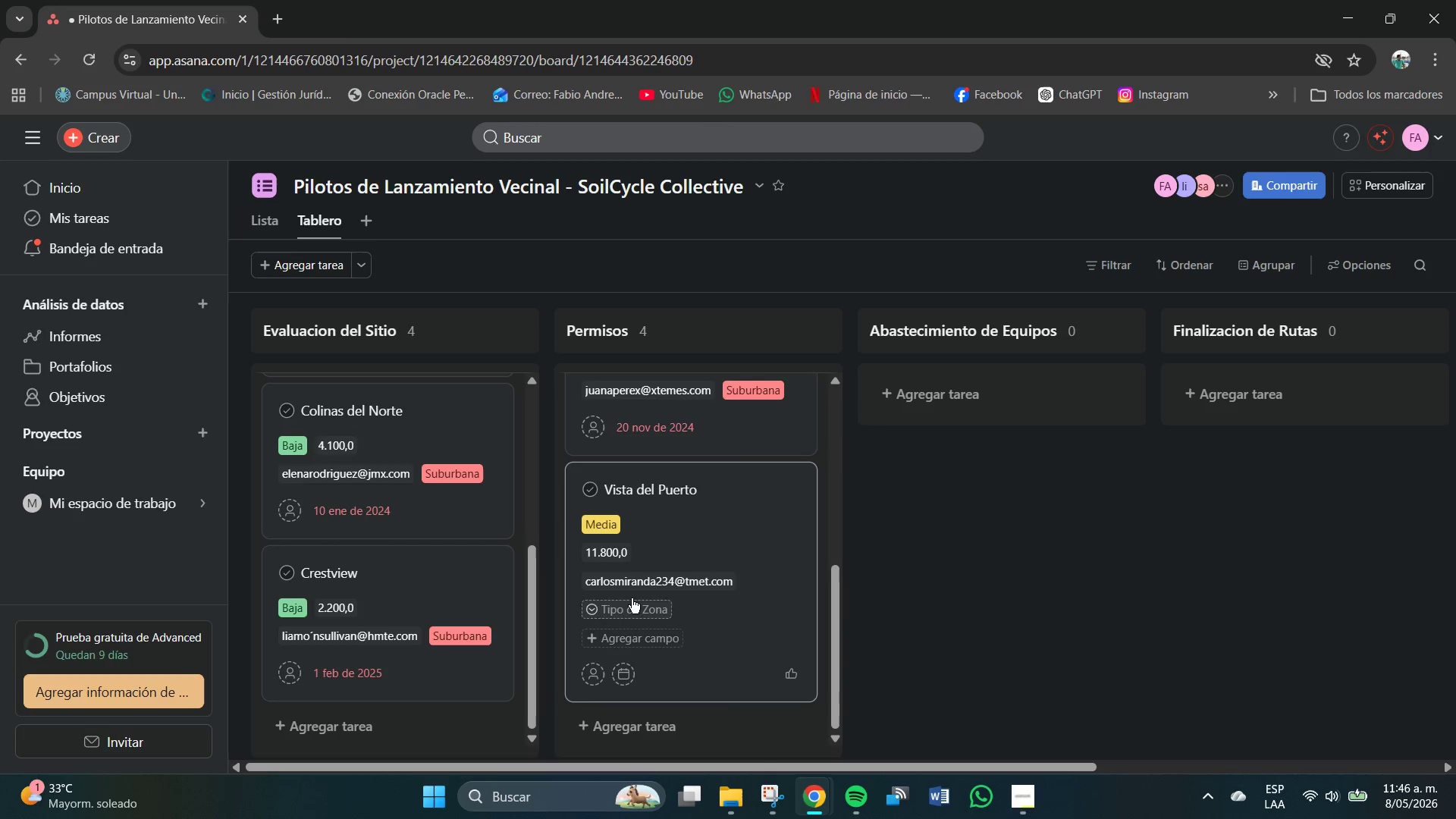 
left_click([631, 598])
 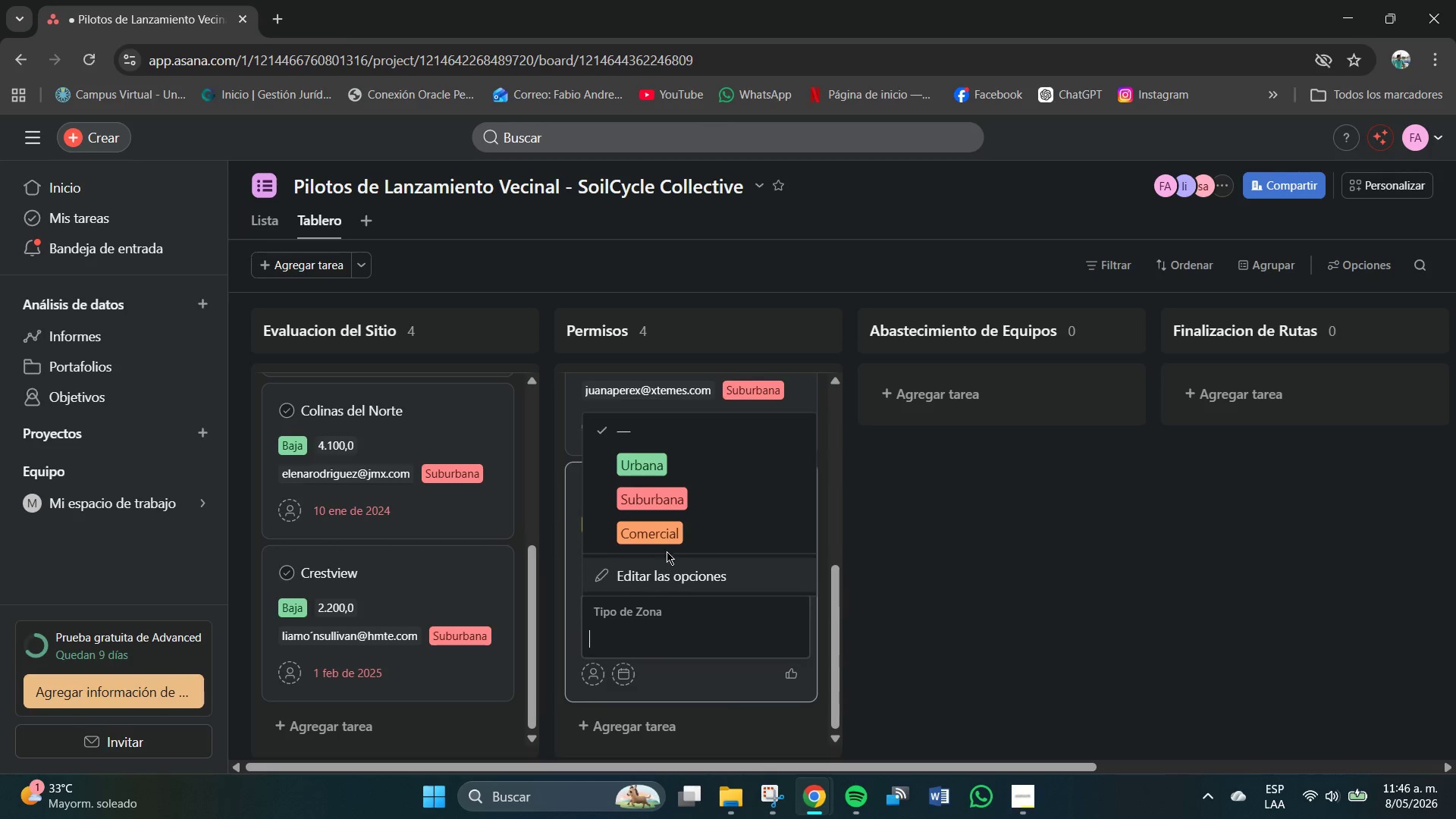 
scroll: coordinate [670, 611], scroll_direction: down, amount: 1.0
 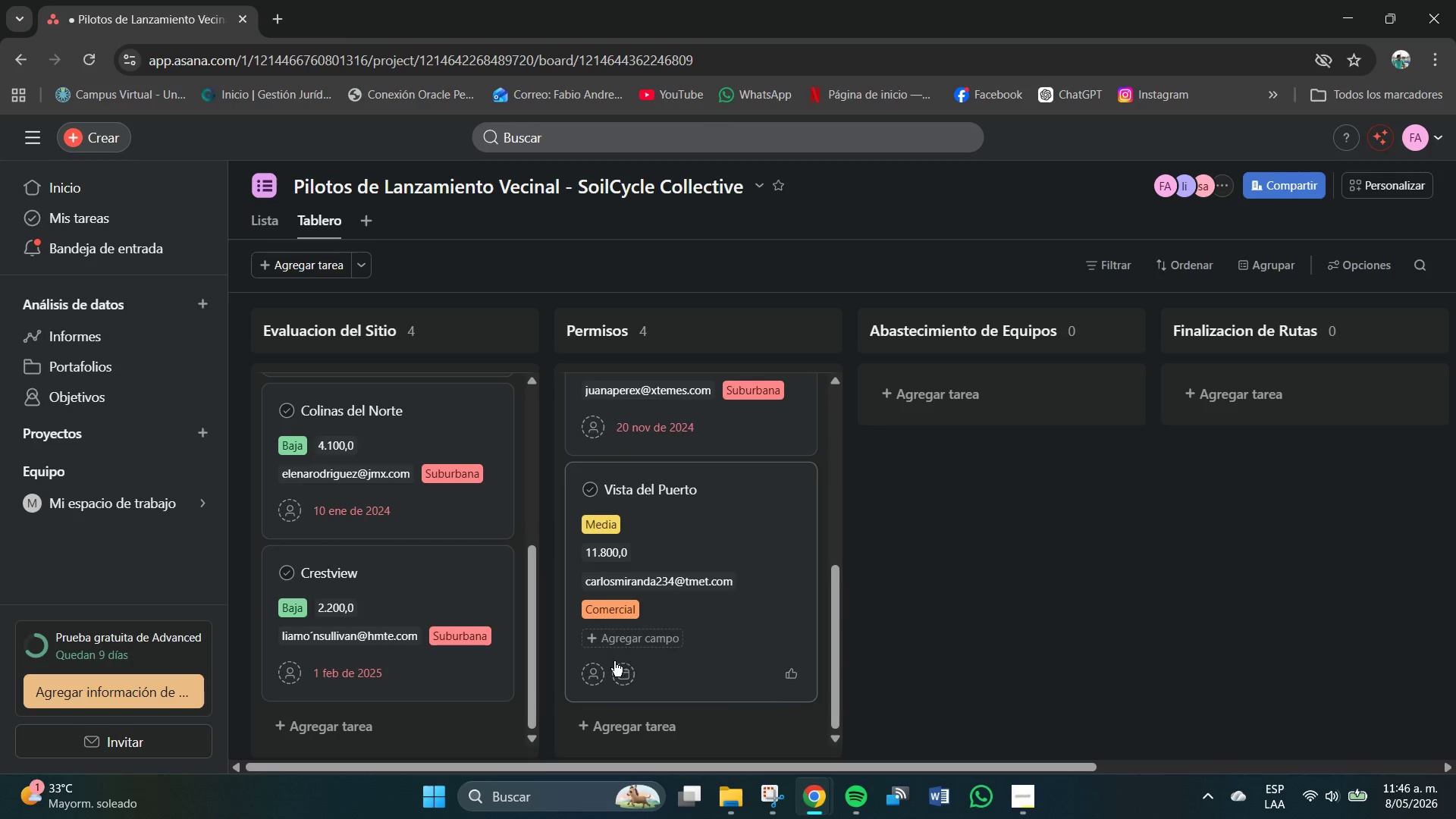 
left_click([623, 672])
 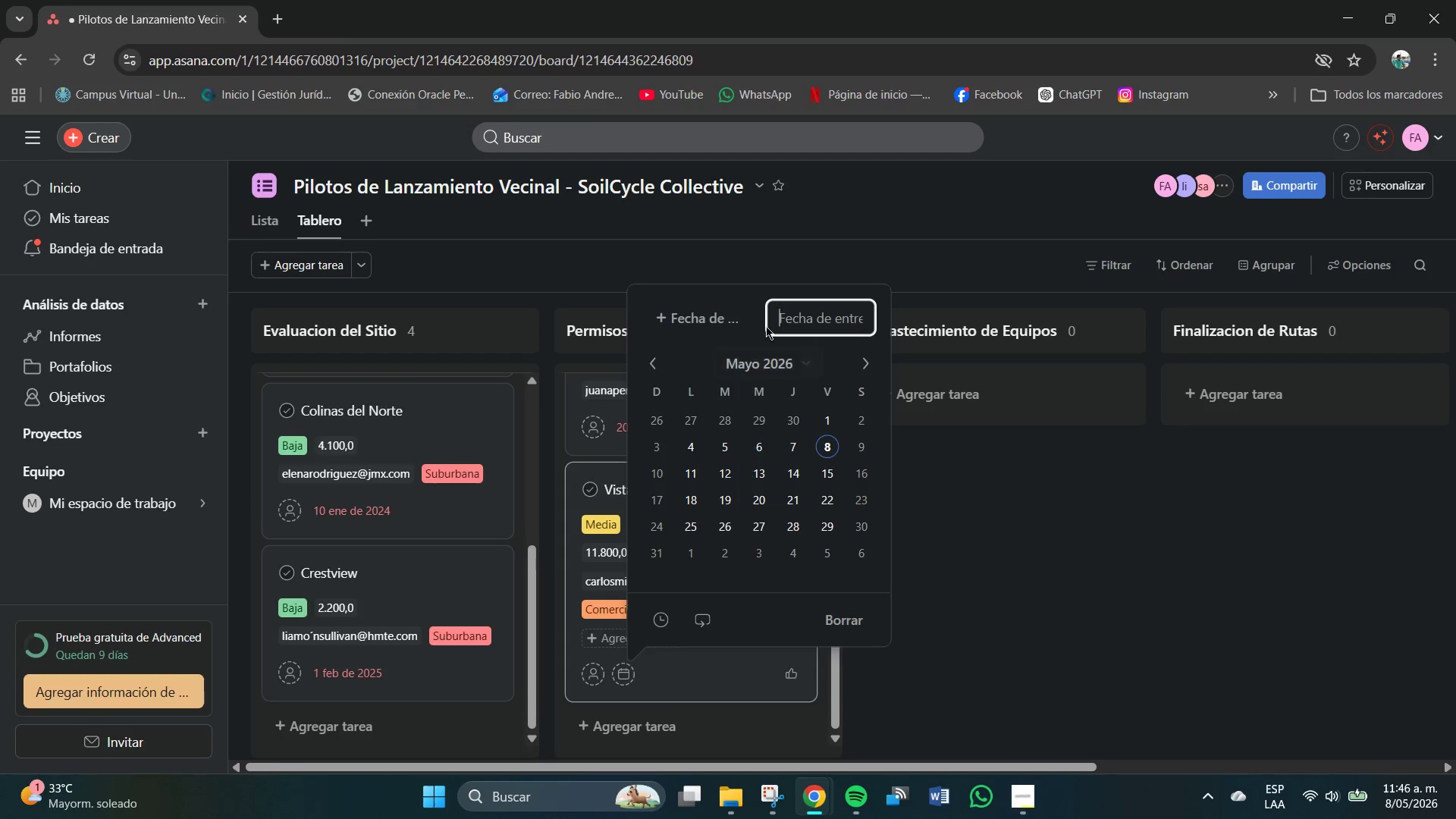 
left_click([808, 318])
 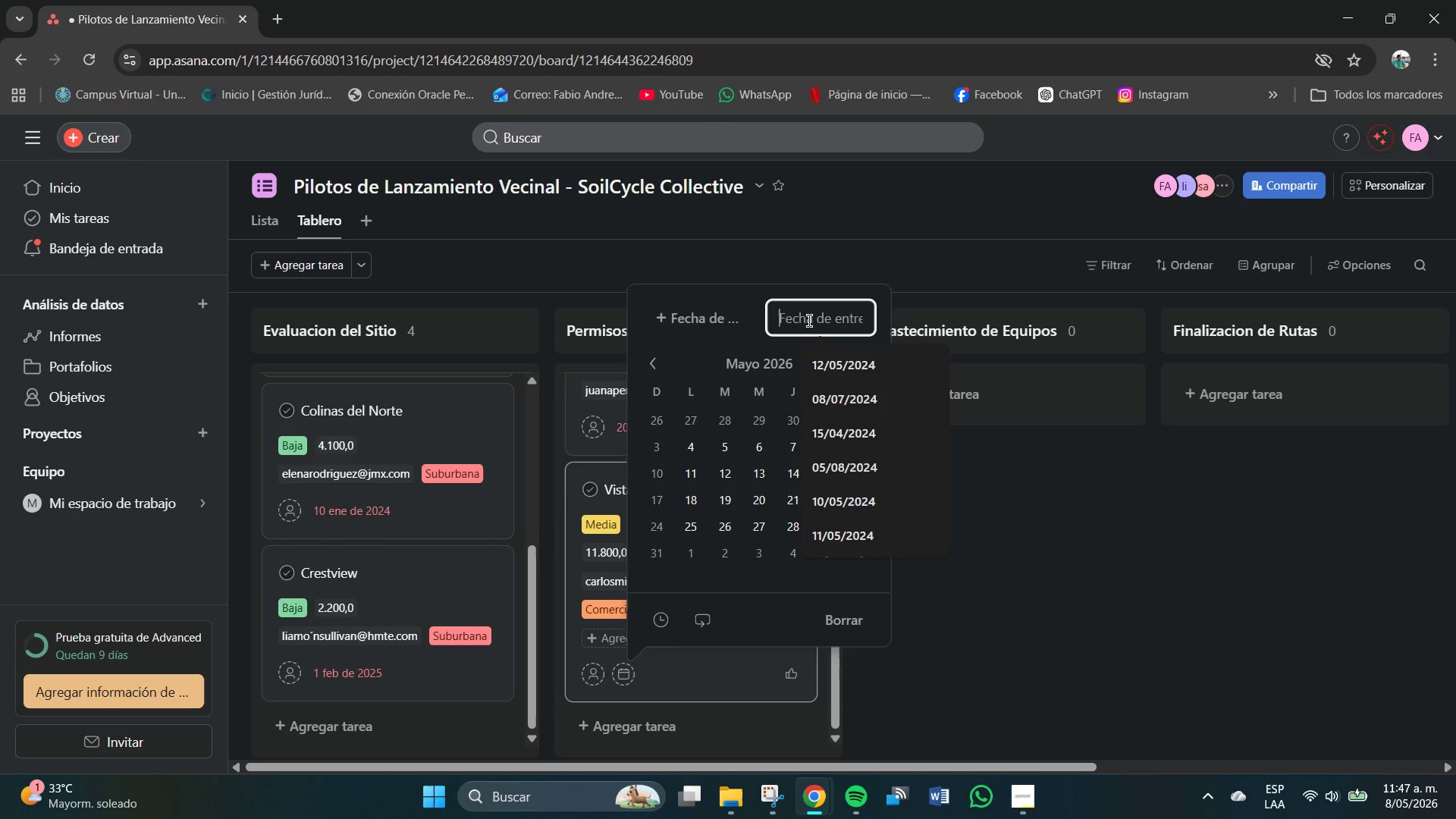 
key(Numpad1)
 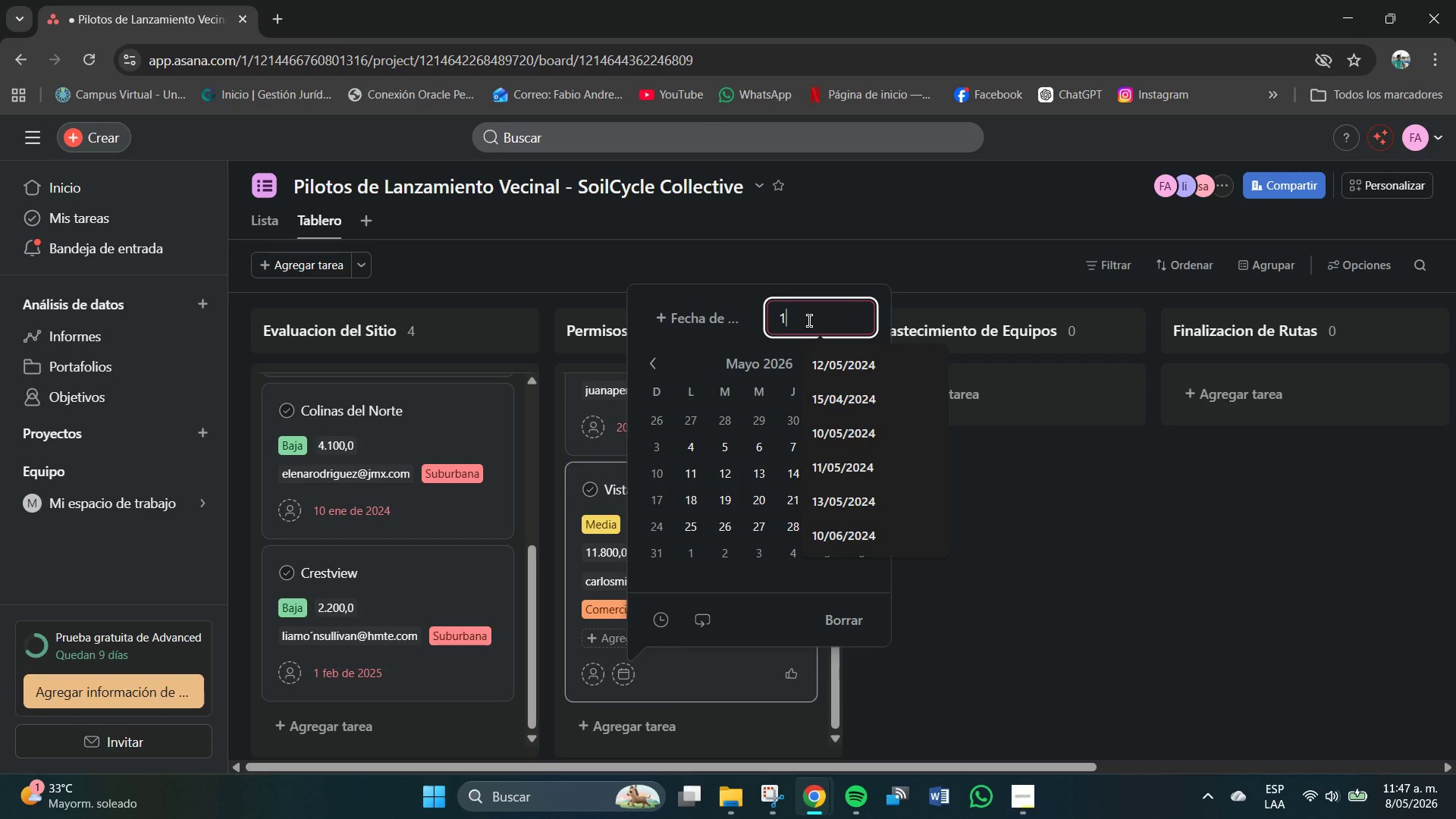 
key(Numpad5)
 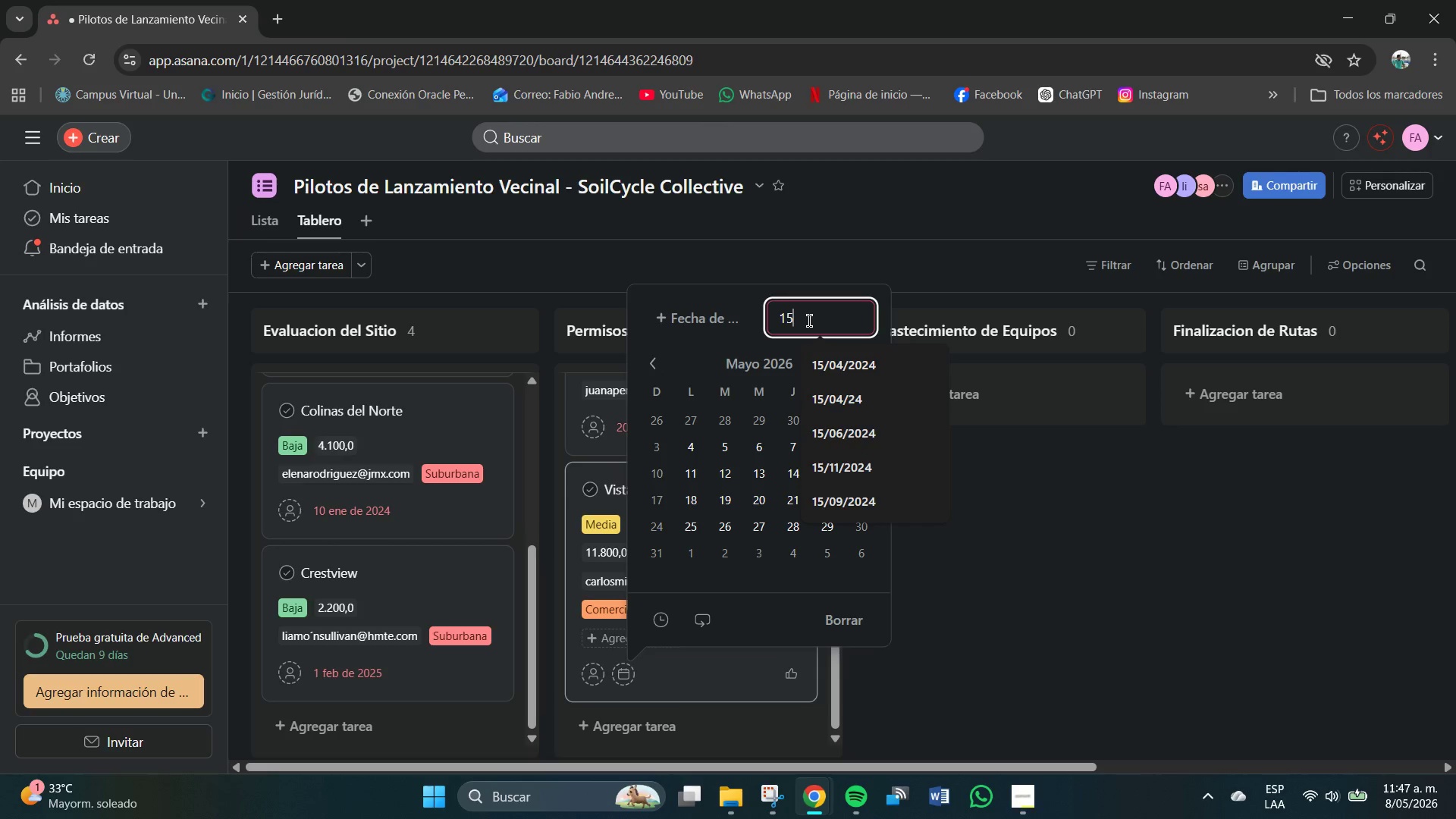 
key(Shift+7)
 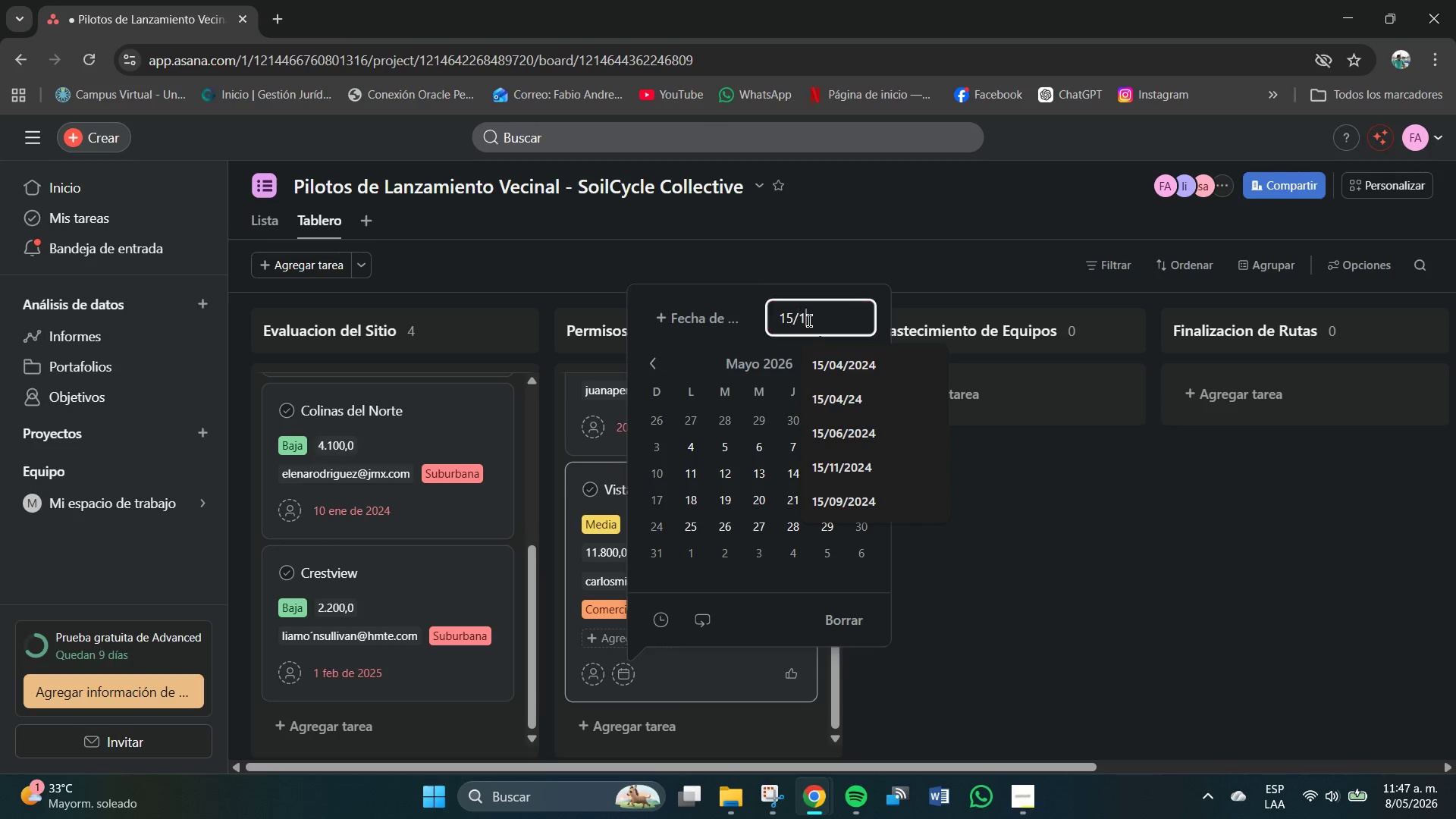 
key(Numpad1)
 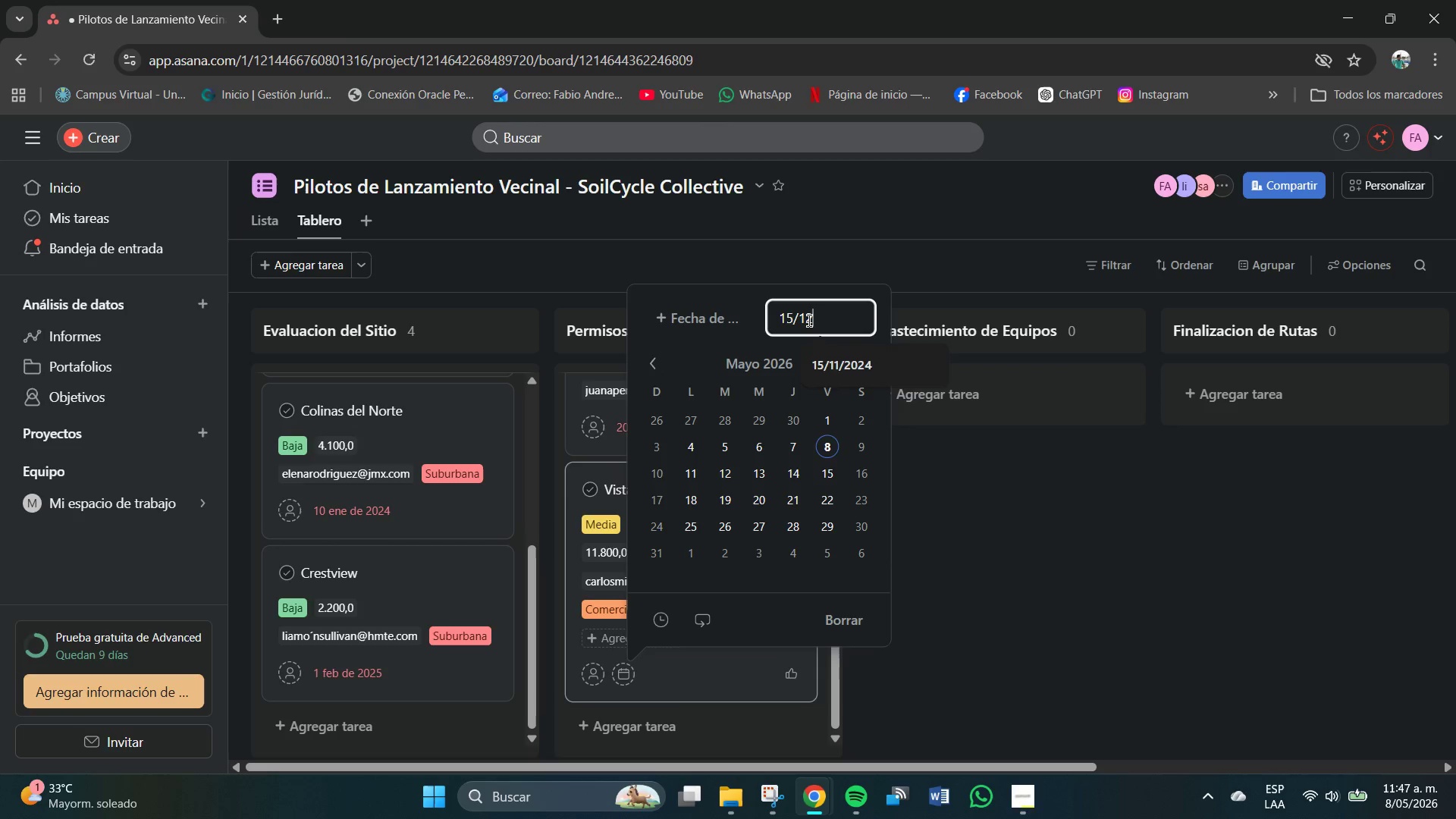 
key(Numpad2)
 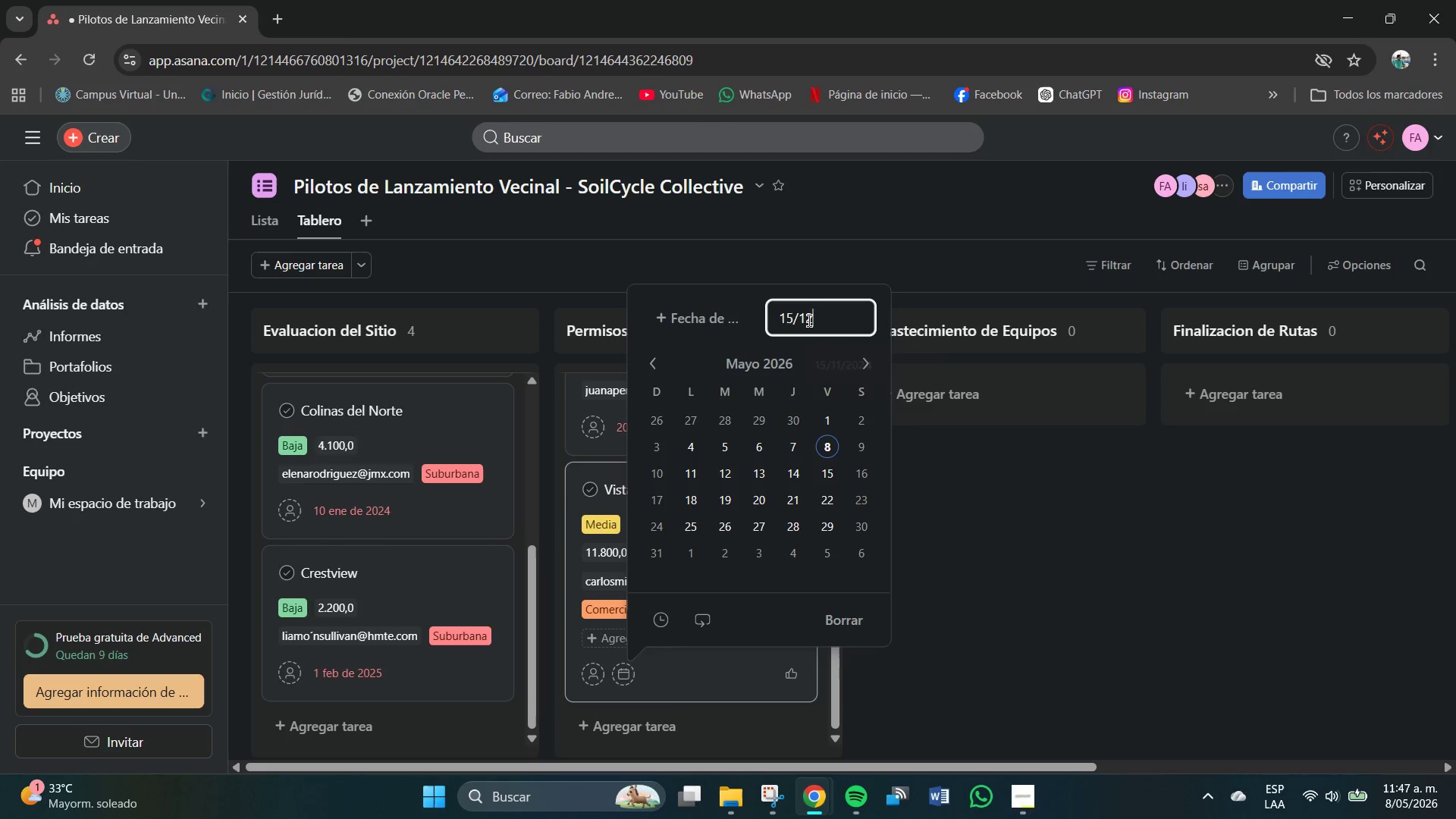 
key(Shift+ShiftRight)
 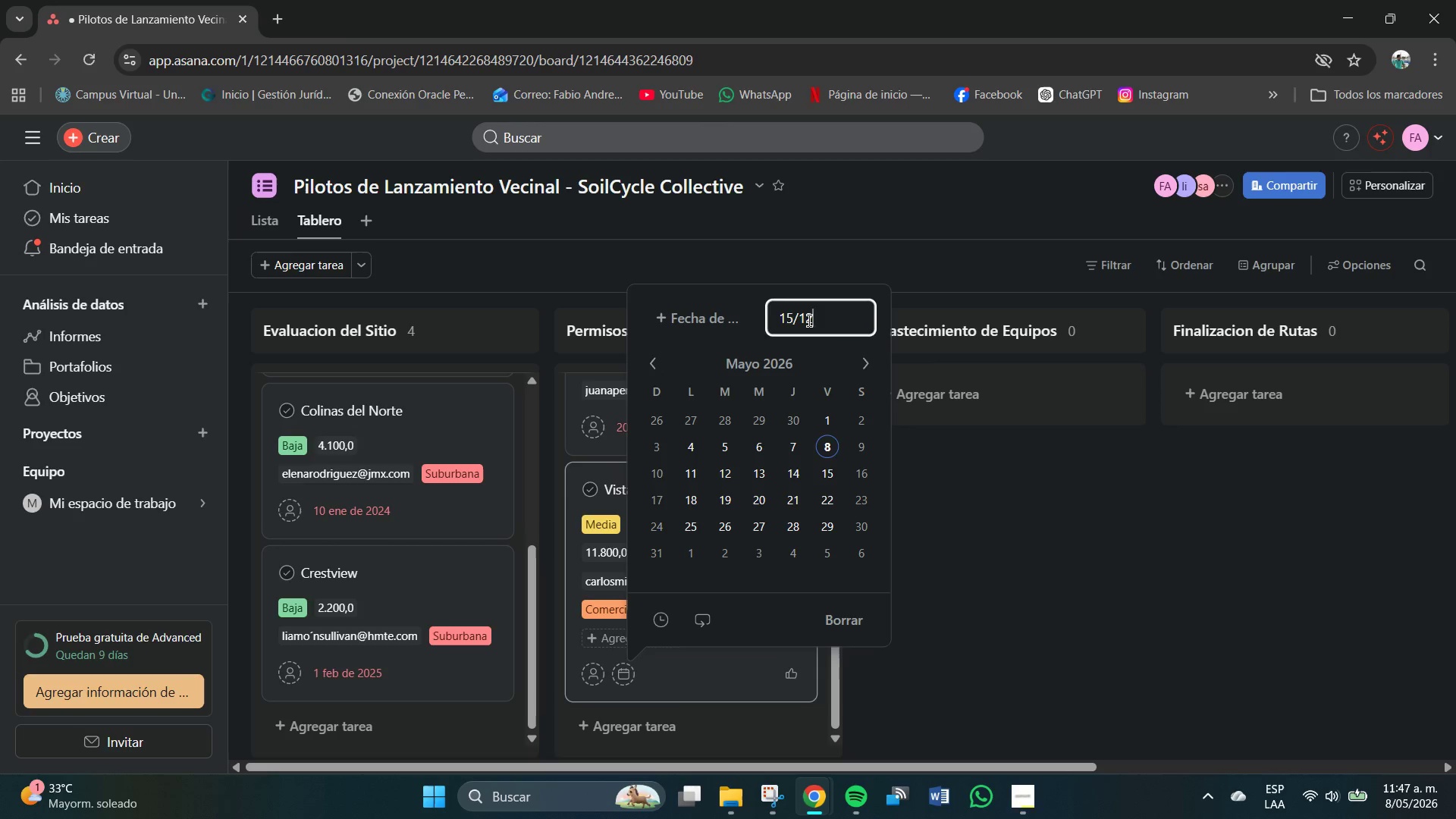 
key(Shift+7)
 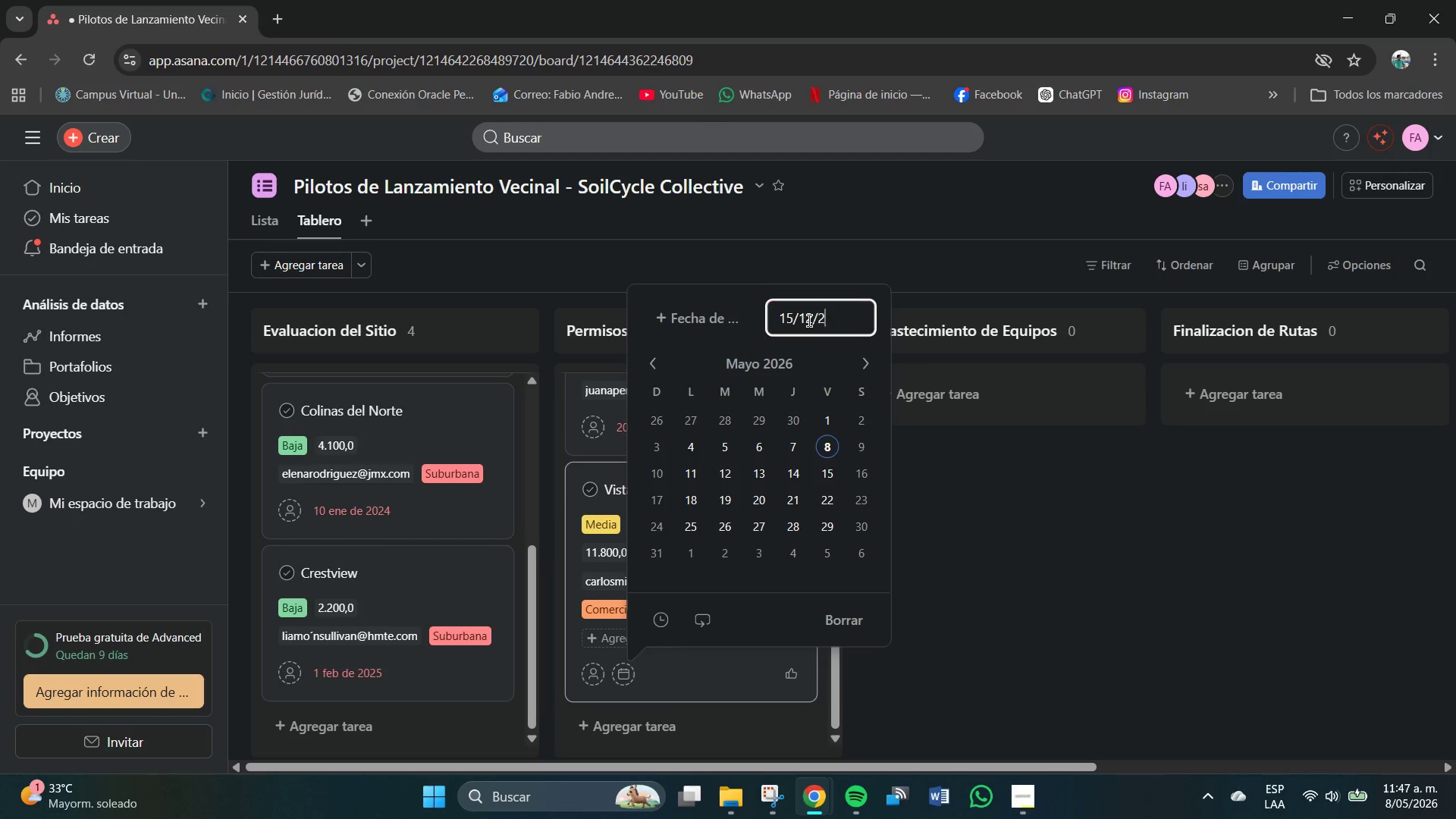 
key(Numpad2)
 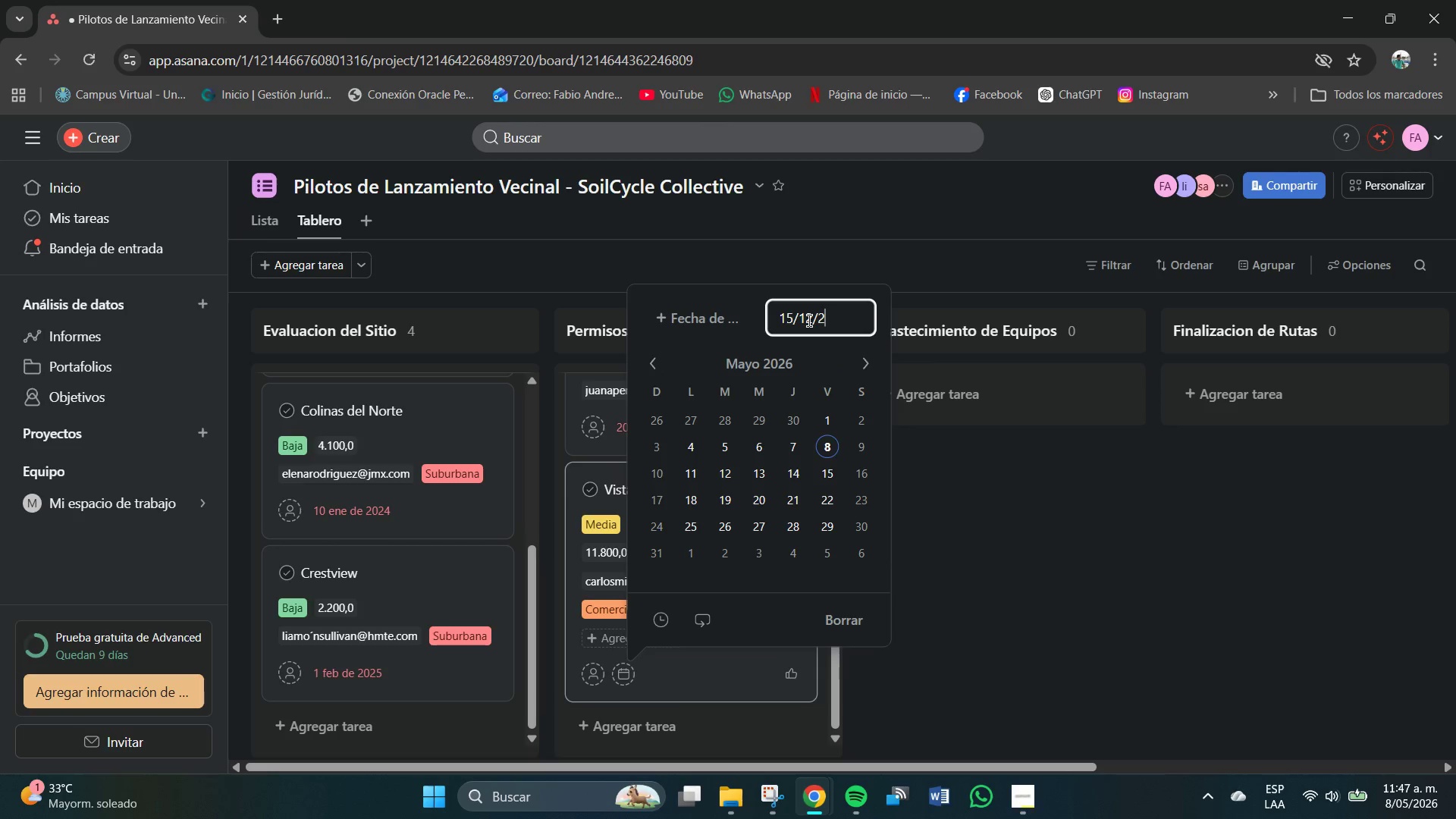 
key(Numpad0)
 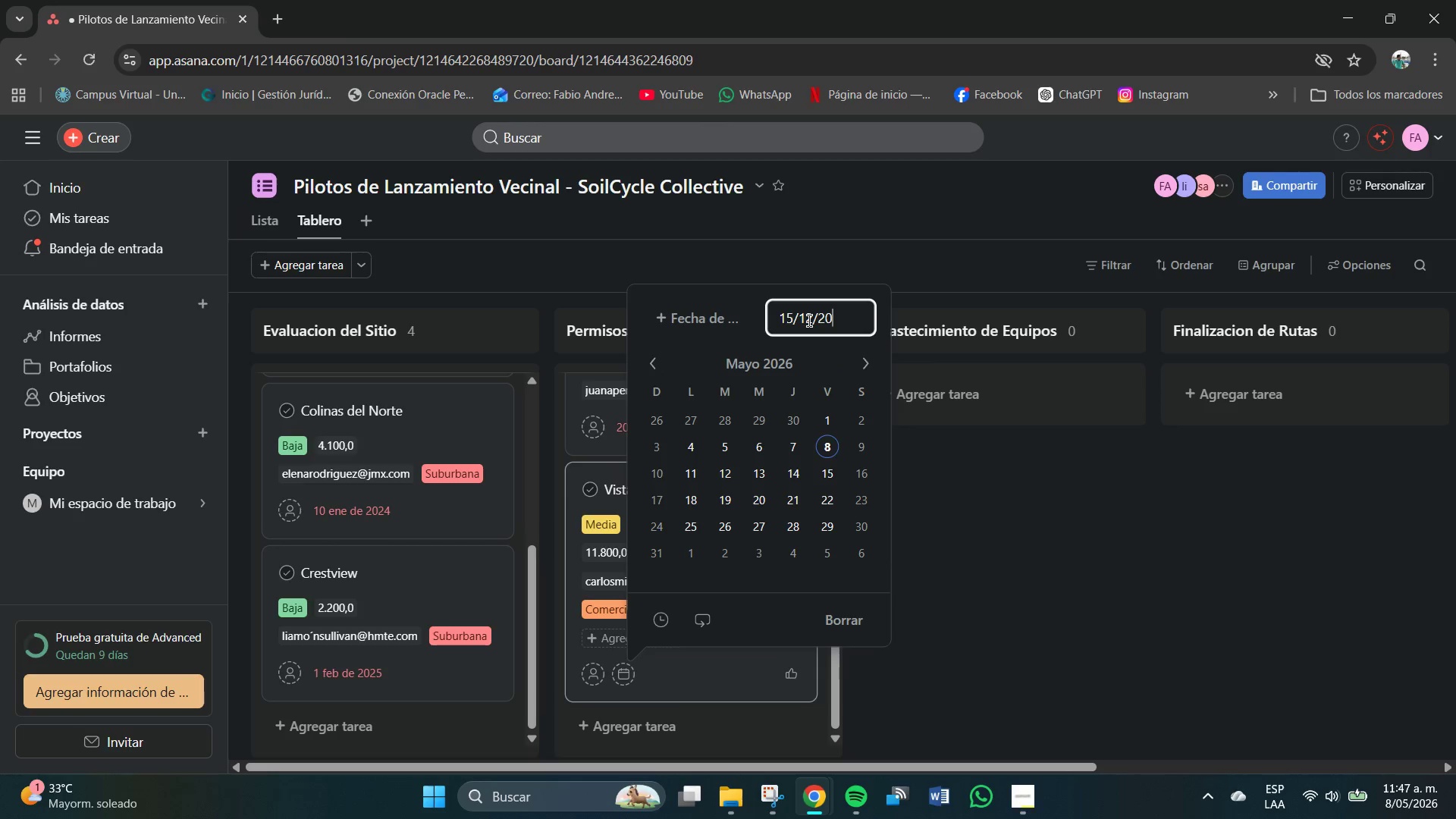 
key(Numpad2)
 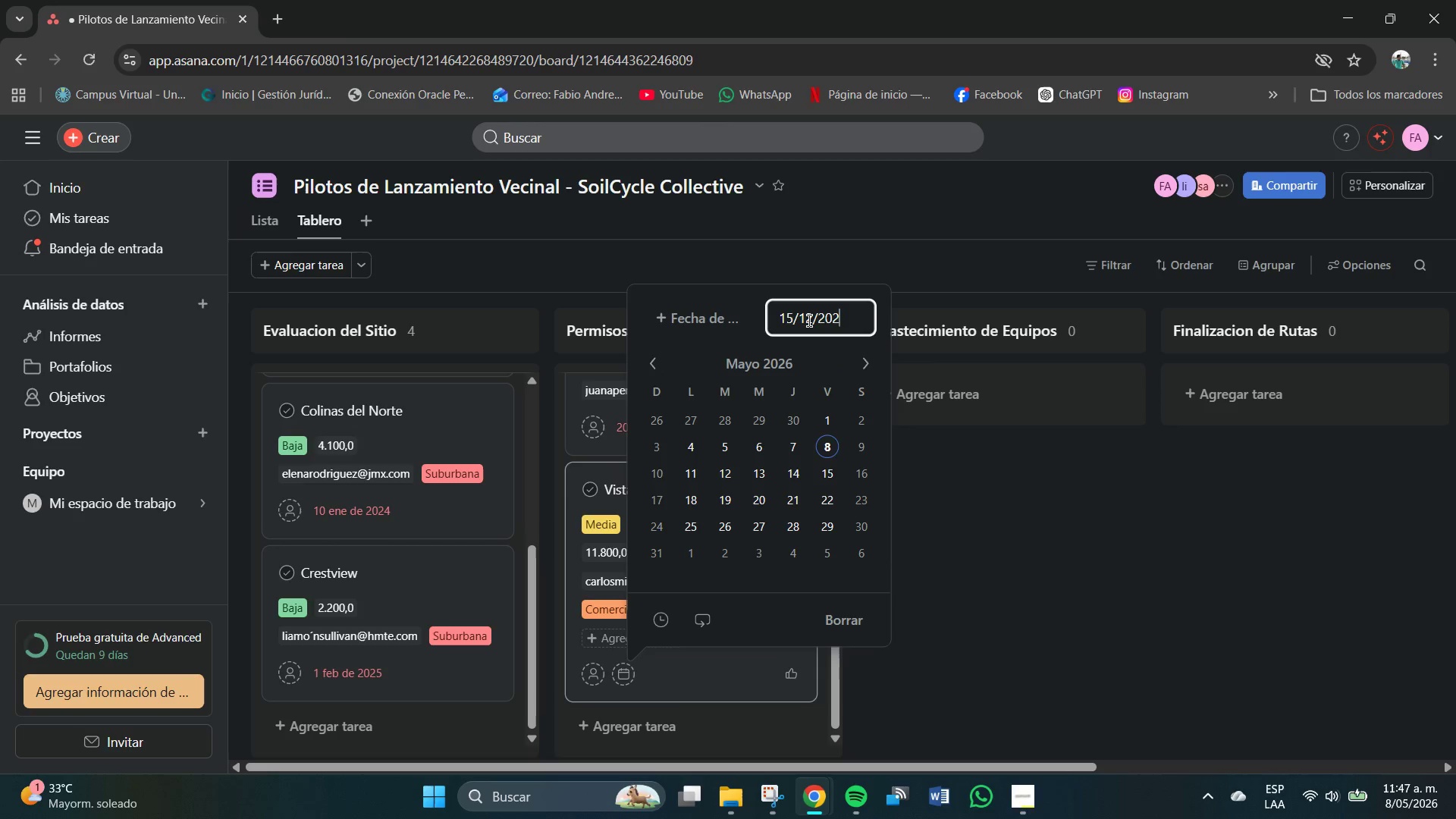 
key(Numpad4)
 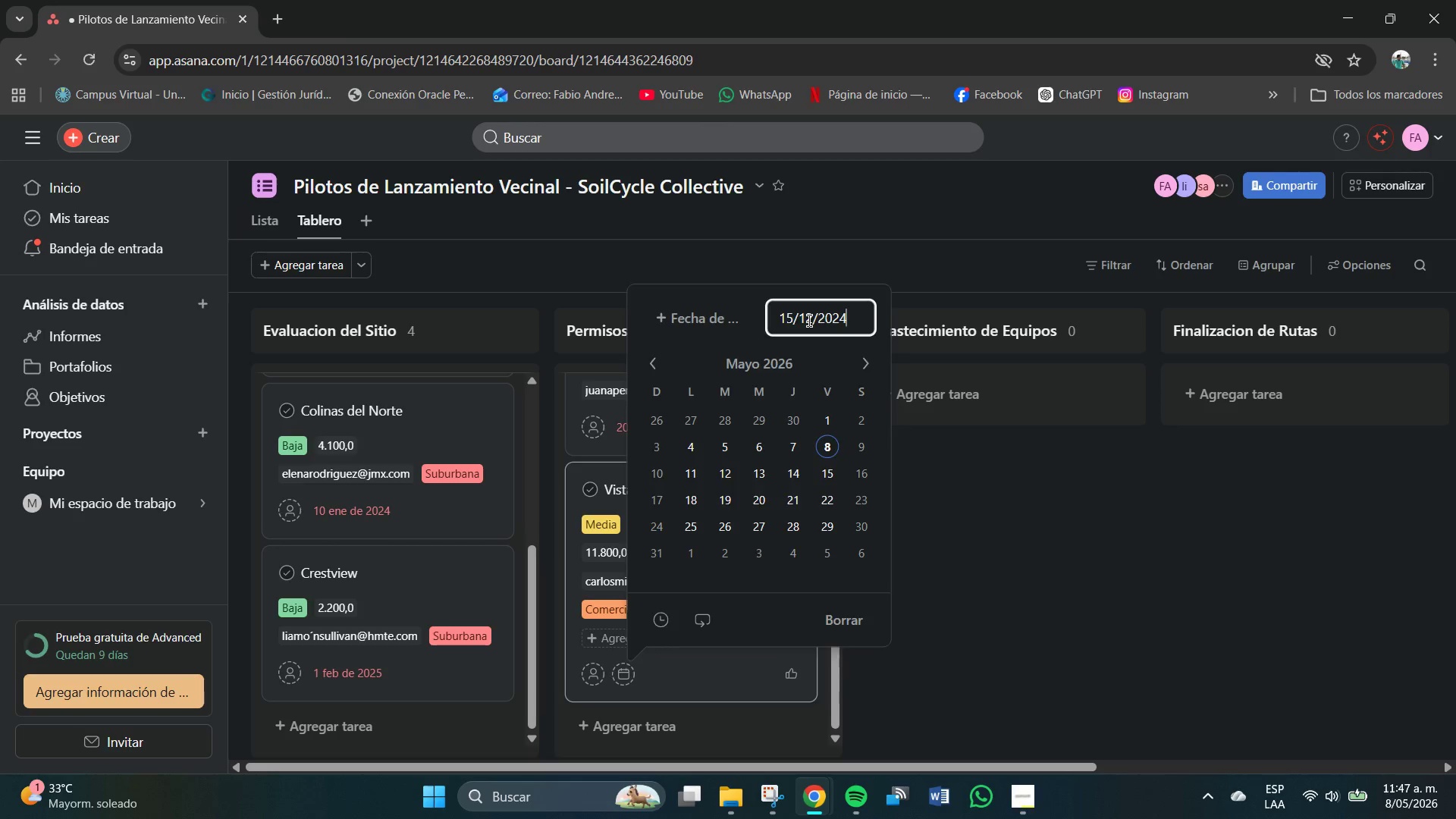 
key(NumpadEnter)
 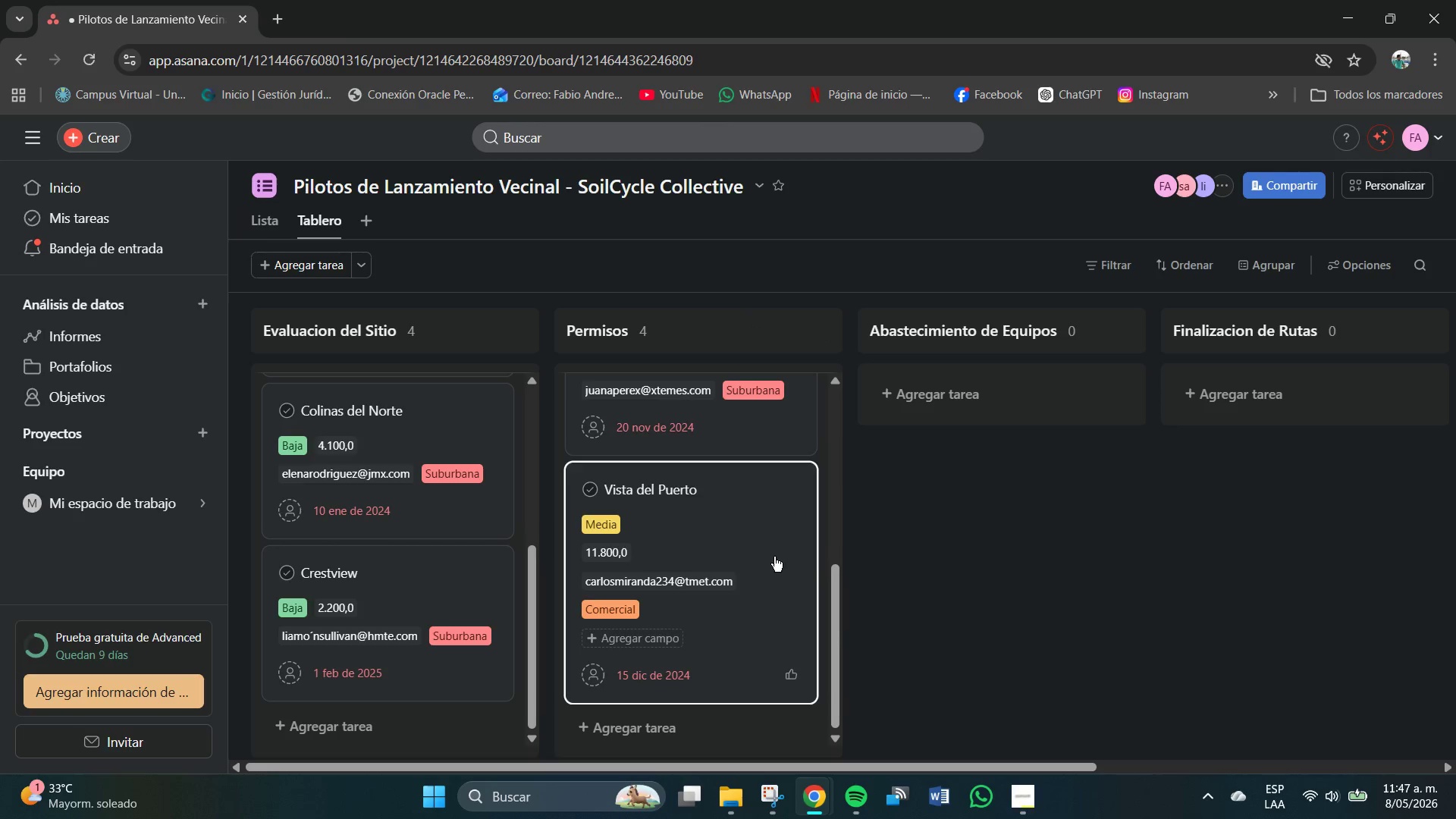 
left_click([752, 526])
 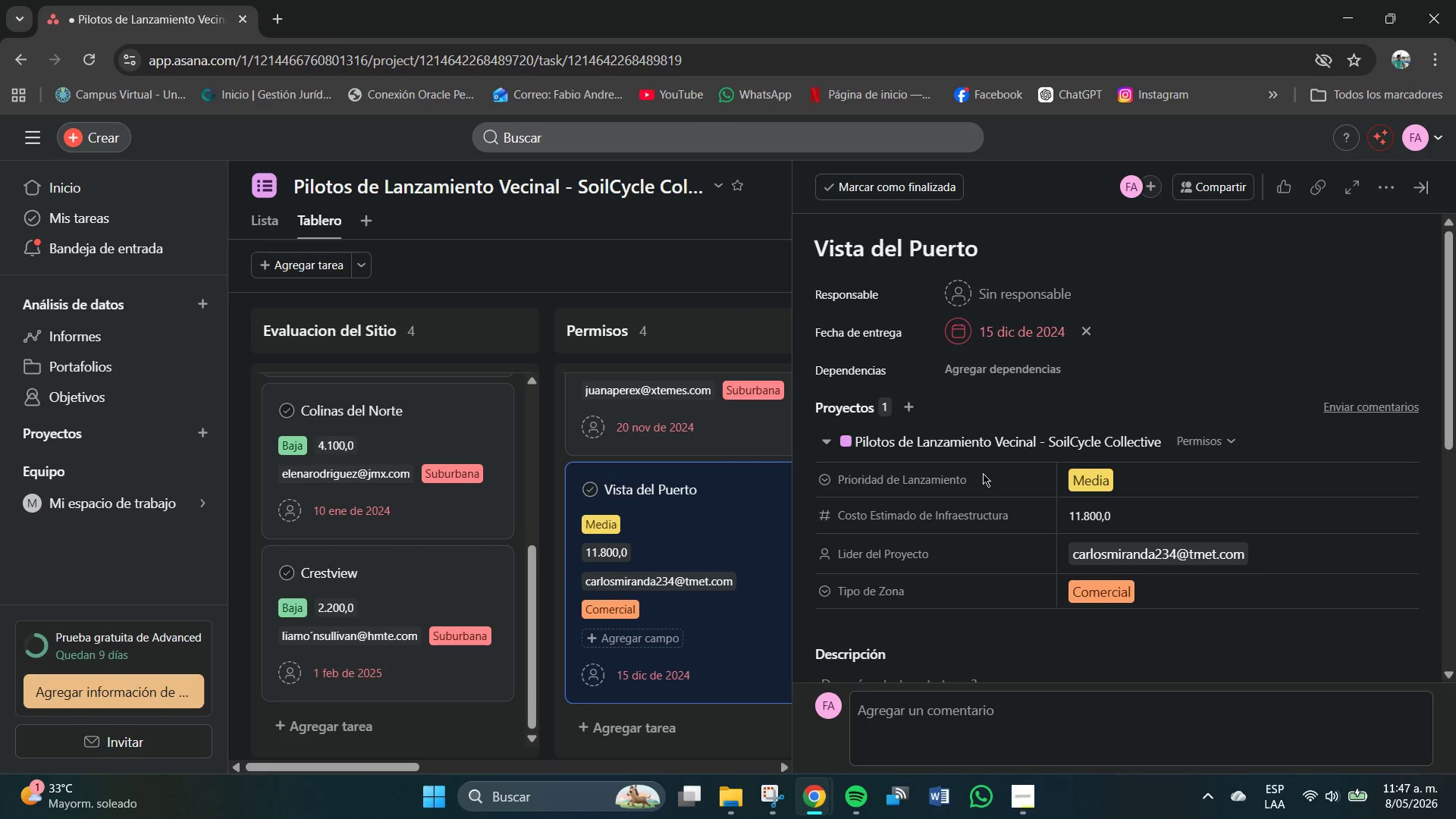 
scroll: coordinate [971, 551], scroll_direction: down, amount: 4.0
 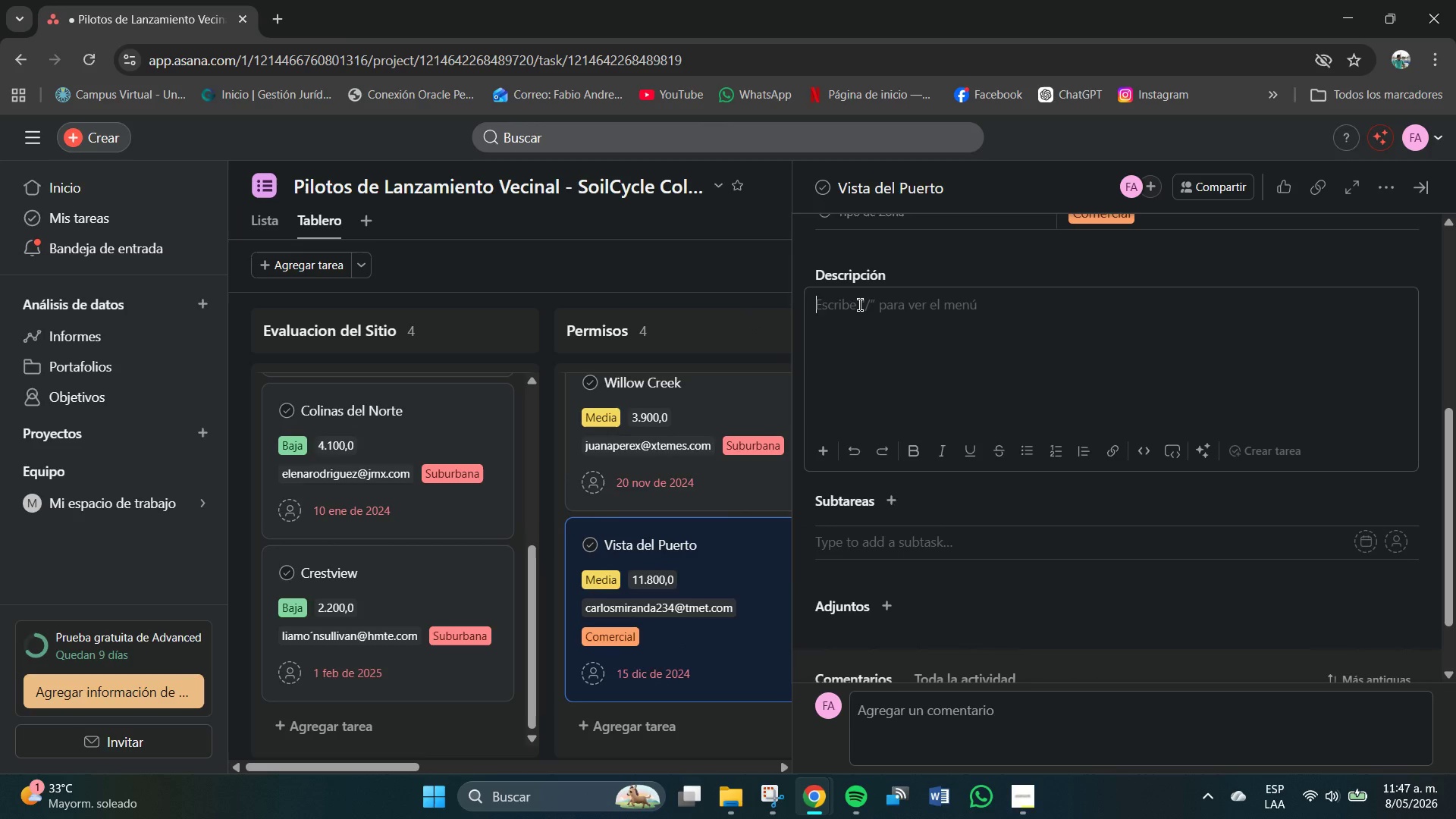 
key(Tab)
 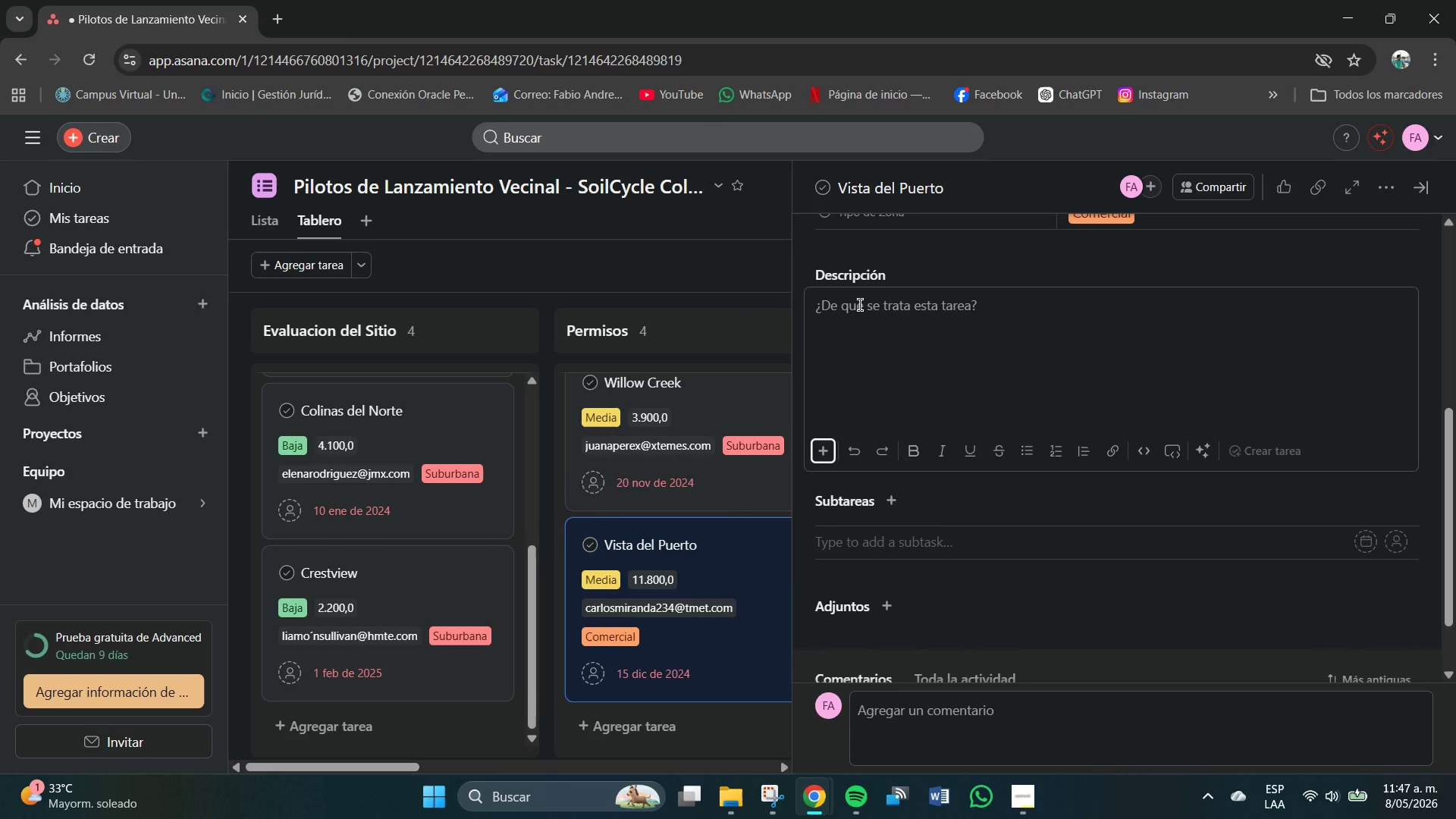 
key(CapsLock)
 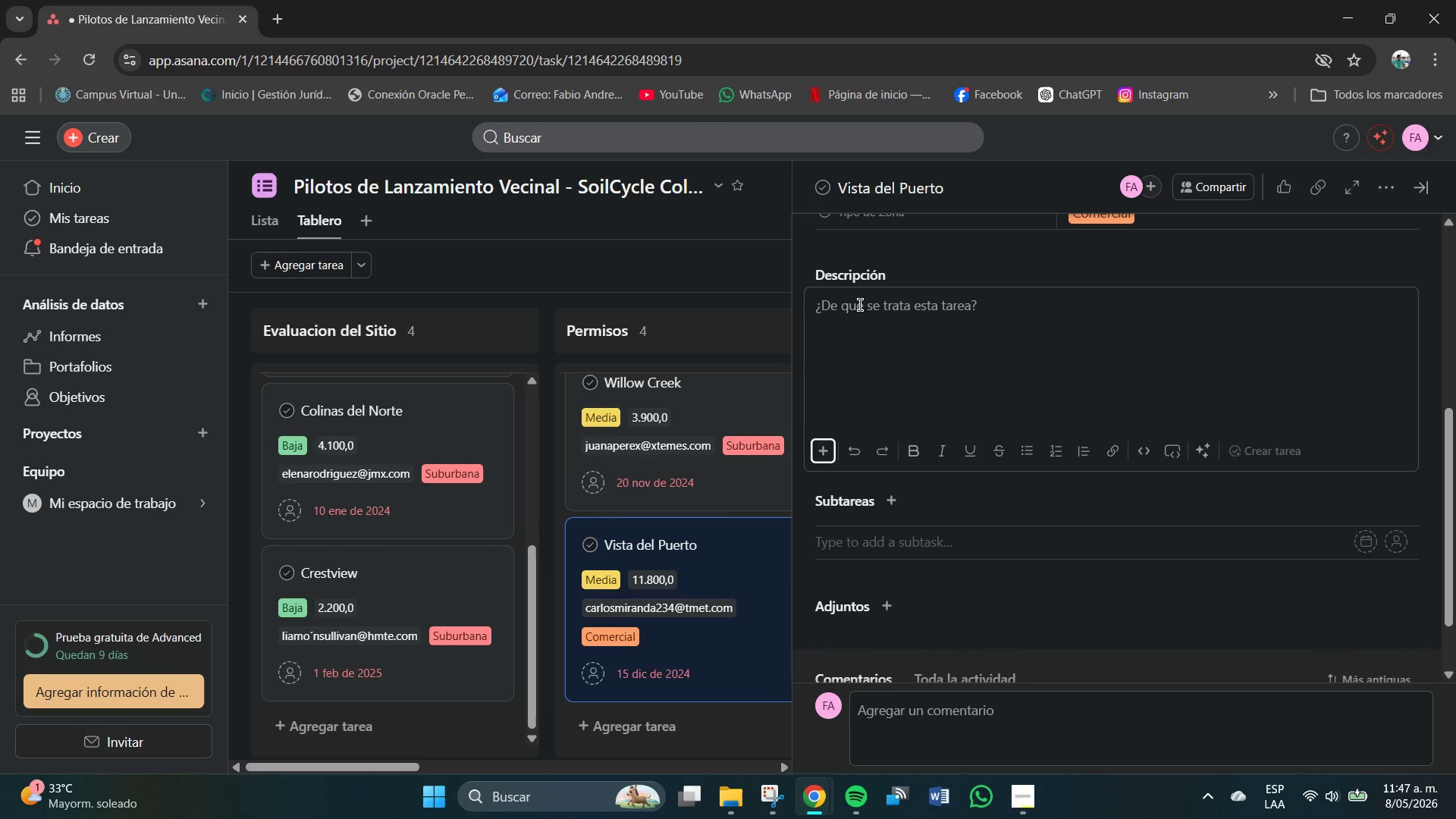 
key(H)
 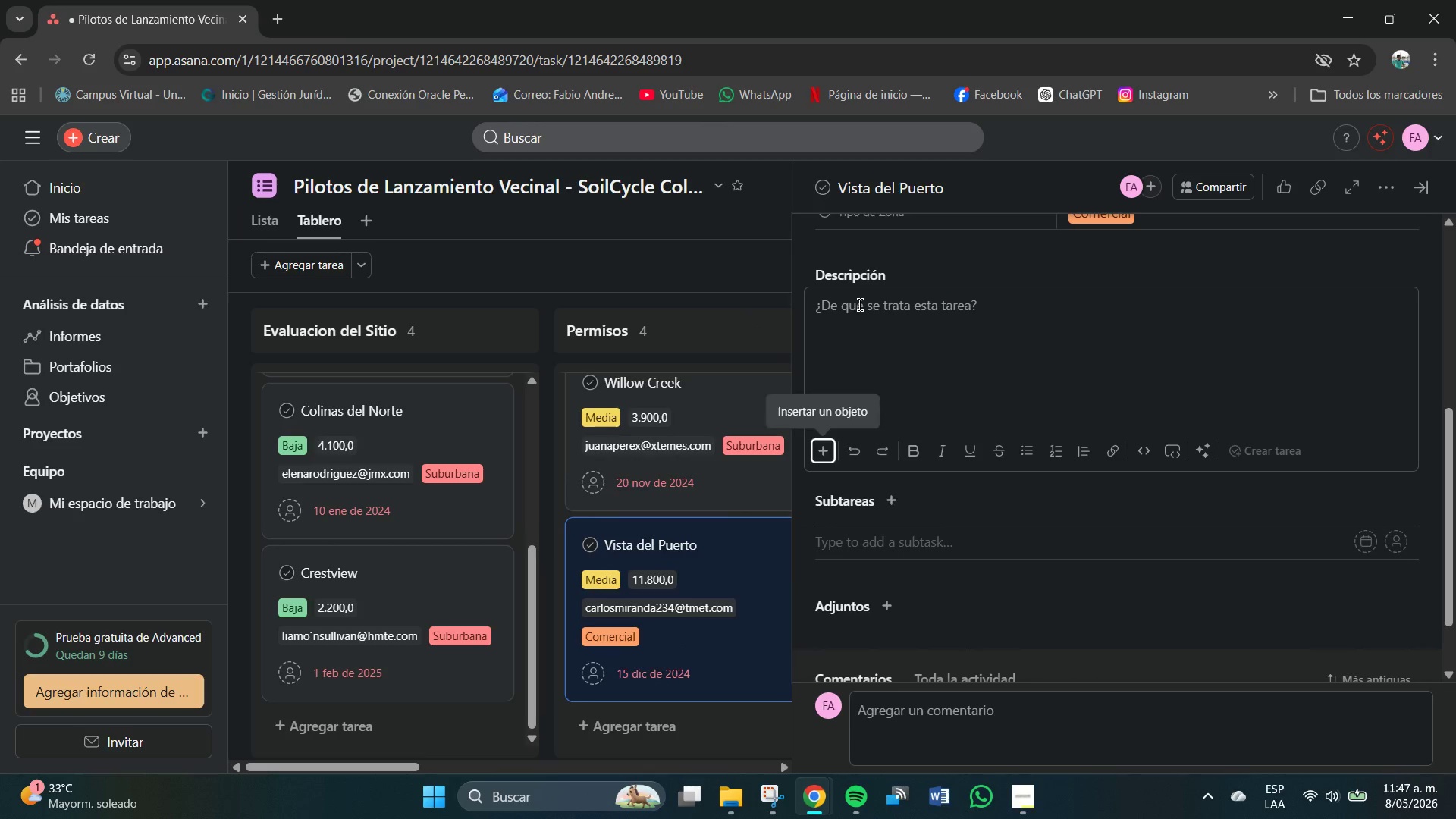 
key(CapsLock)
 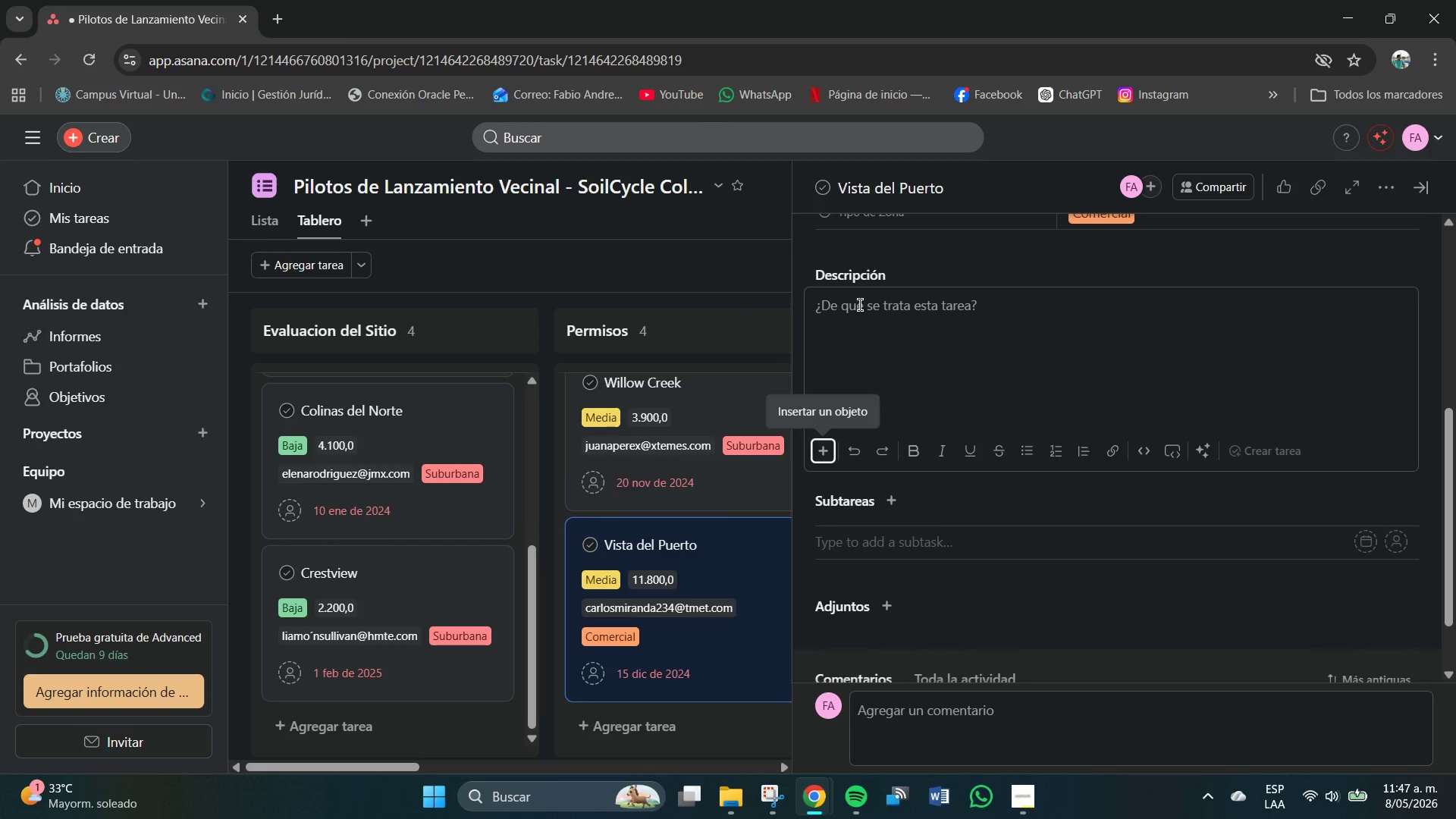 
left_click([860, 305])
 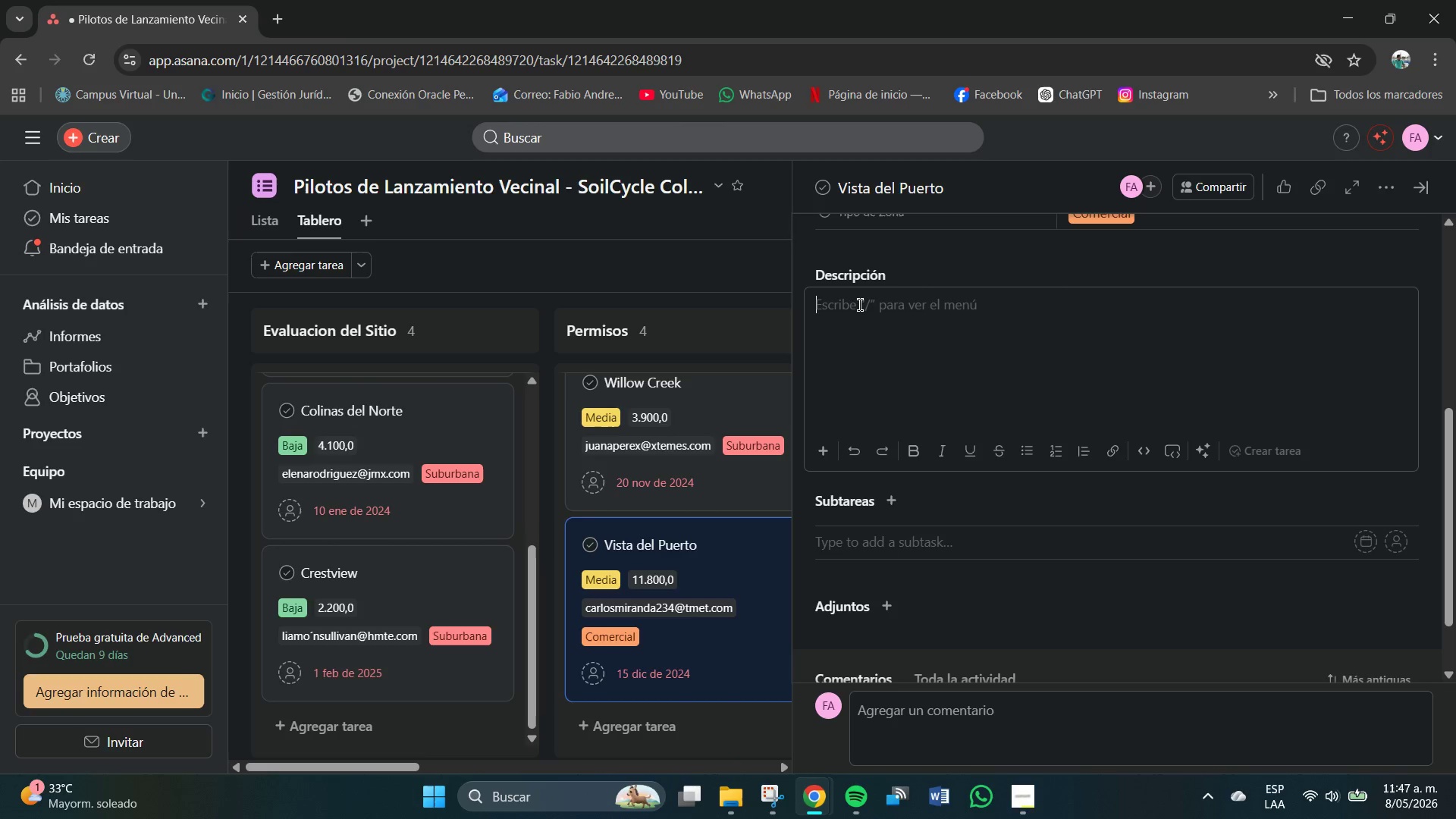 
type(Hogares proyectados> )
 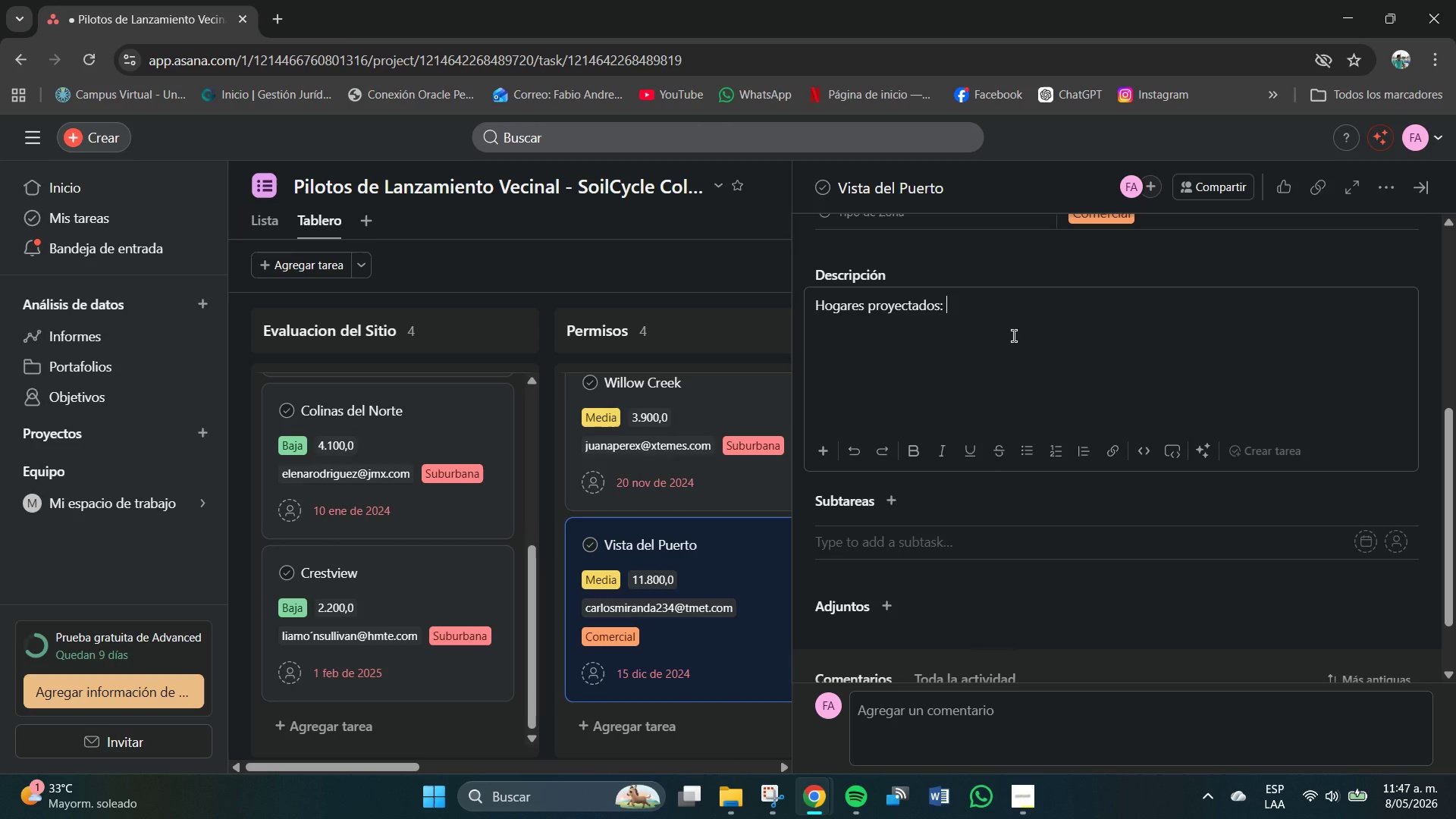 
type(310. Coordinador principal> Carlos Miranda )
key(Backspace)
type(.)
 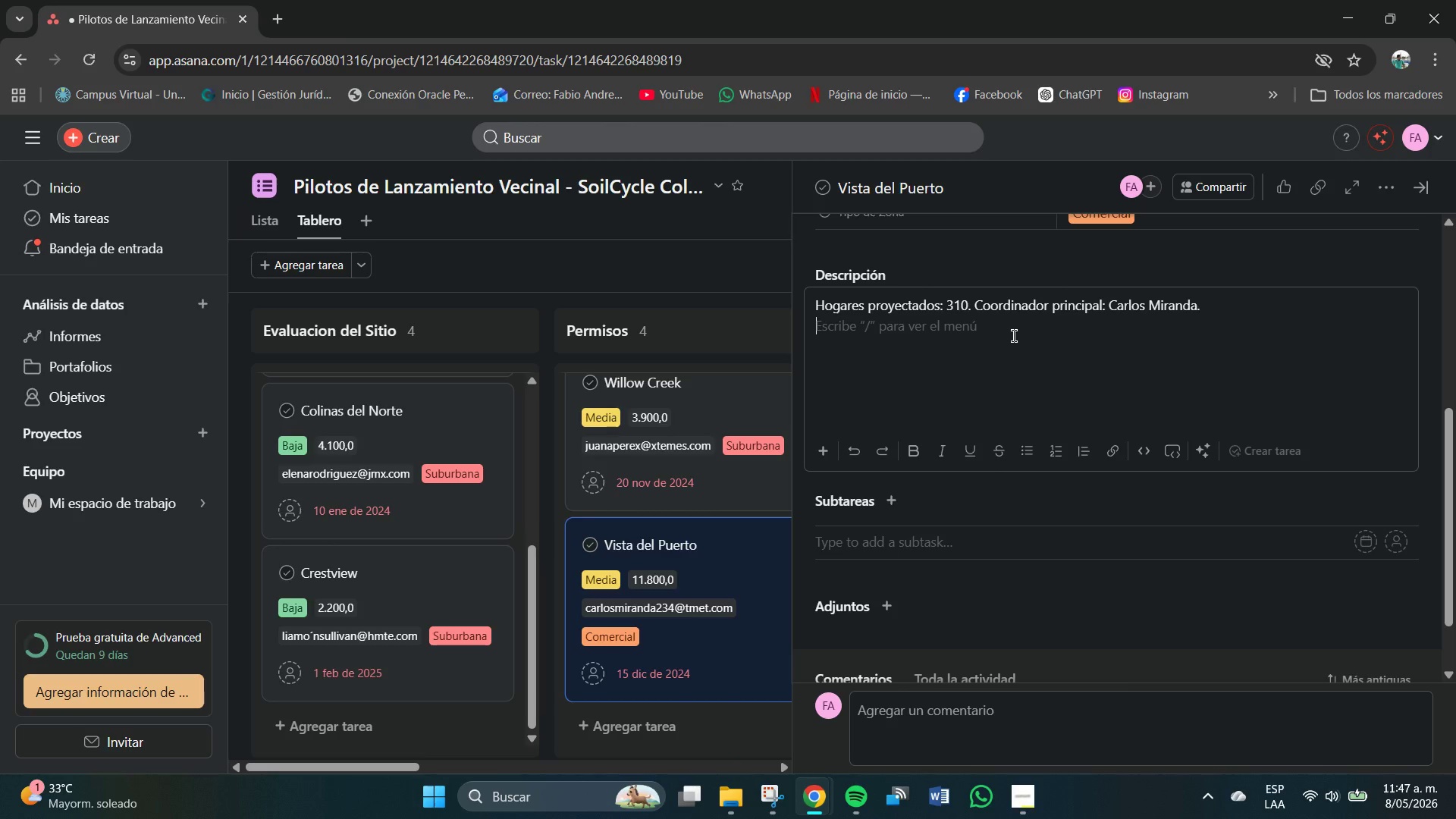 
 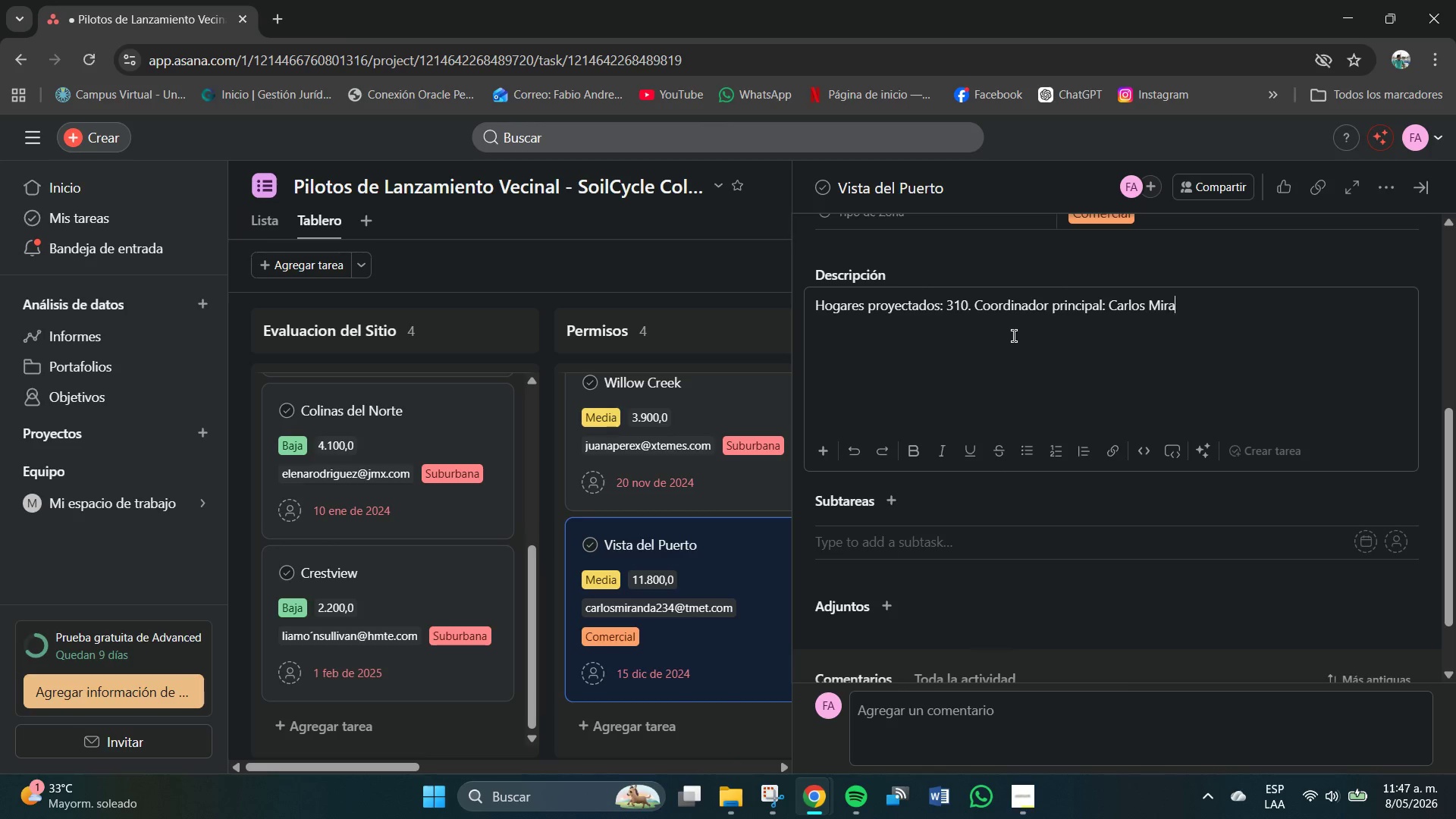 
key(Enter)
 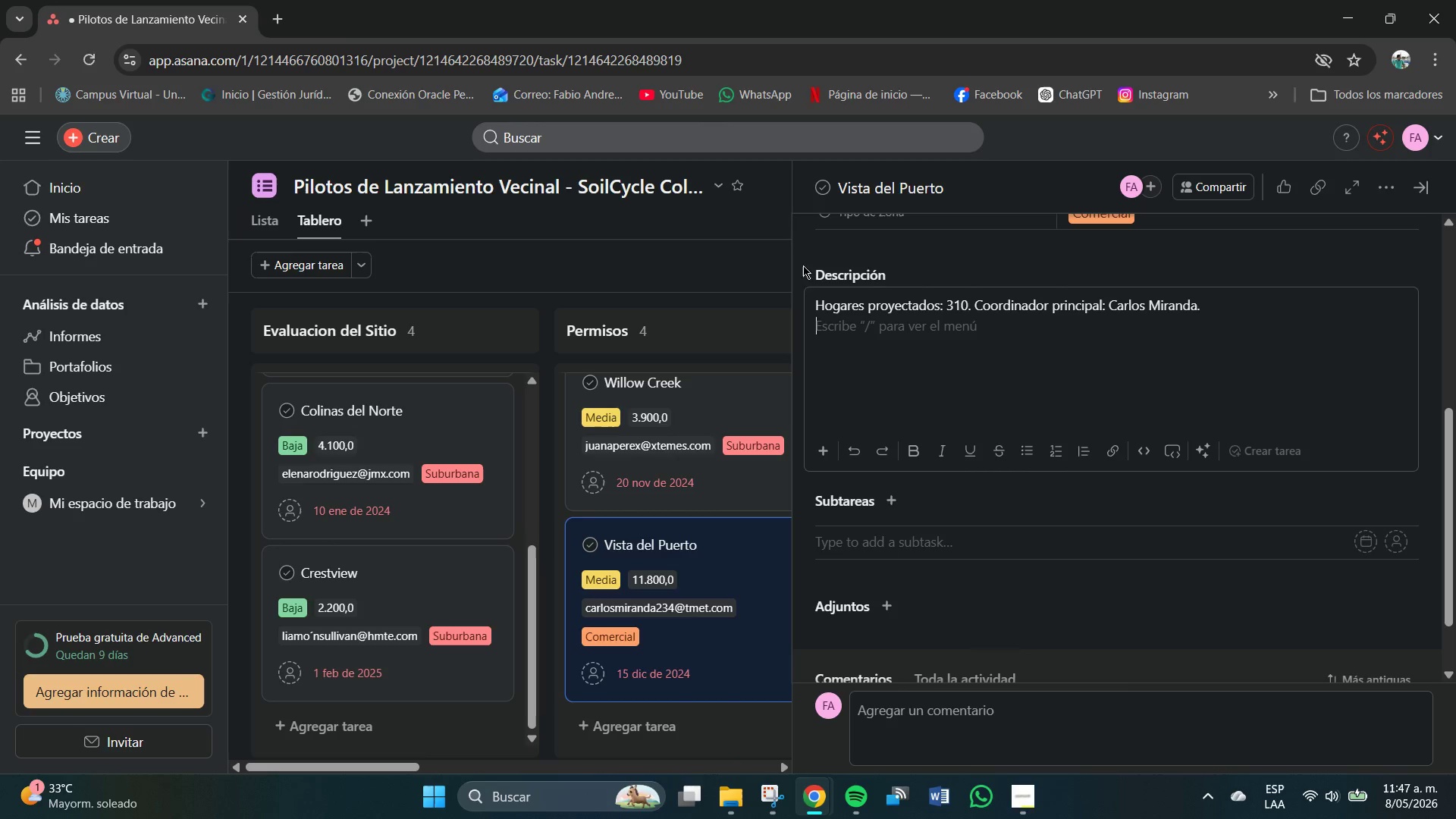 
left_click([698, 273])
 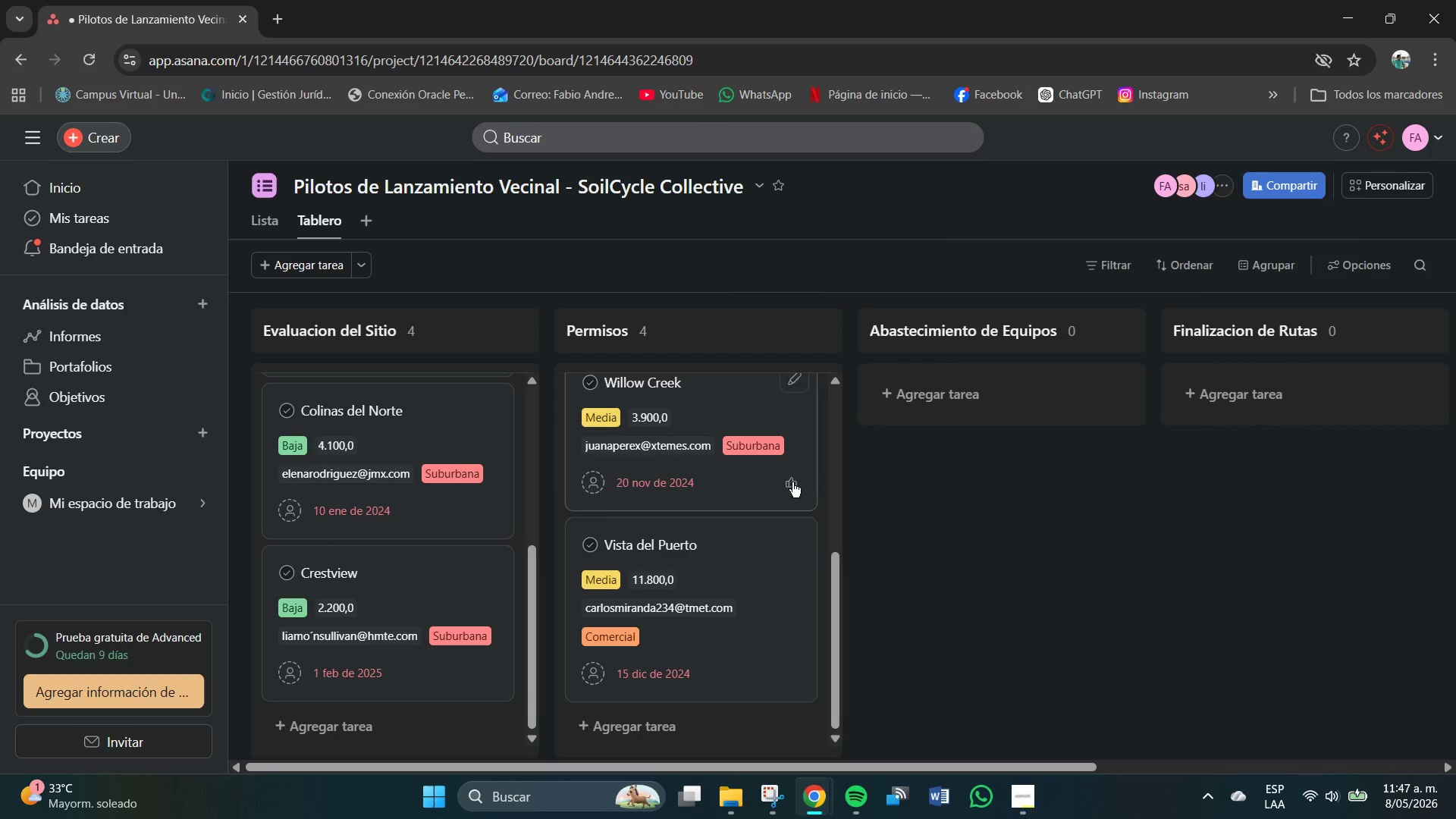 
scroll: coordinate [727, 682], scroll_direction: down, amount: 5.0
 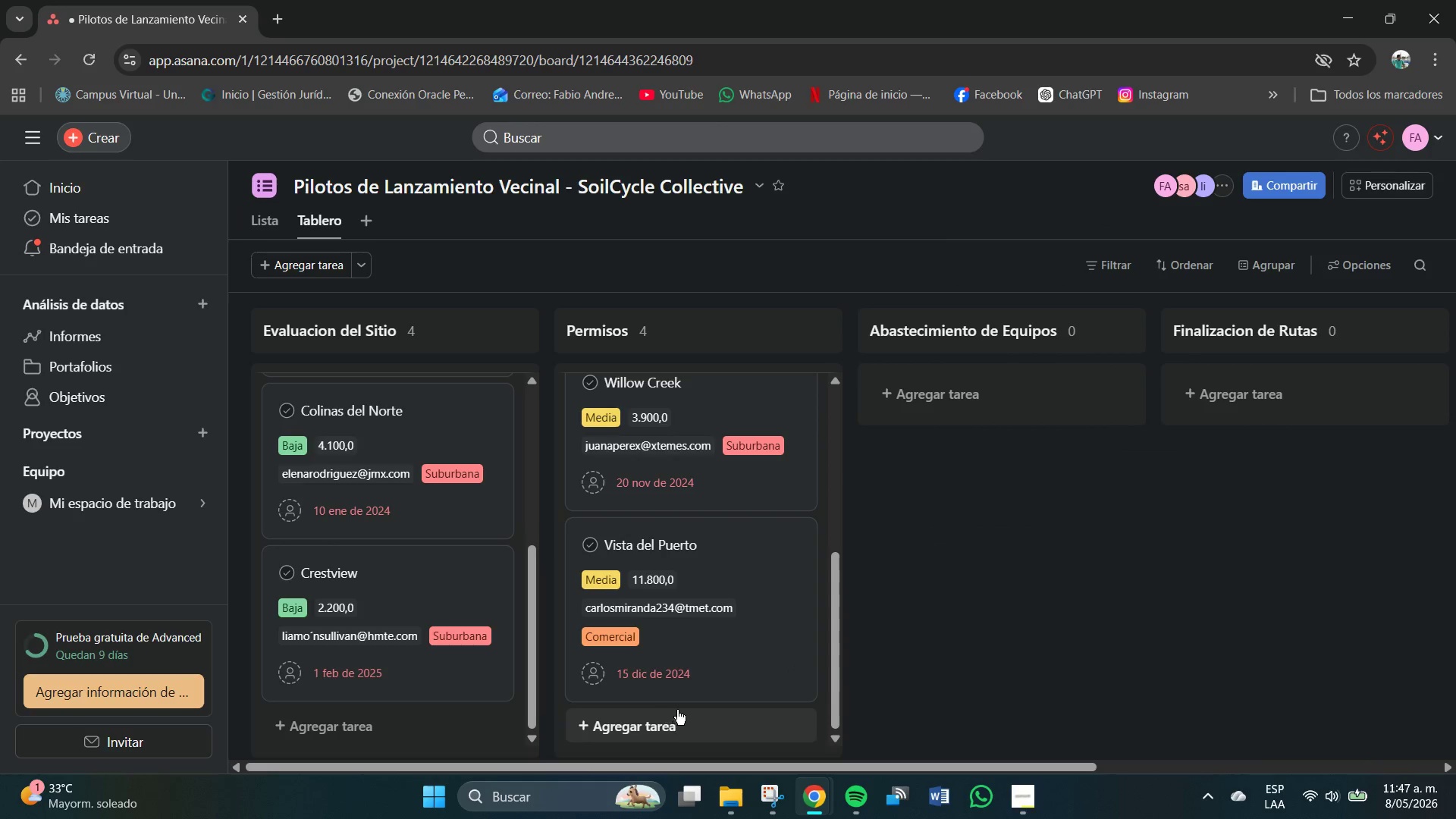 
scroll: coordinate [977, 414], scroll_direction: up, amount: 5.0
 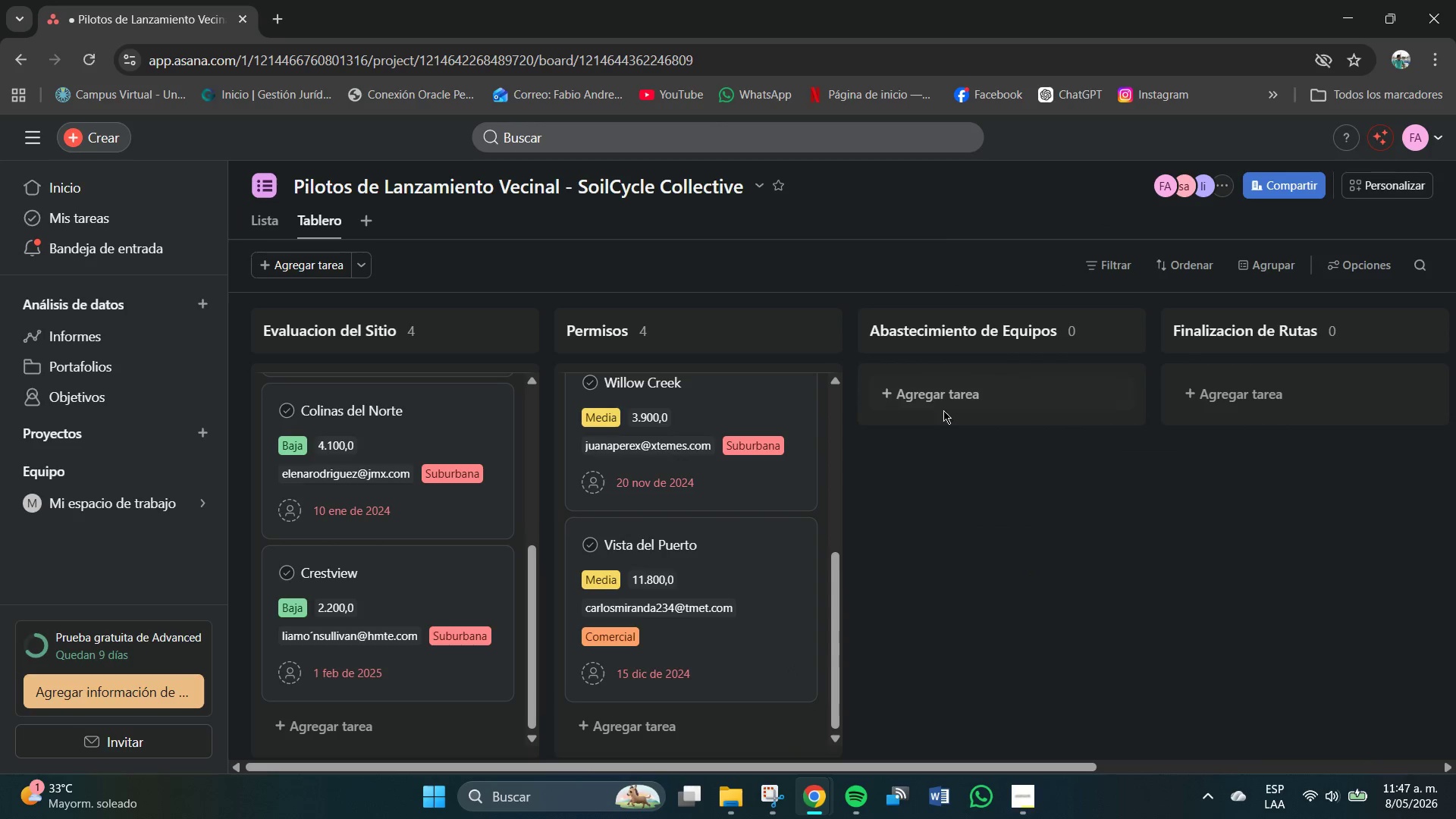 
left_click([936, 402])
 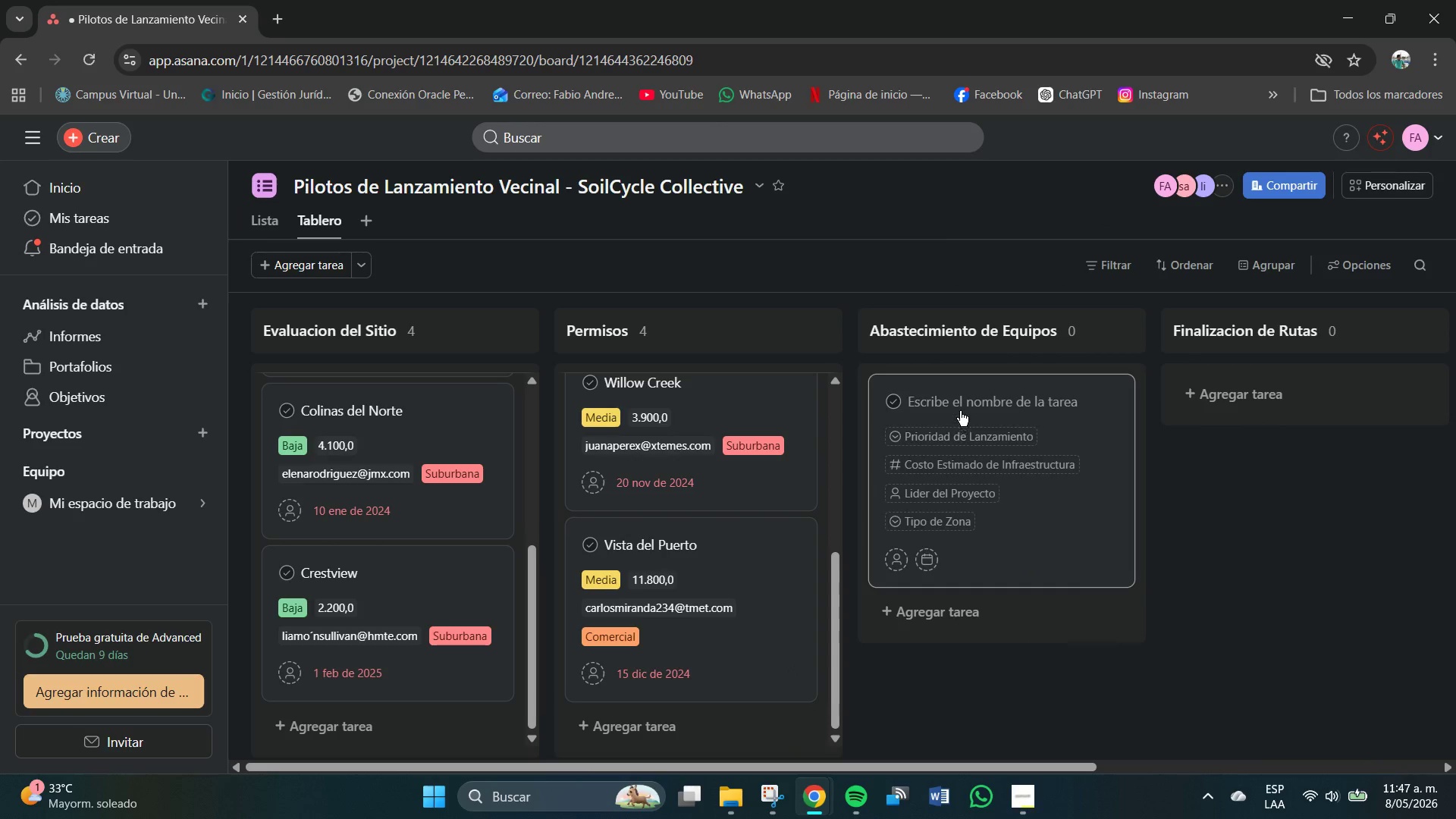 
left_click([951, 400])
 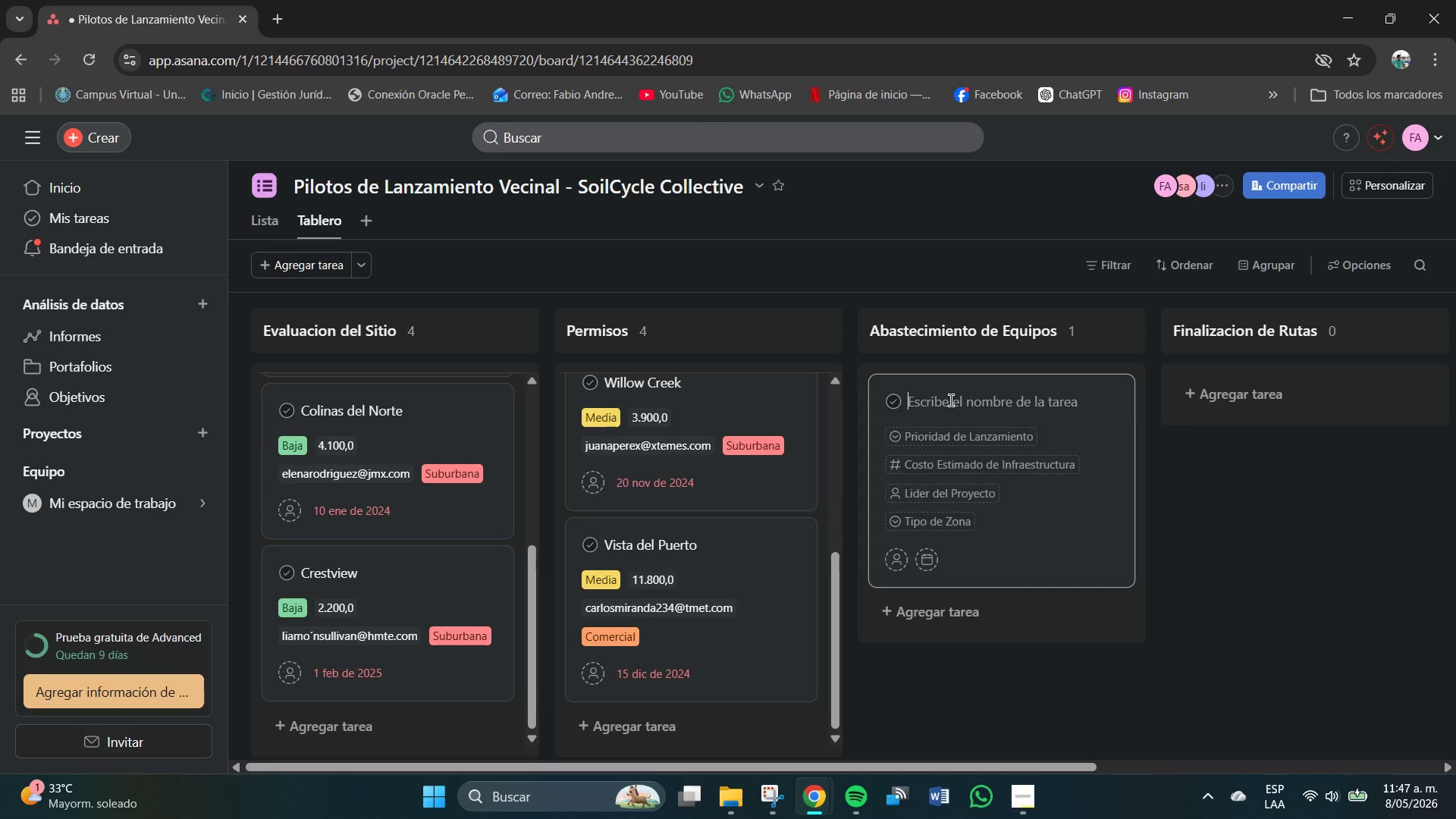 
left_click([951, 403])
 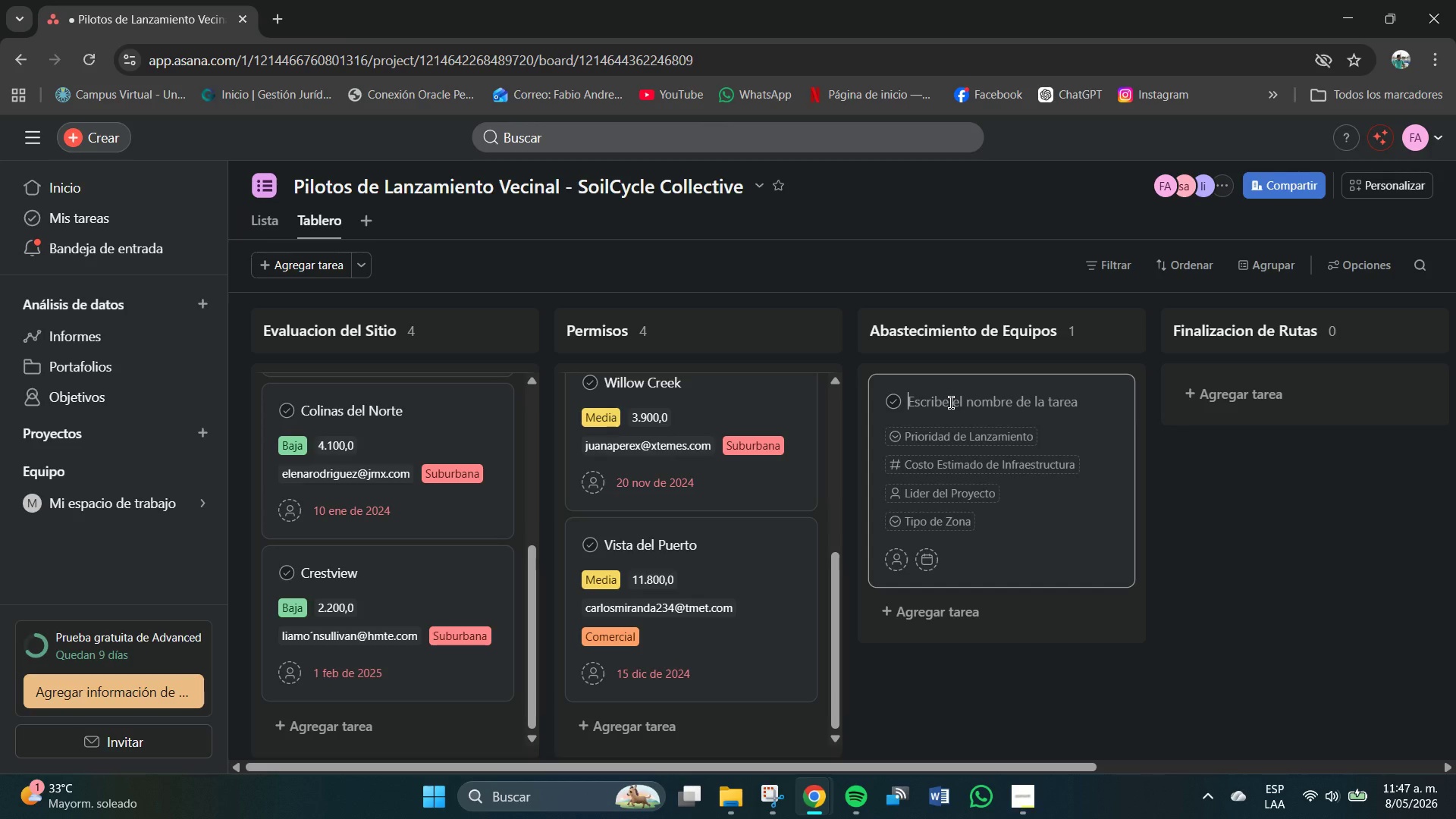 
type(Dsitrito)
key(Backspace)
key(Backspace)
type(isrito)
key(Backspace)
key(Backspace)
key(Backspace)
key(Backspace)
type(trito)
 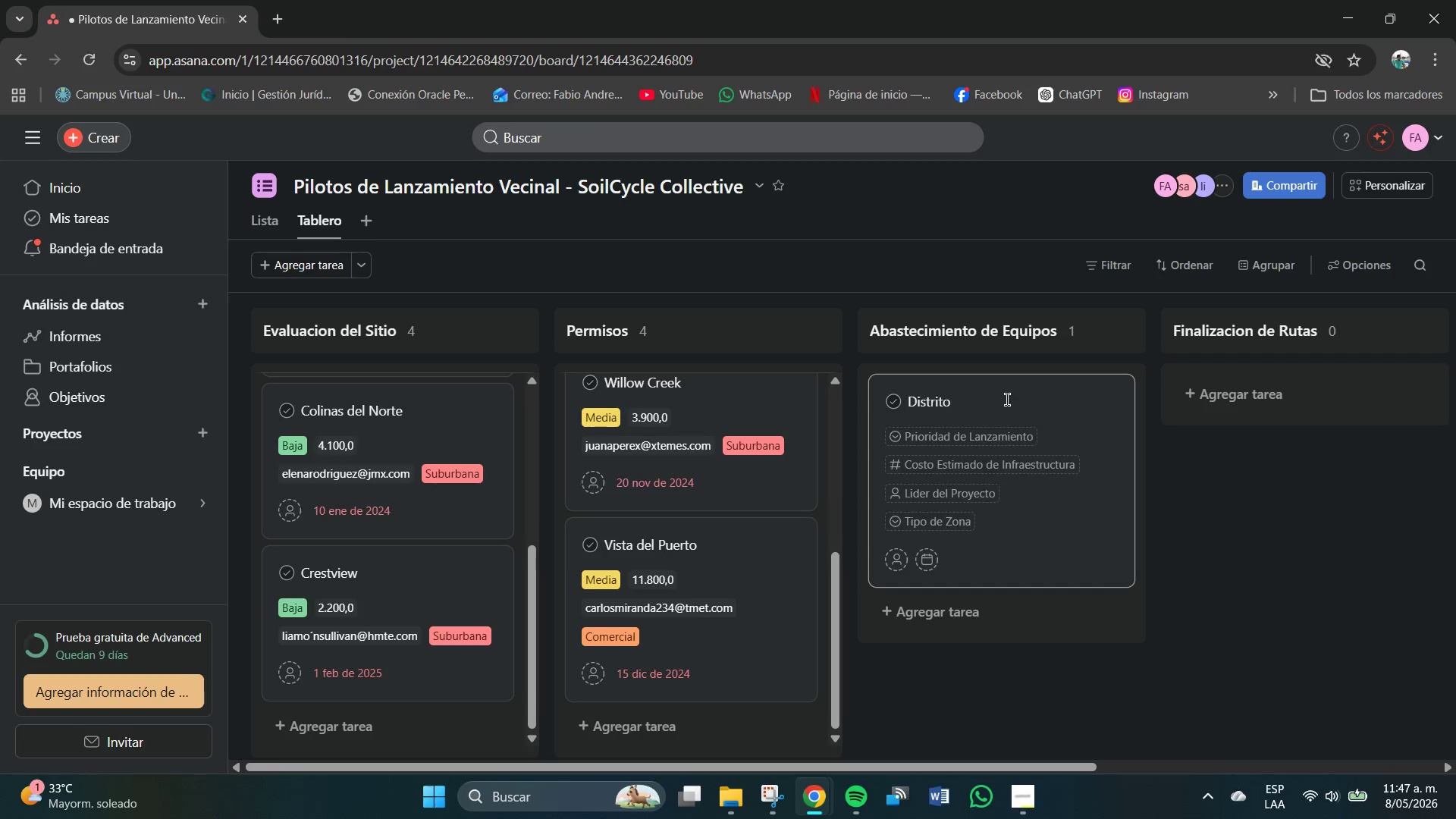 
type( de Nri)
key(Backspace)
key(Backspace)
key(Backspace)
type(Broi)
key(Backspace)
type(cktown)
 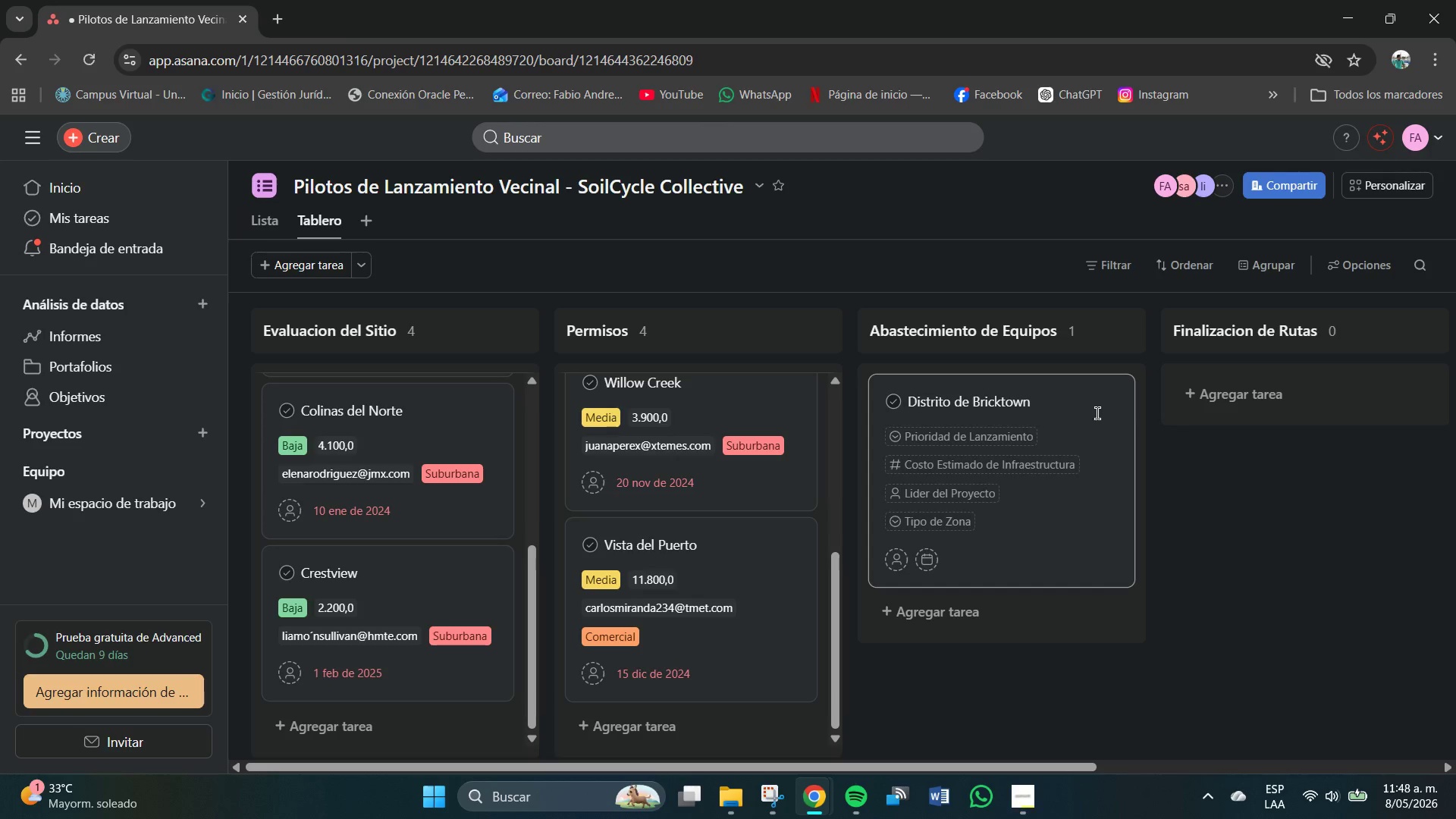 
wait(5.08)
 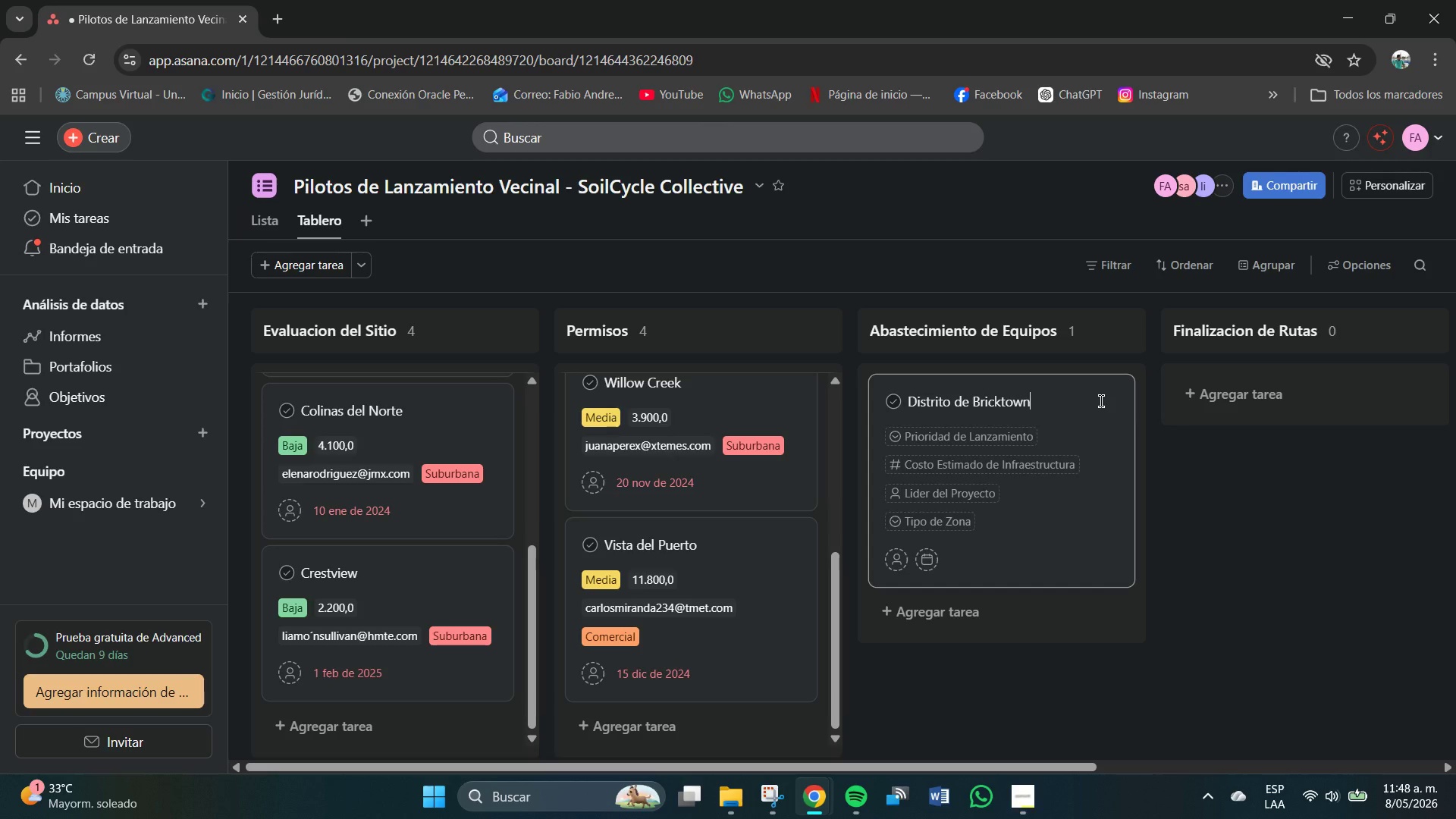 
left_click([986, 441])
 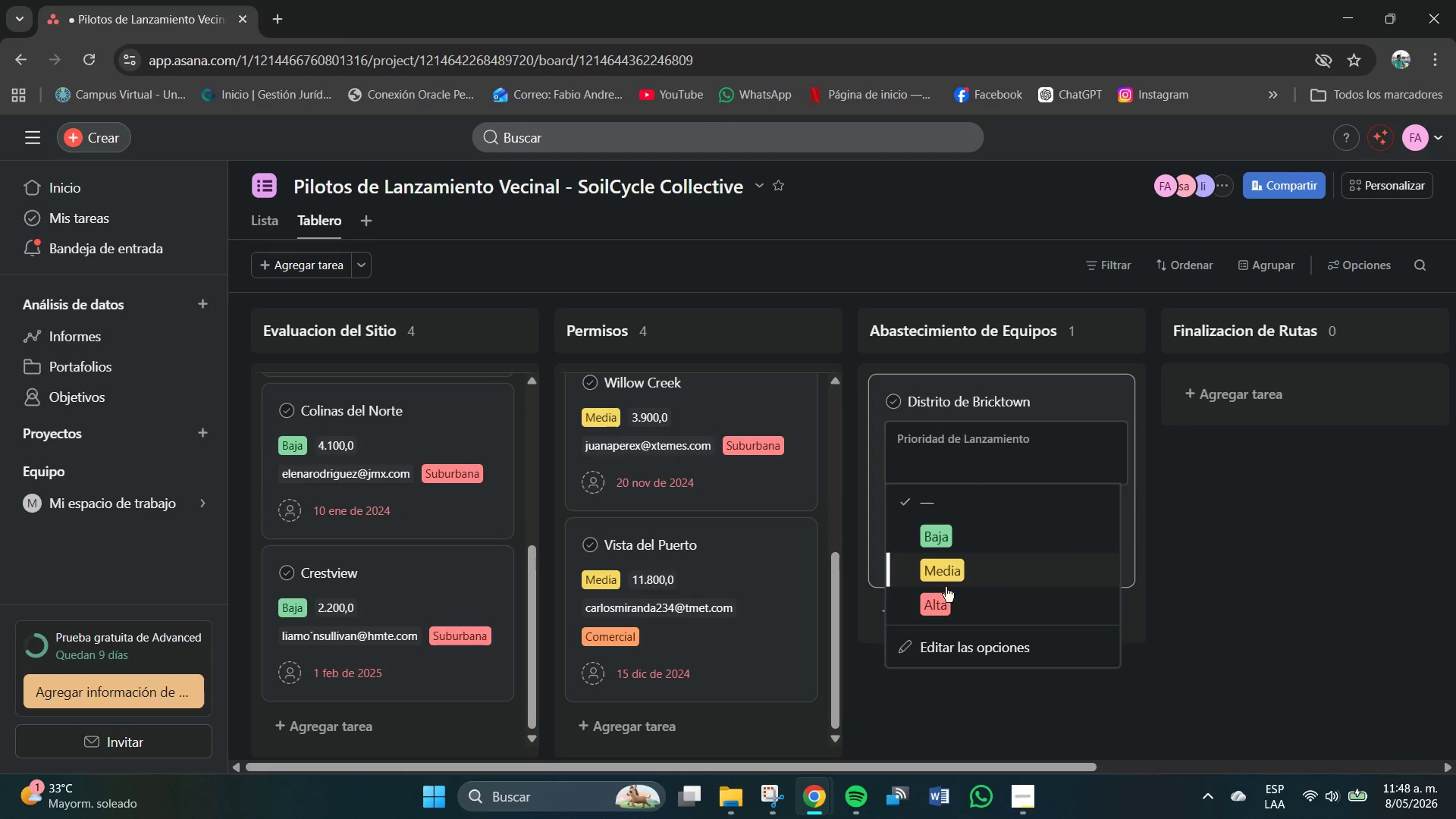 
left_click([934, 607])
 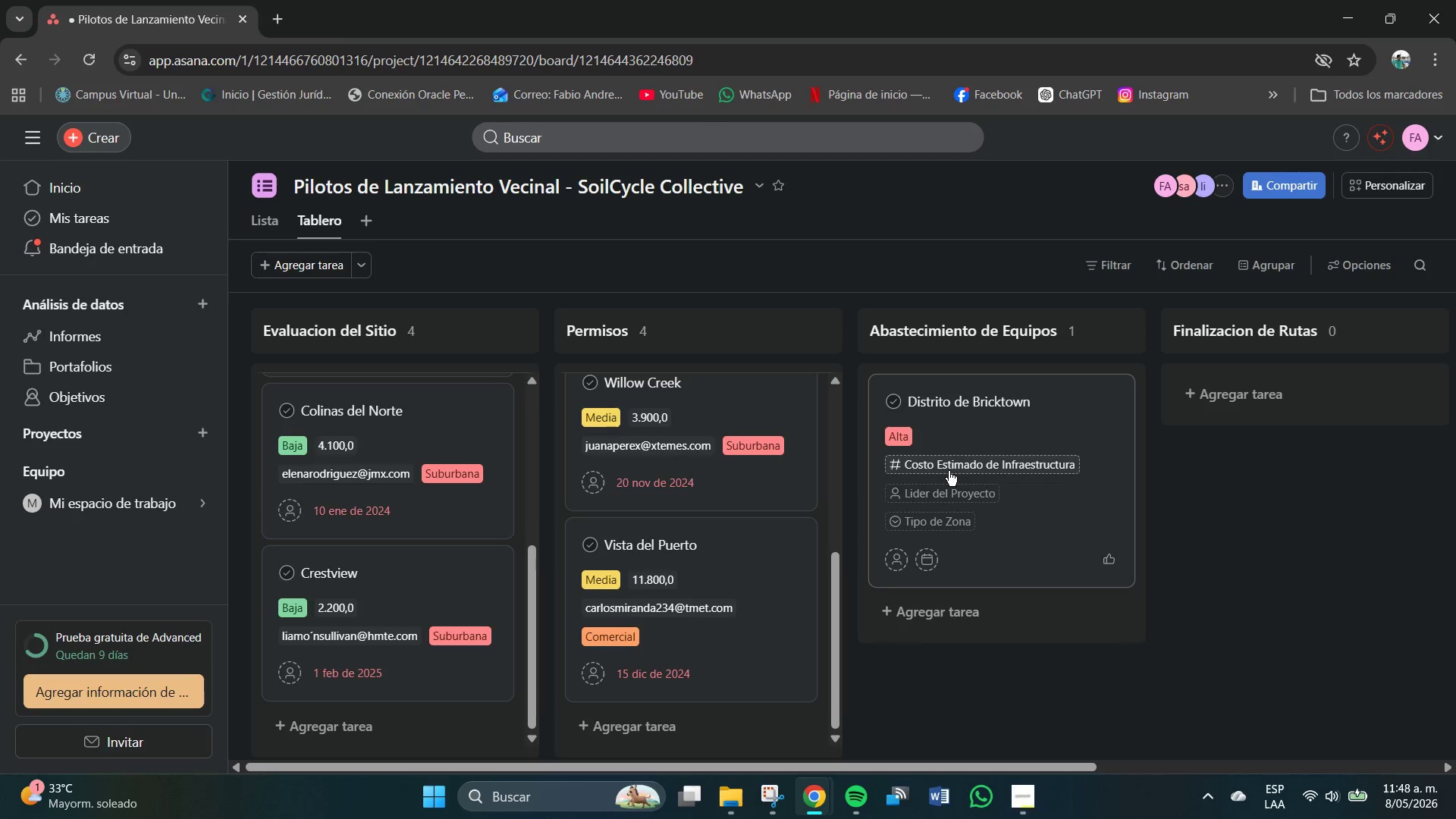 
left_click([949, 471])
 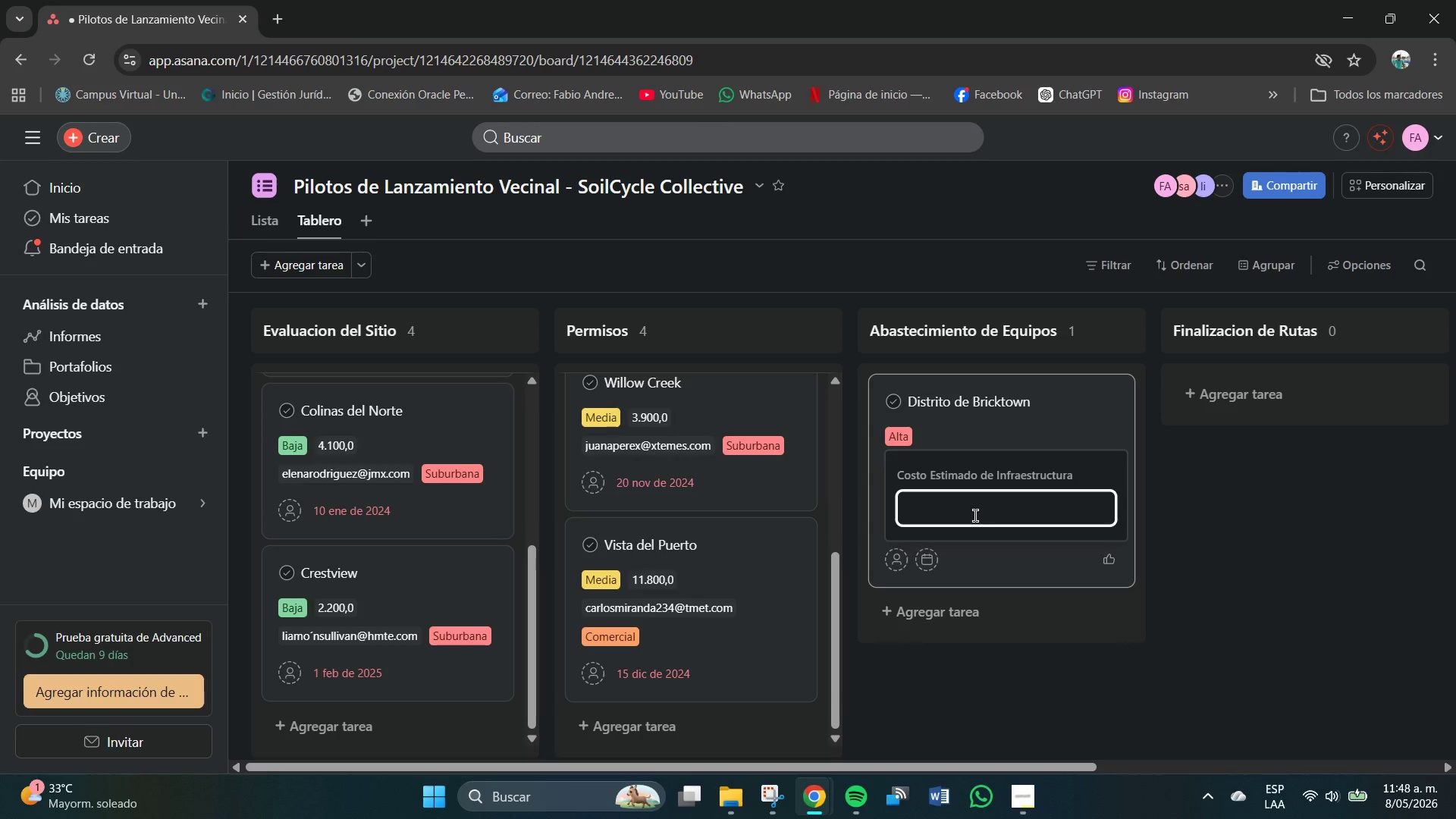 
key(Numpad2)
 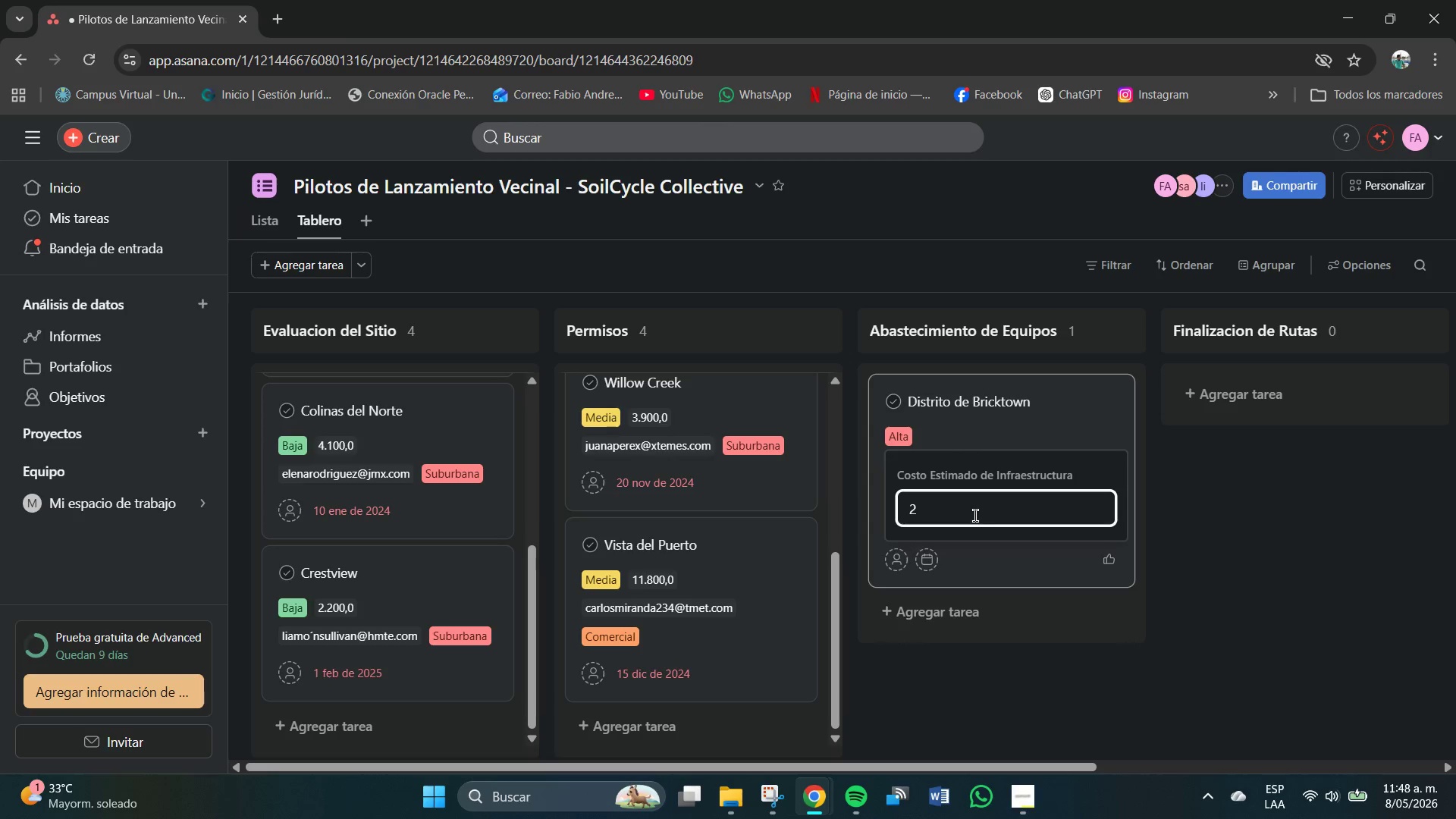 
key(Backspace)
 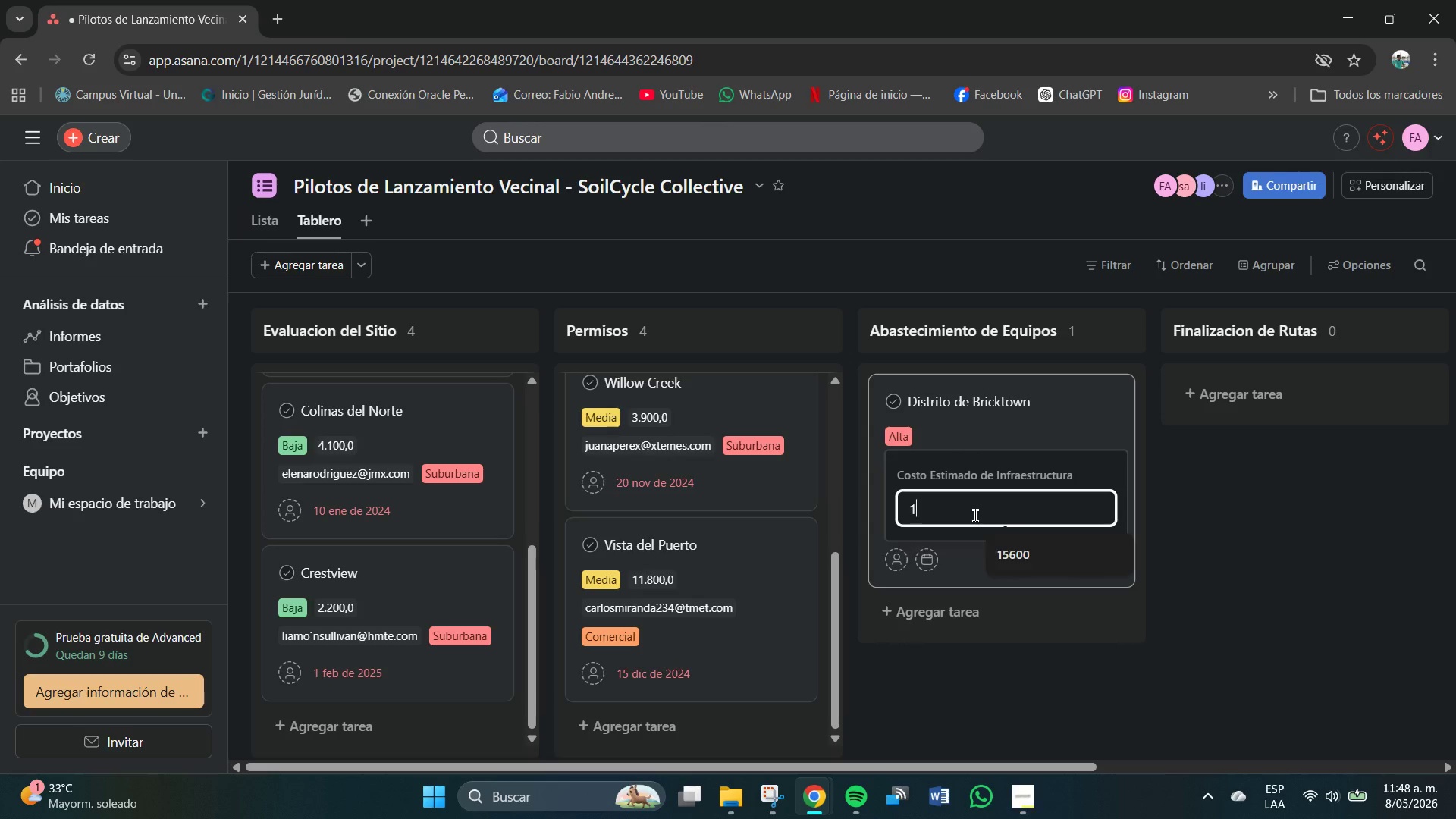 
key(Numpad1)
 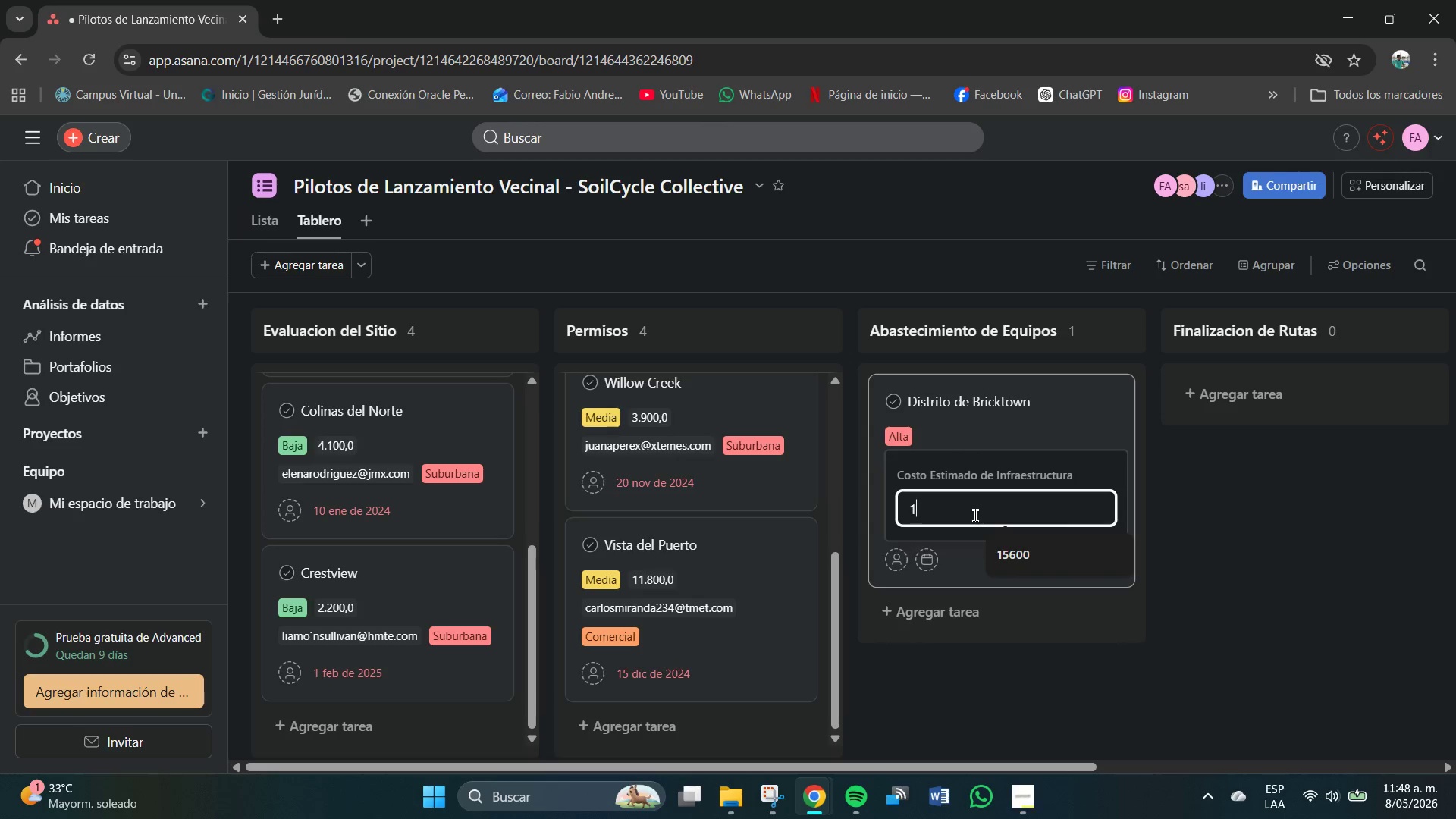 
key(Numpad2)
 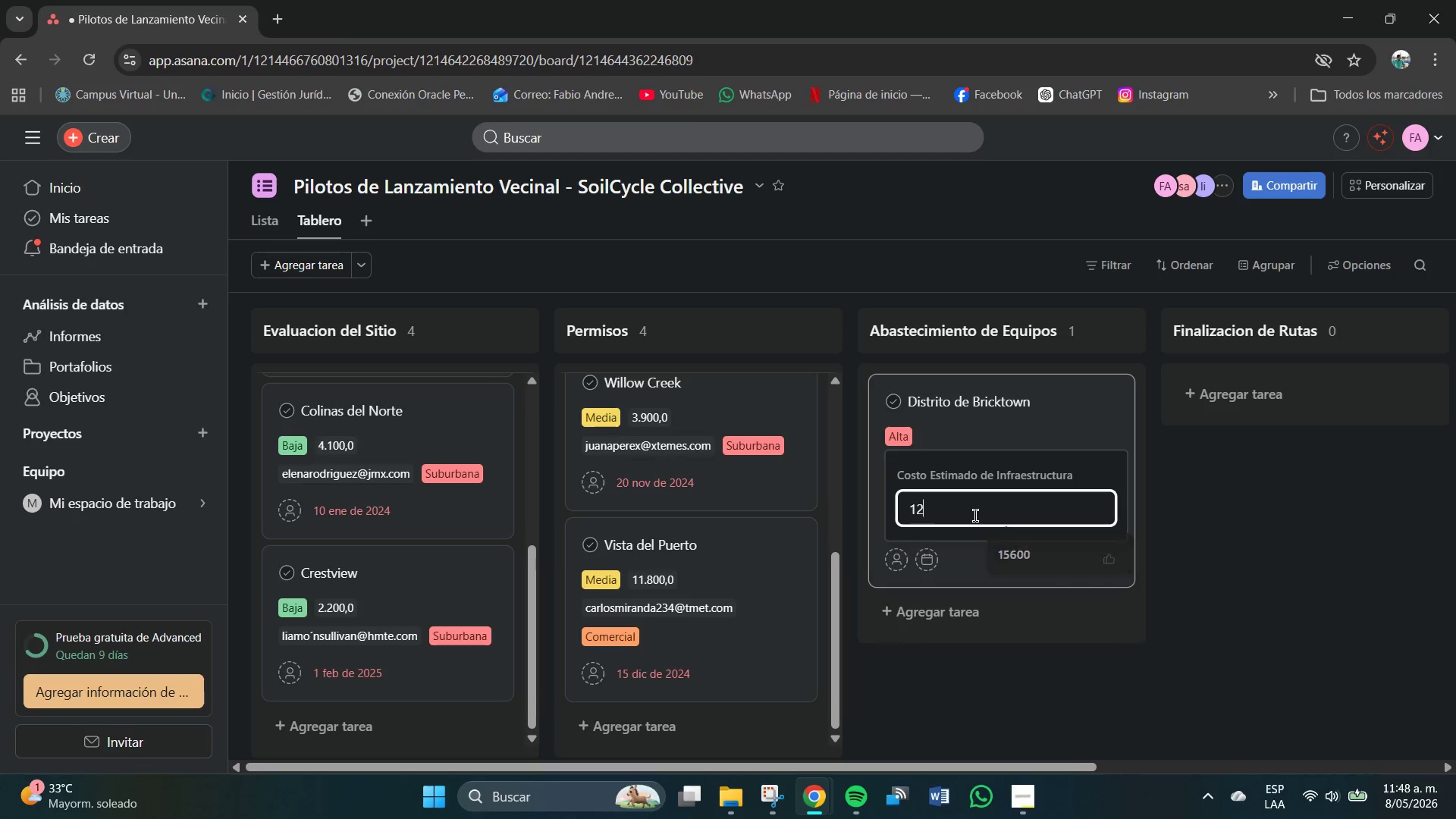 
key(Numpad4)
 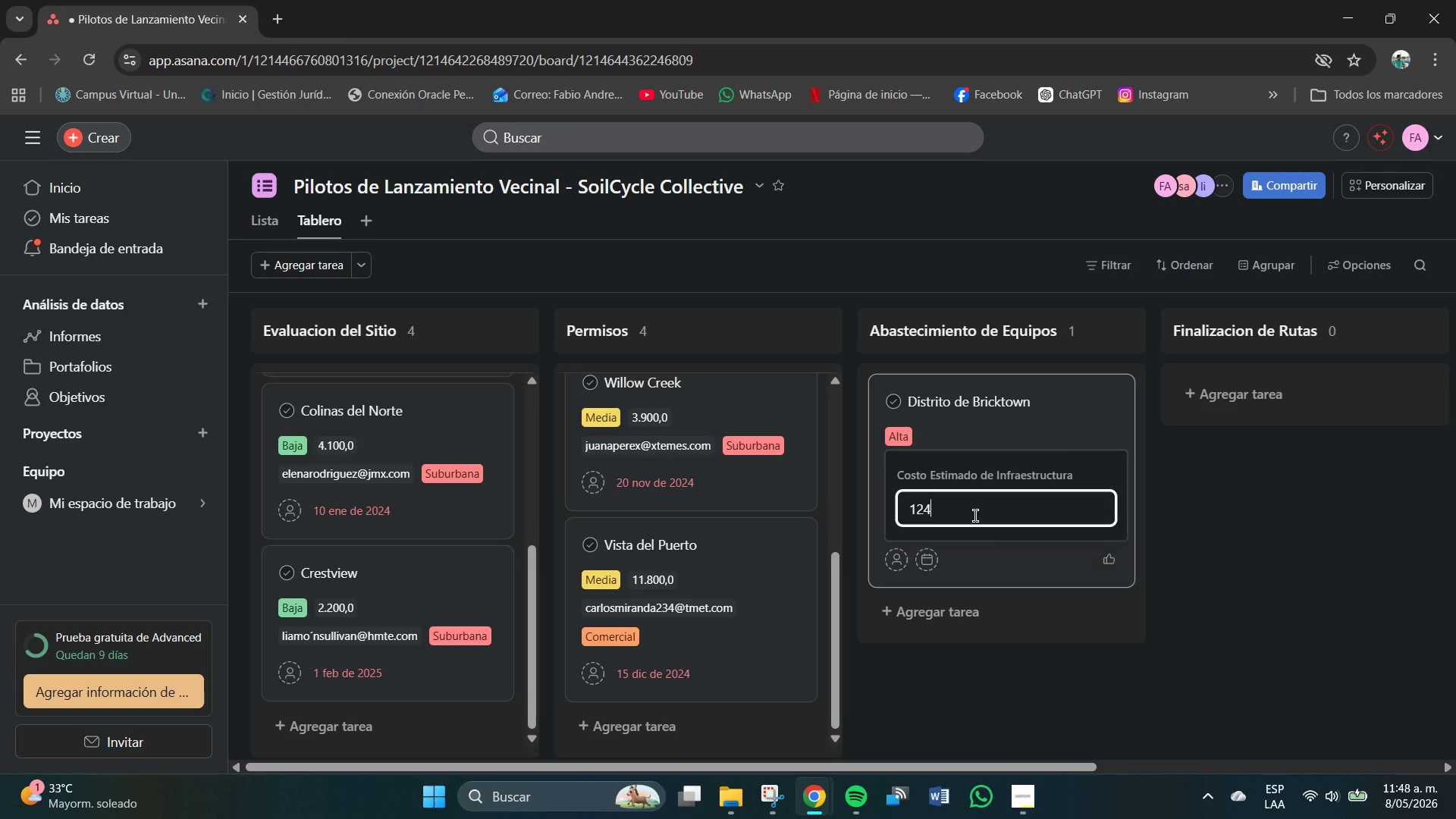 
key(Numpad0)
 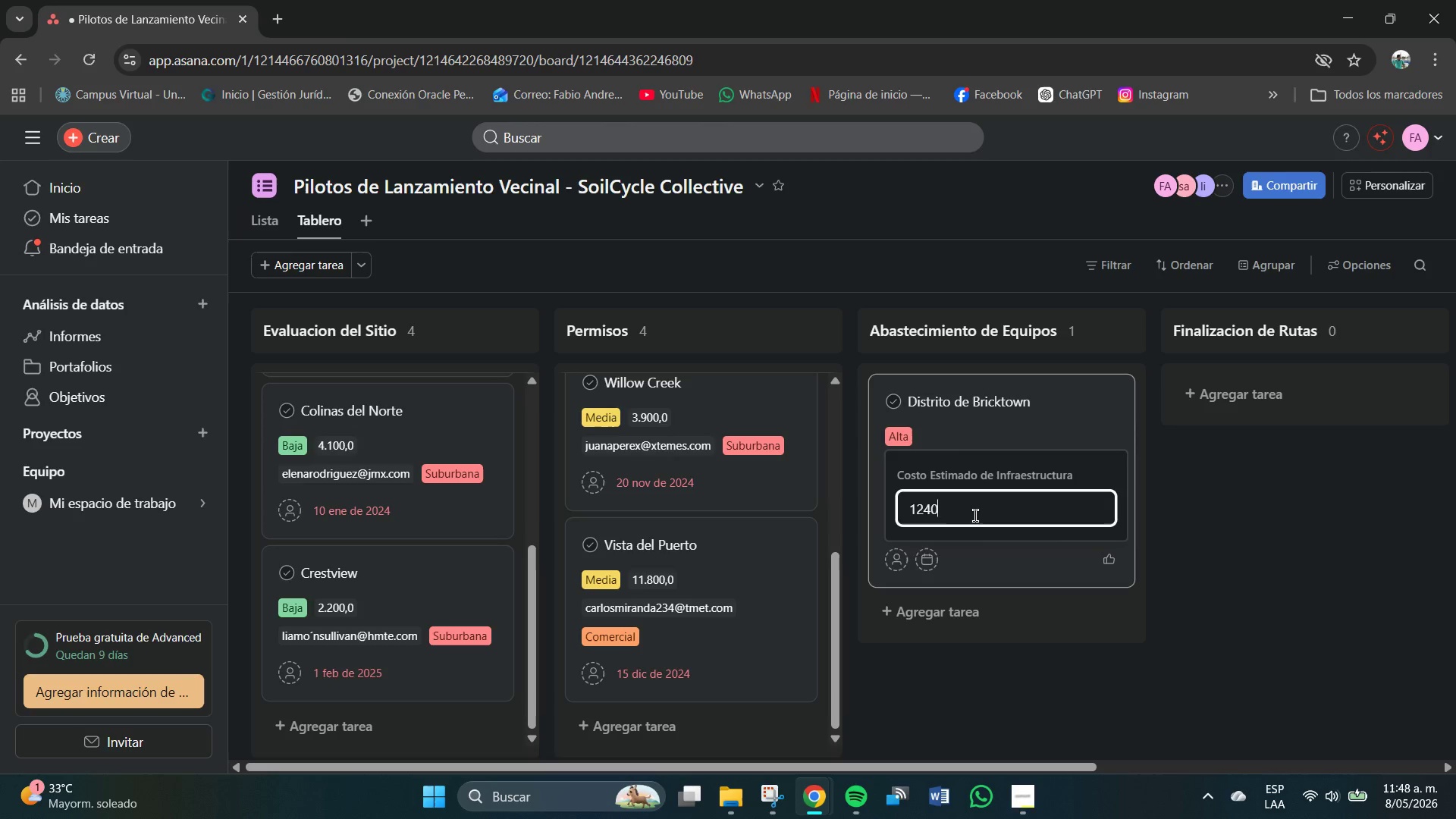 
key(Numpad0)
 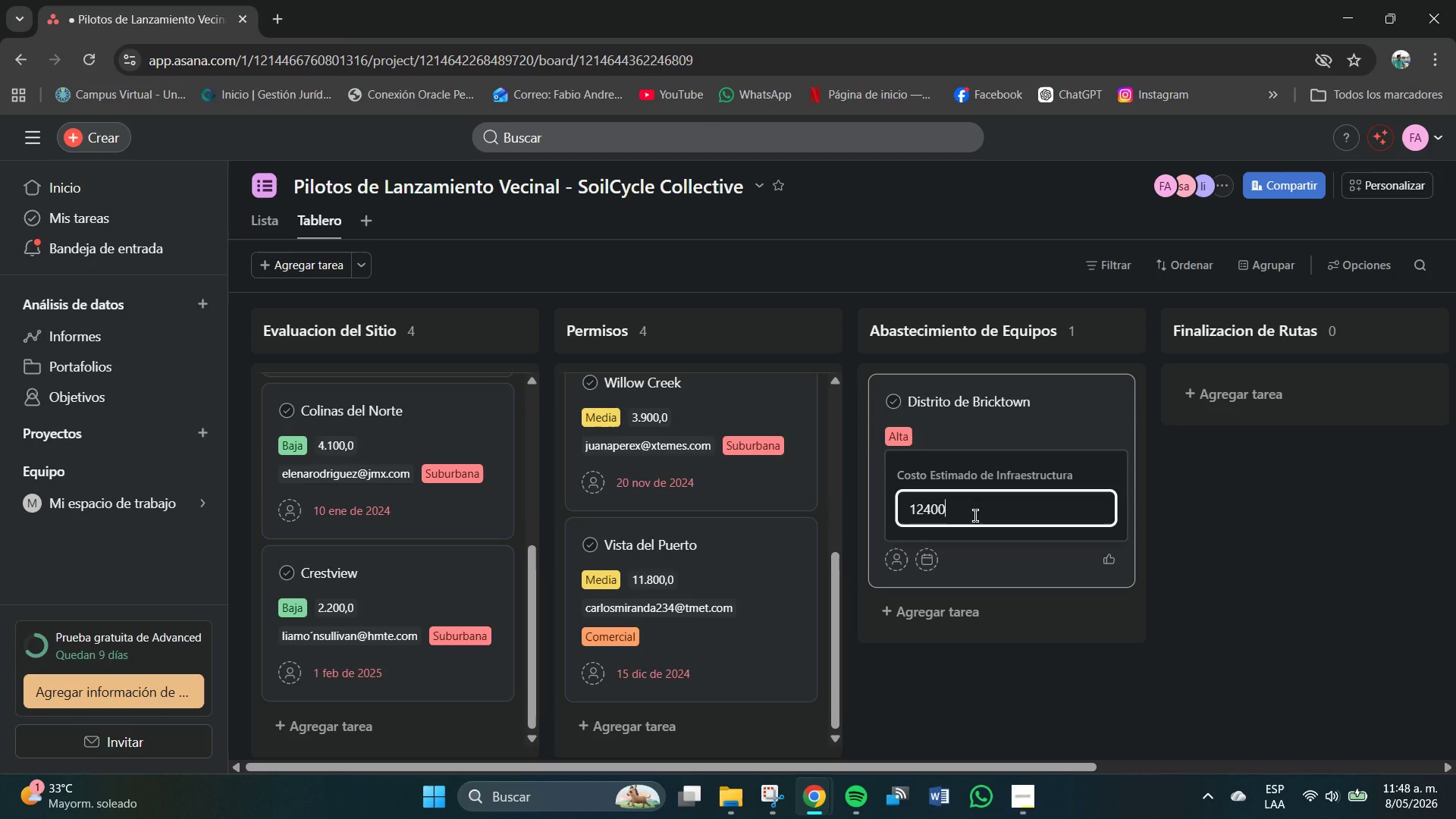 
key(NumpadEnter)
 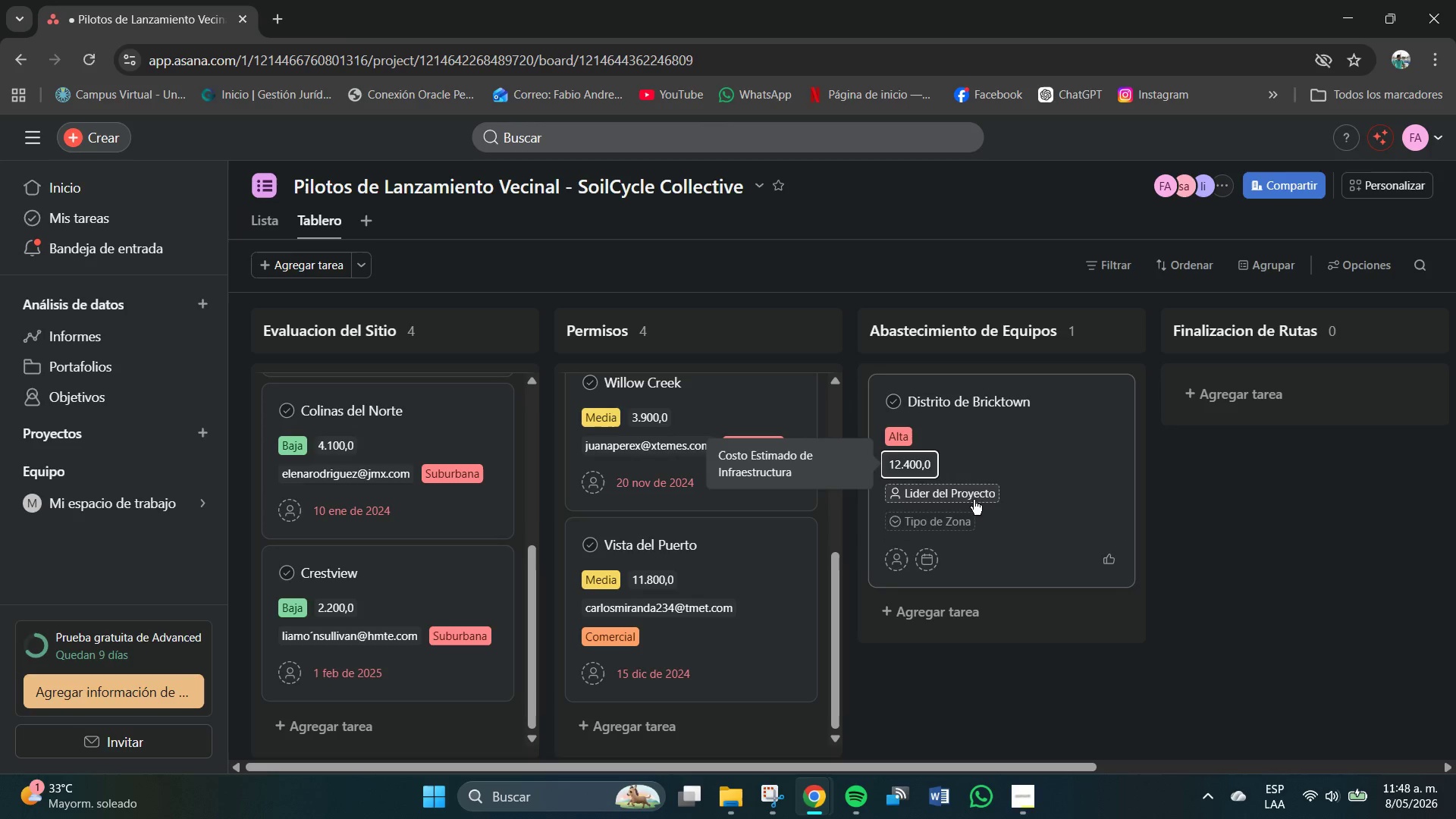 
left_click([974, 500])
 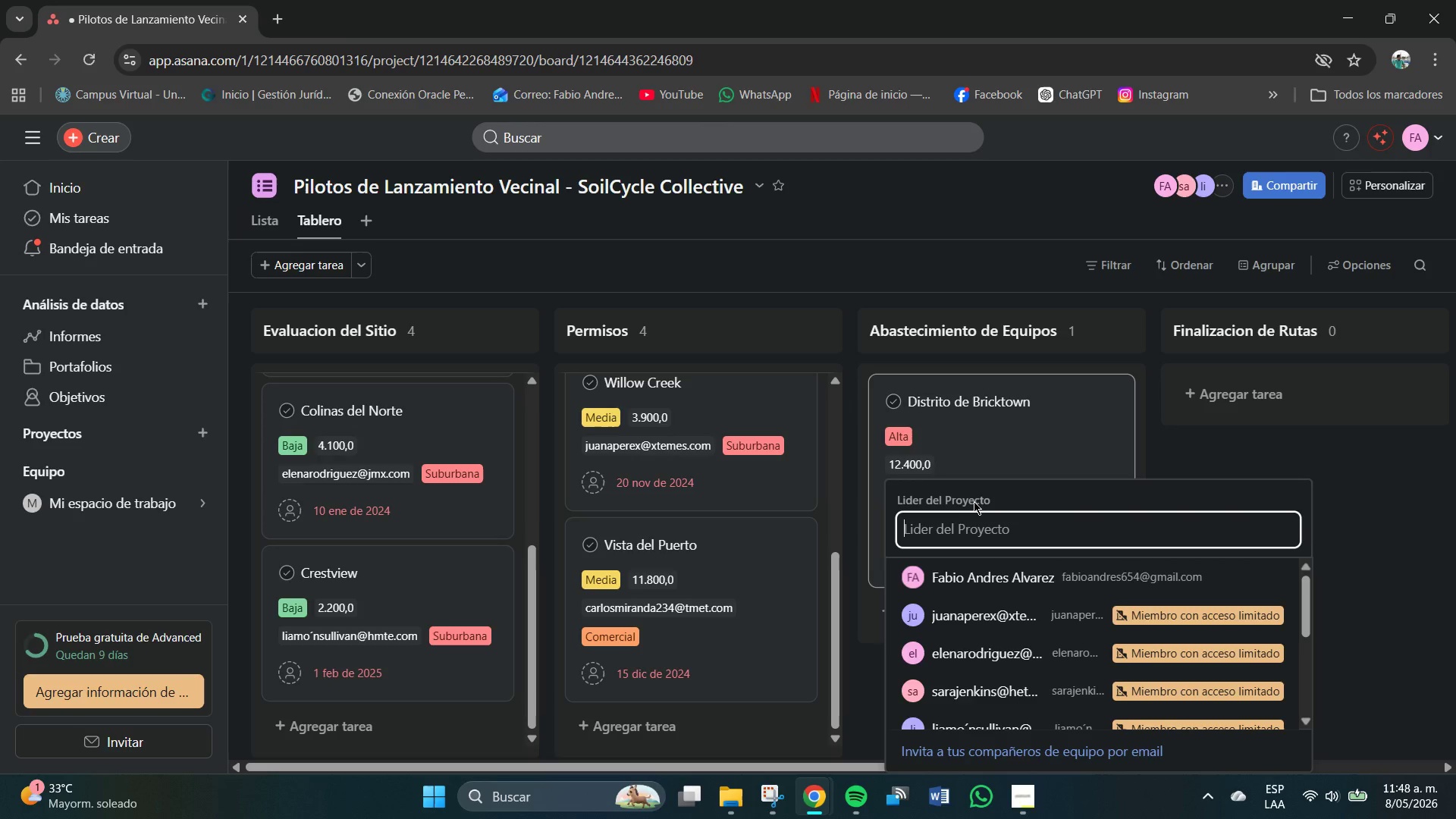 
scroll: coordinate [1006, 610], scroll_direction: down, amount: 4.0
 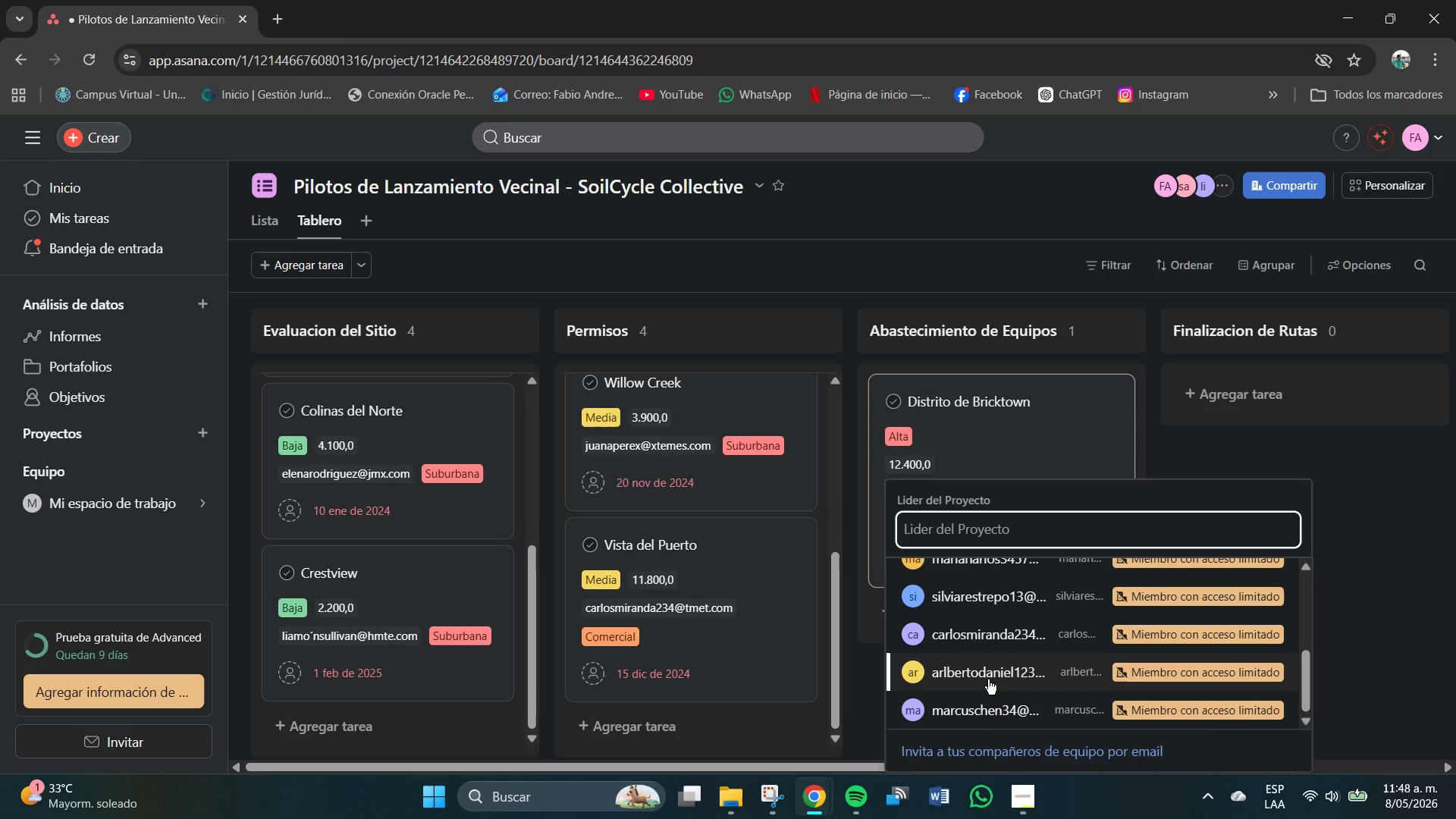 
wait(7.17)
 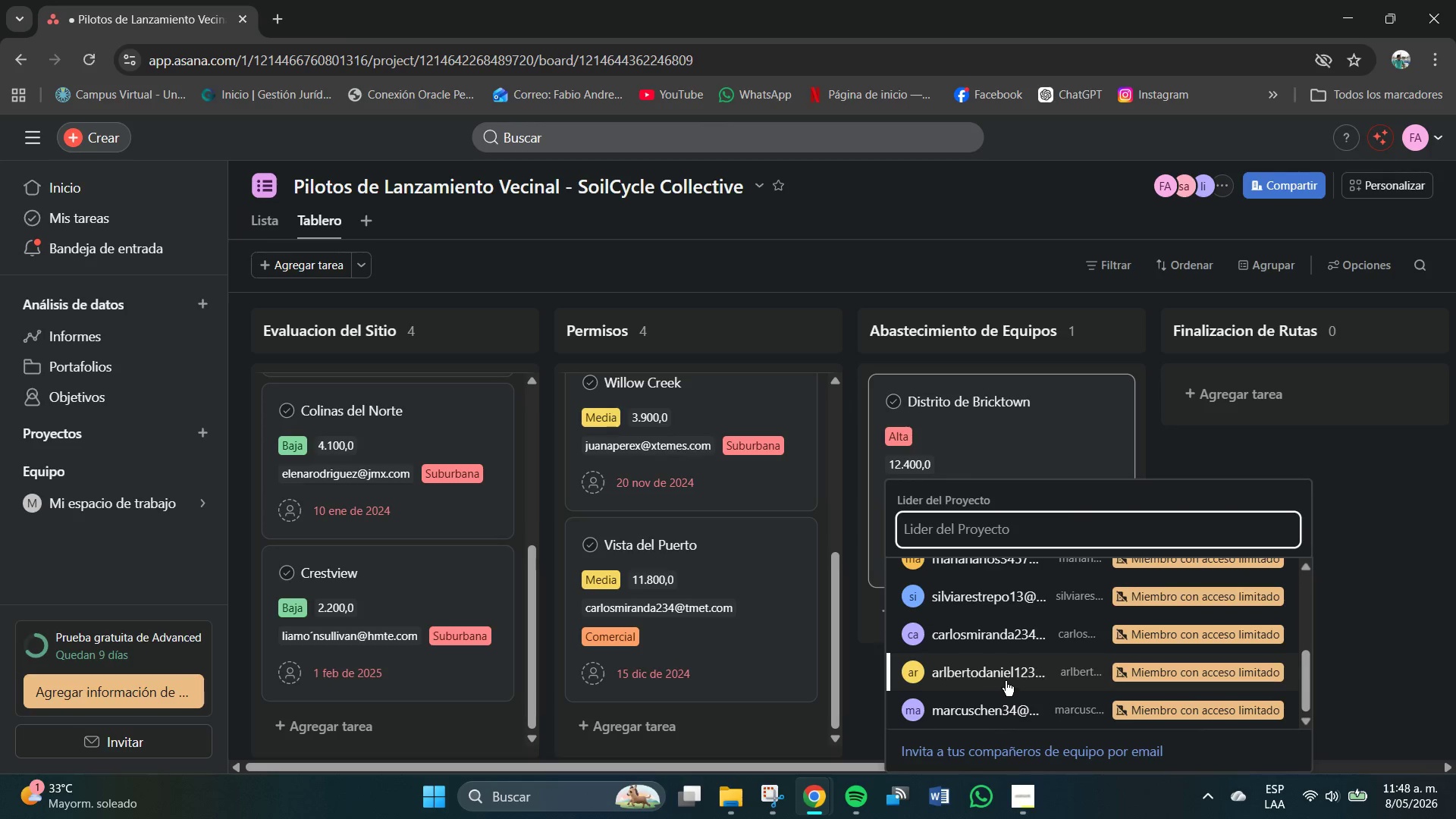 
left_click([990, 711])
 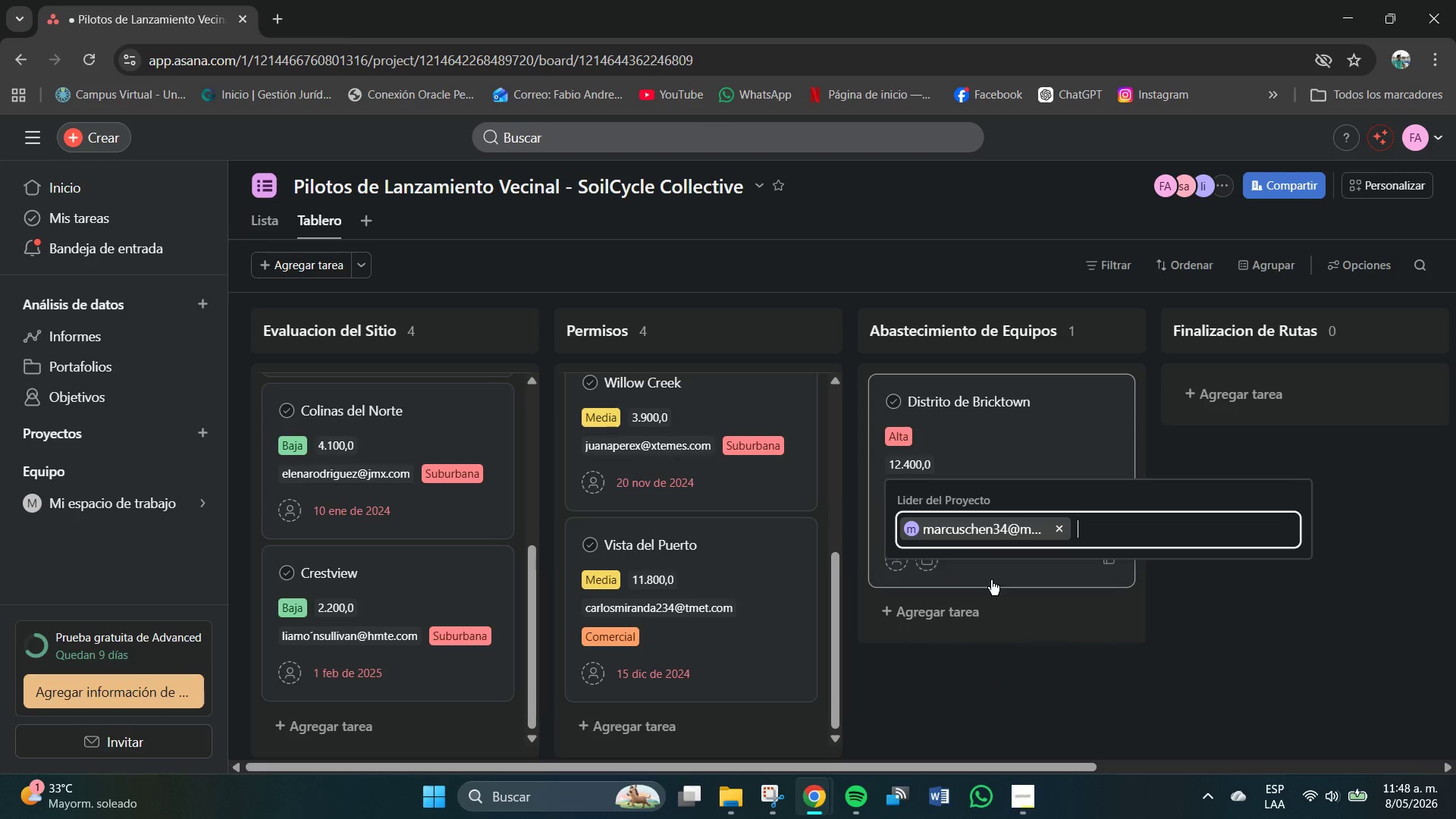 
left_click([1021, 622])
 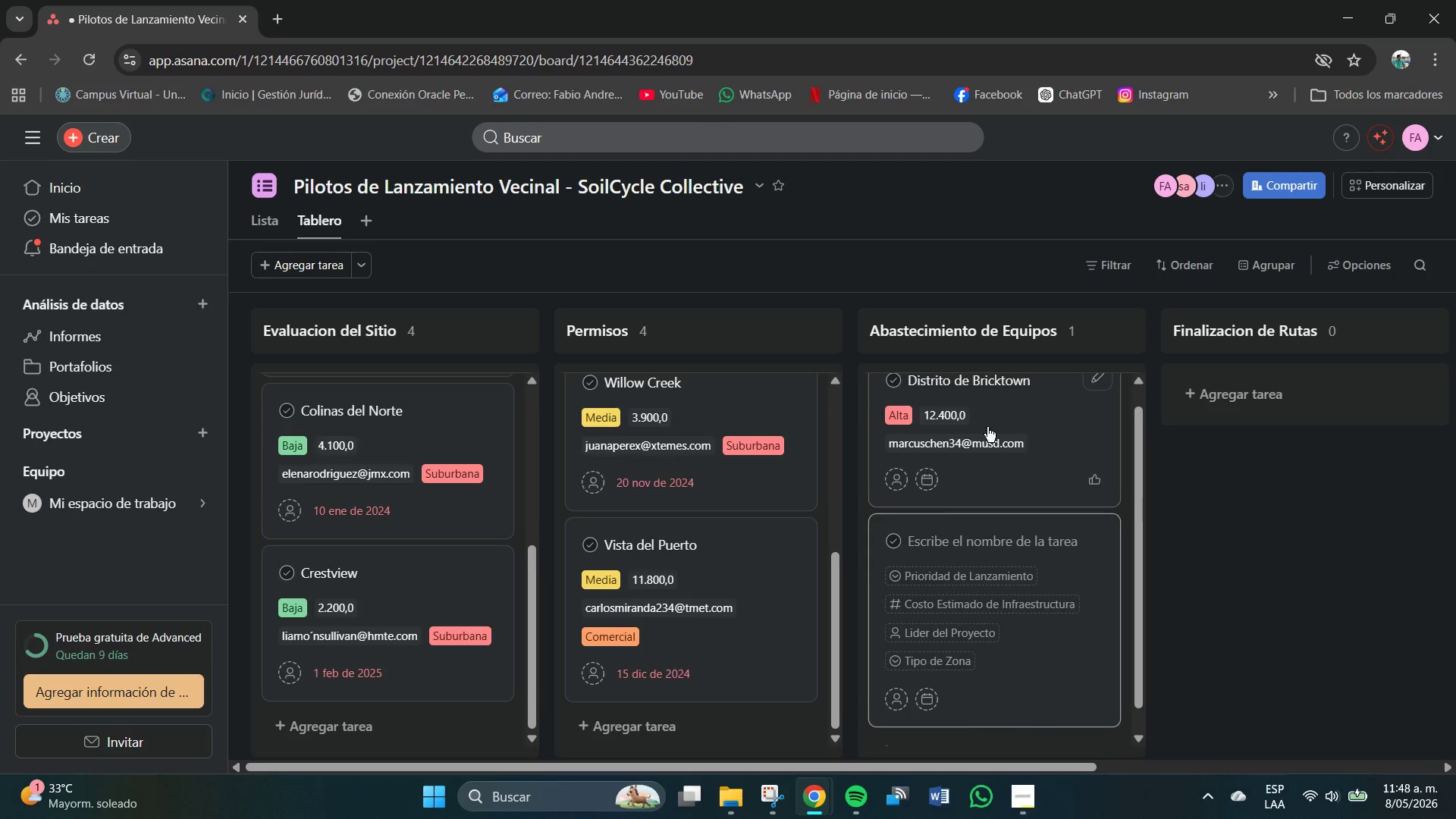 
left_click([1028, 409])
 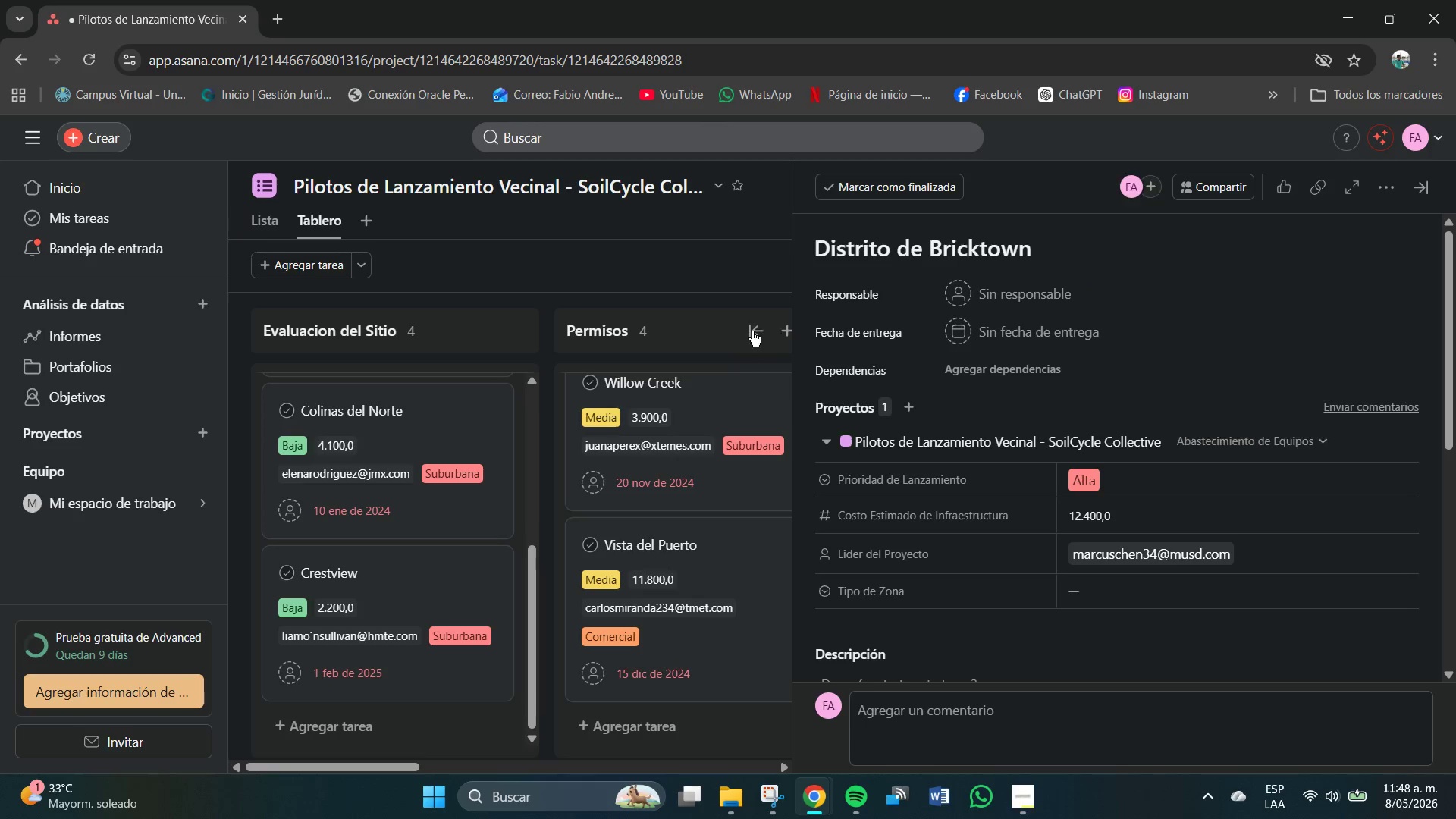 
left_click([751, 258])
 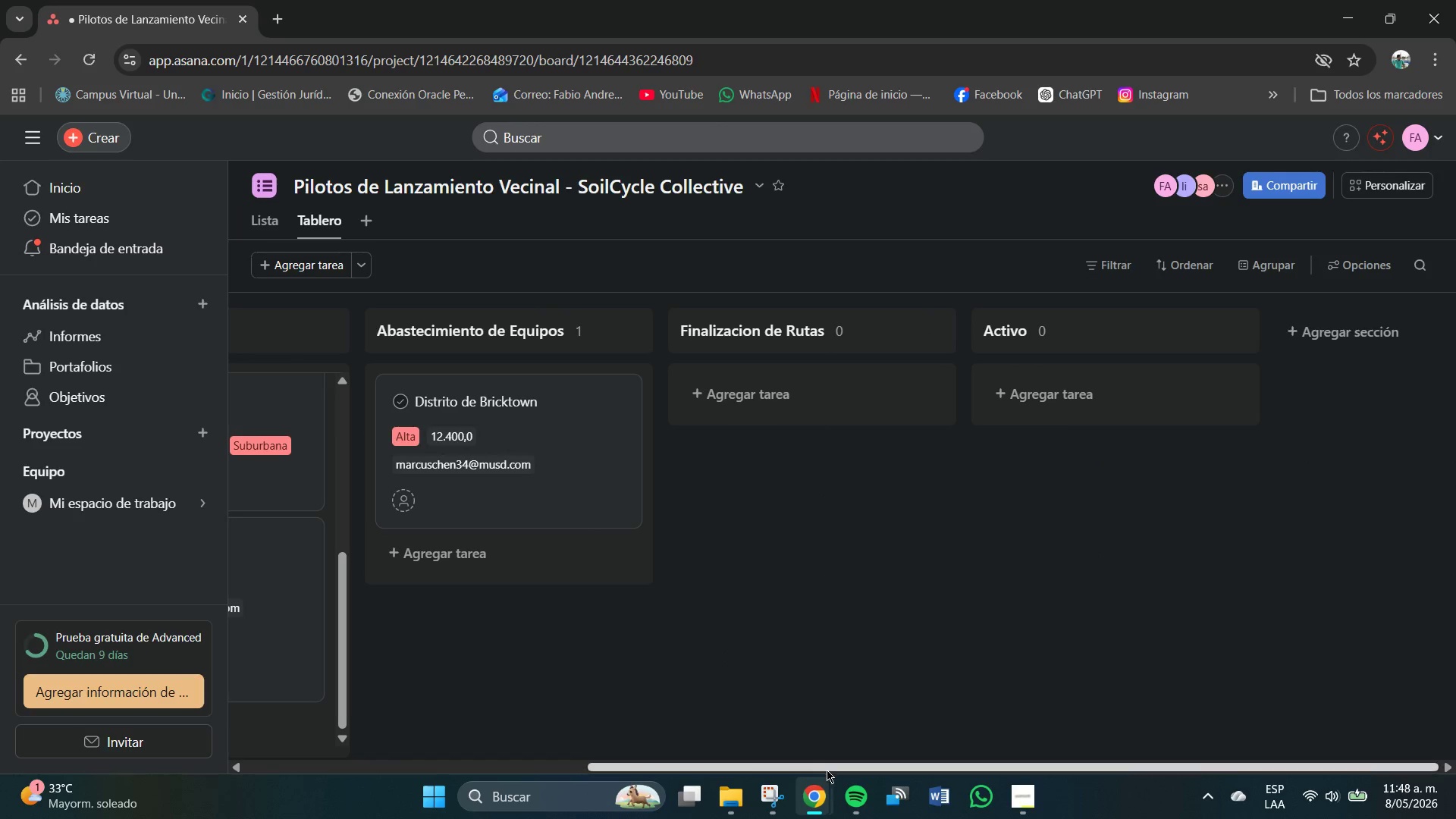 
left_click_drag(start_coordinate=[805, 764], to_coordinate=[665, 764])
 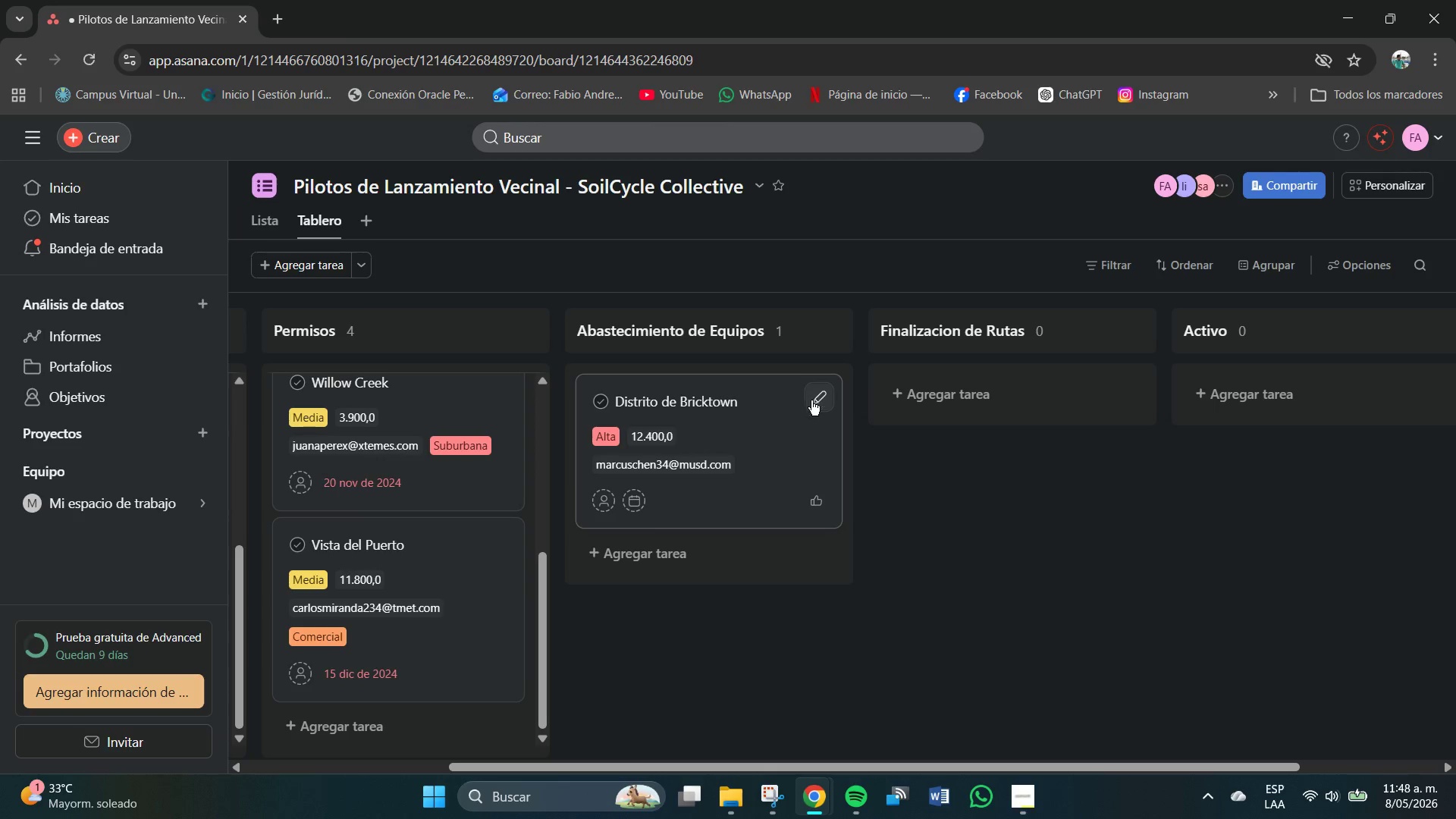 
left_click([815, 400])
 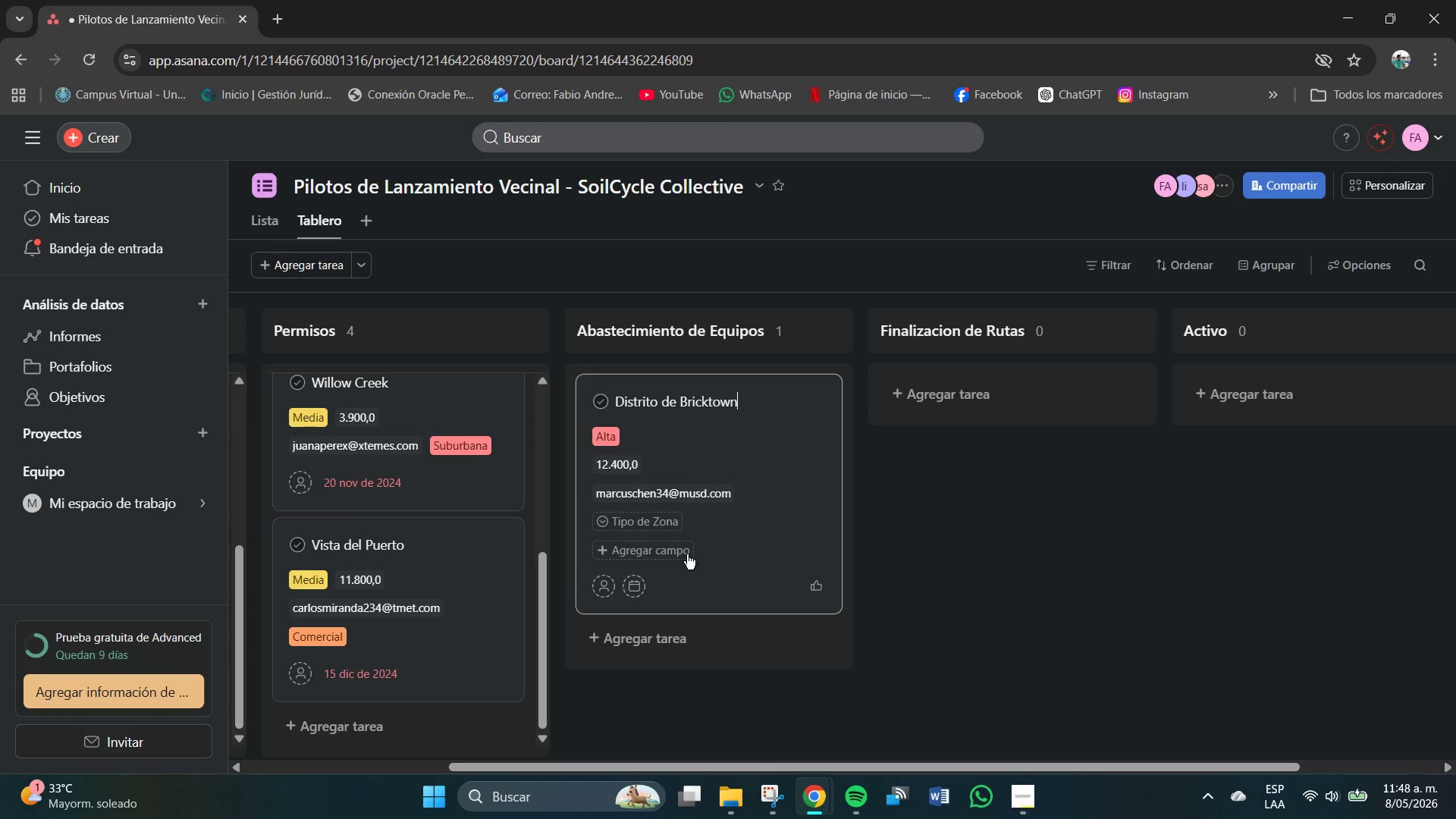 
mouse_move([652, 520])
 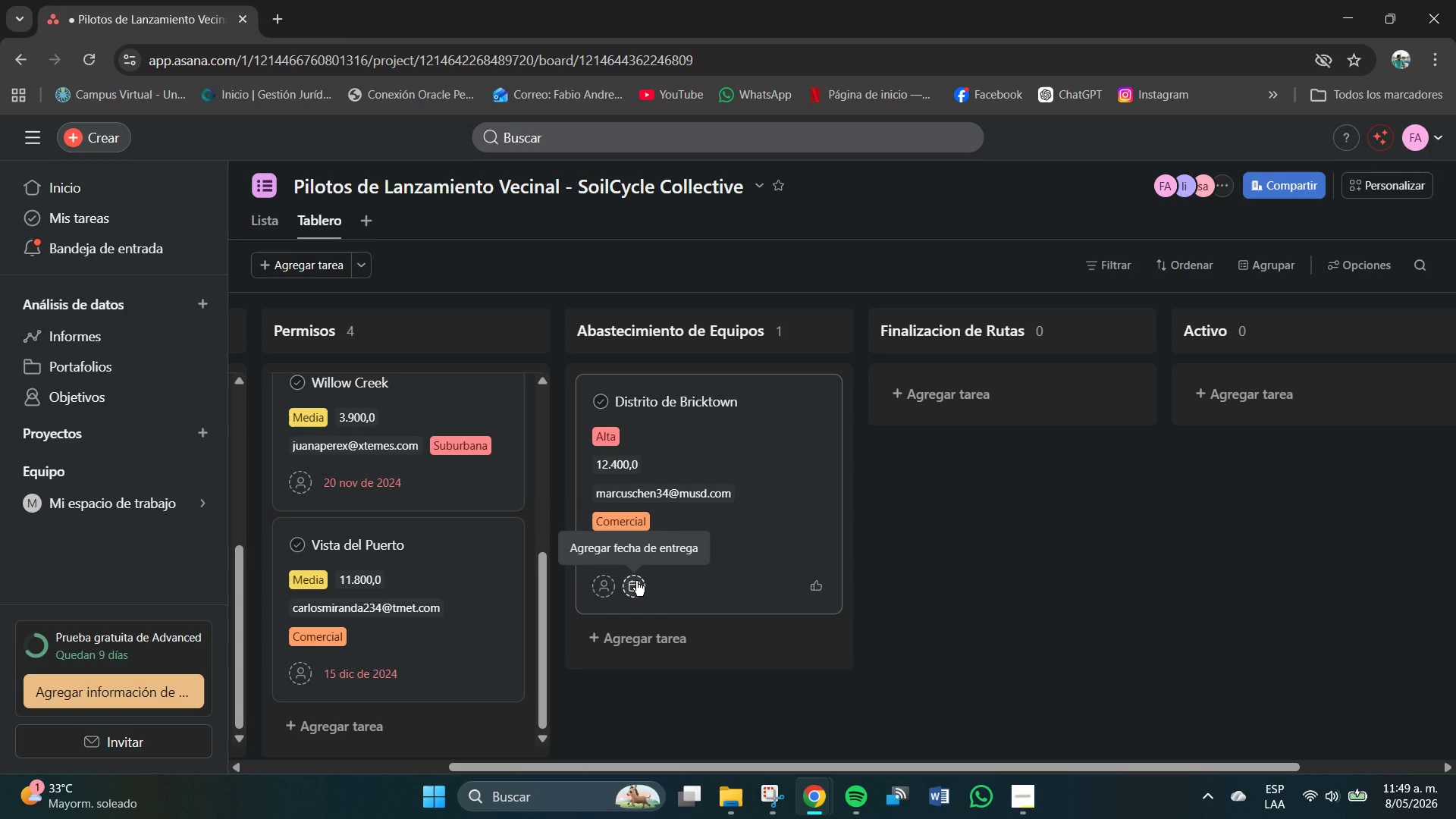 
wait(23.86)
 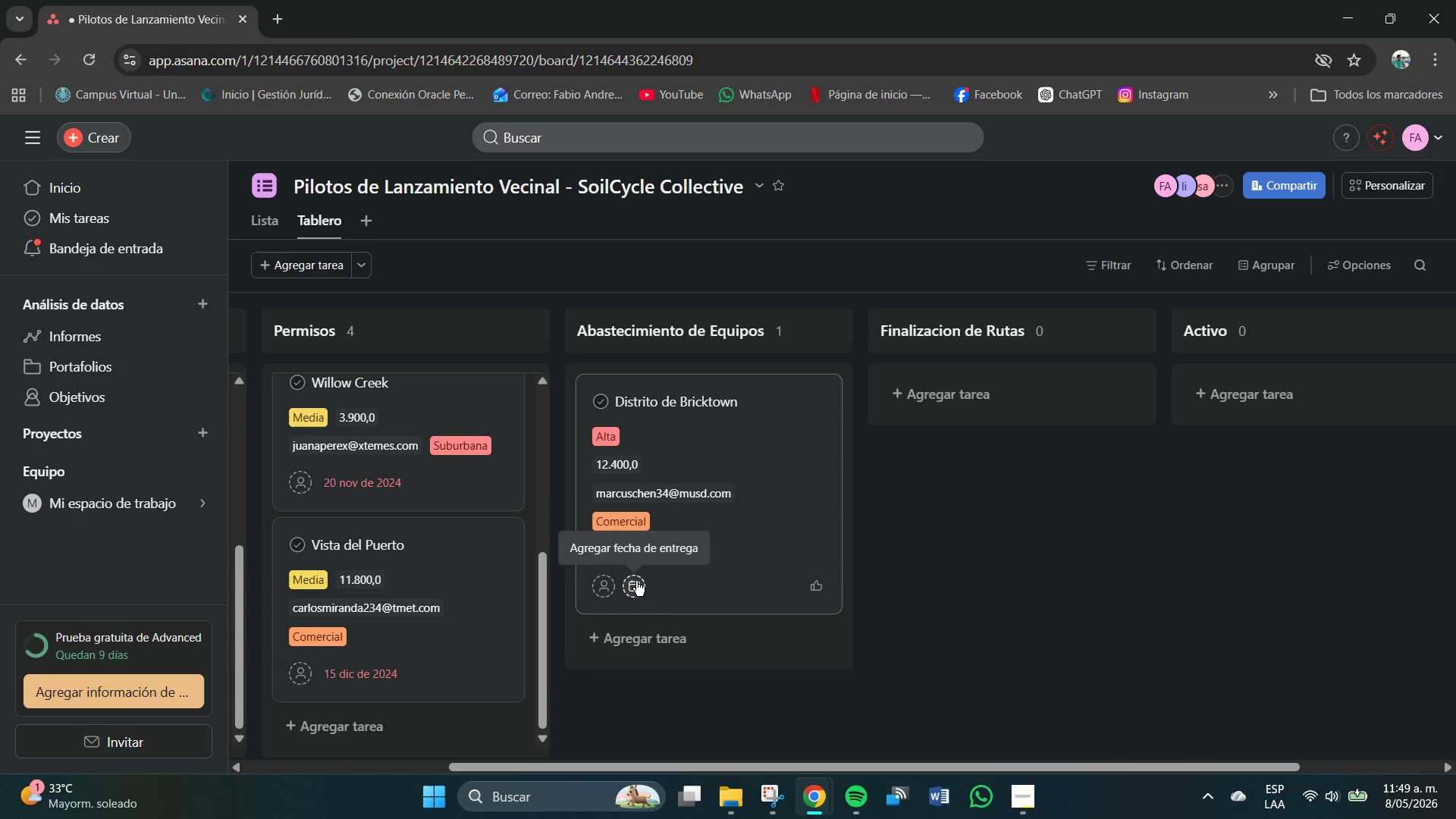 
left_click([635, 592])
 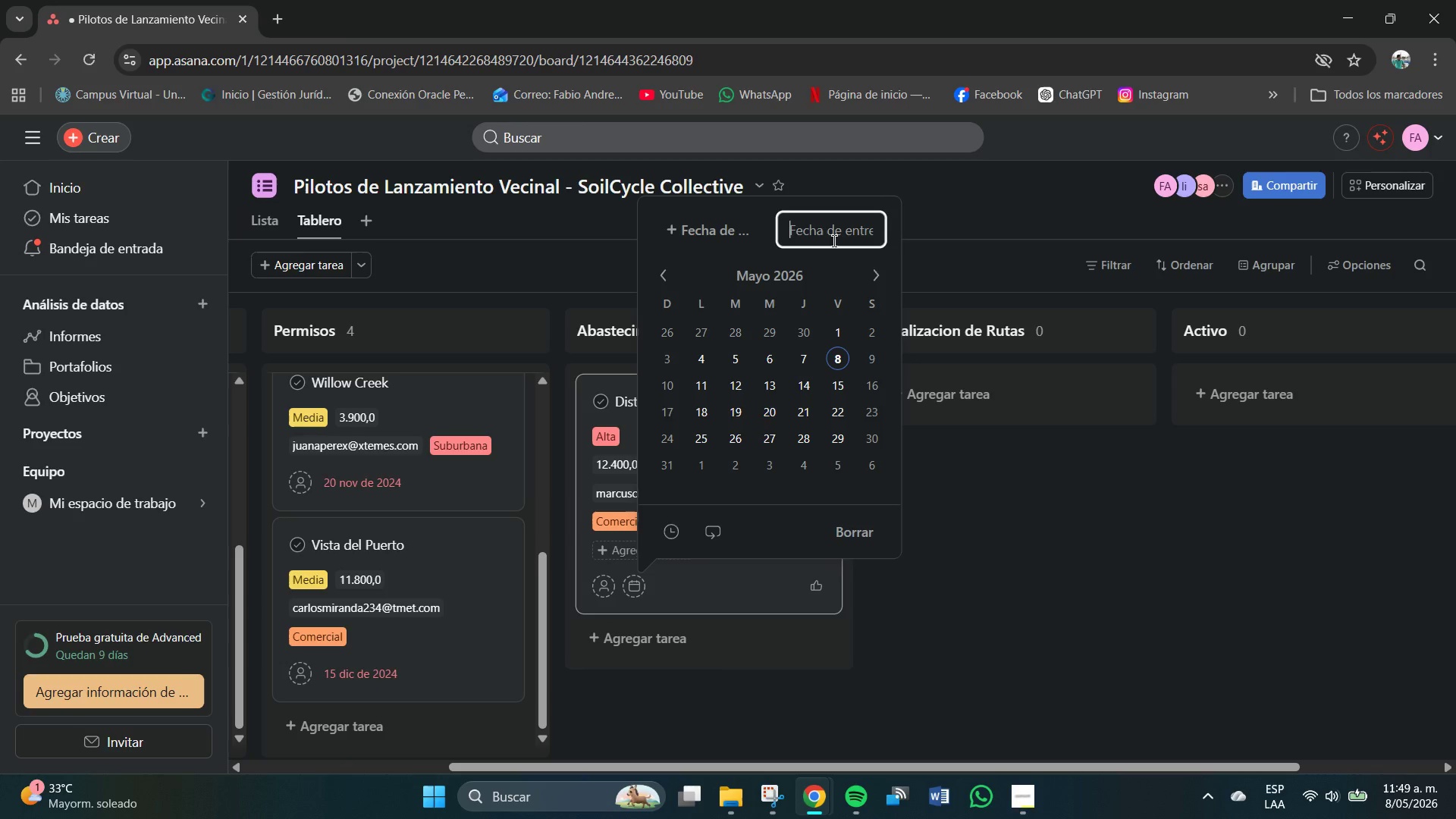 
left_click([821, 236])
 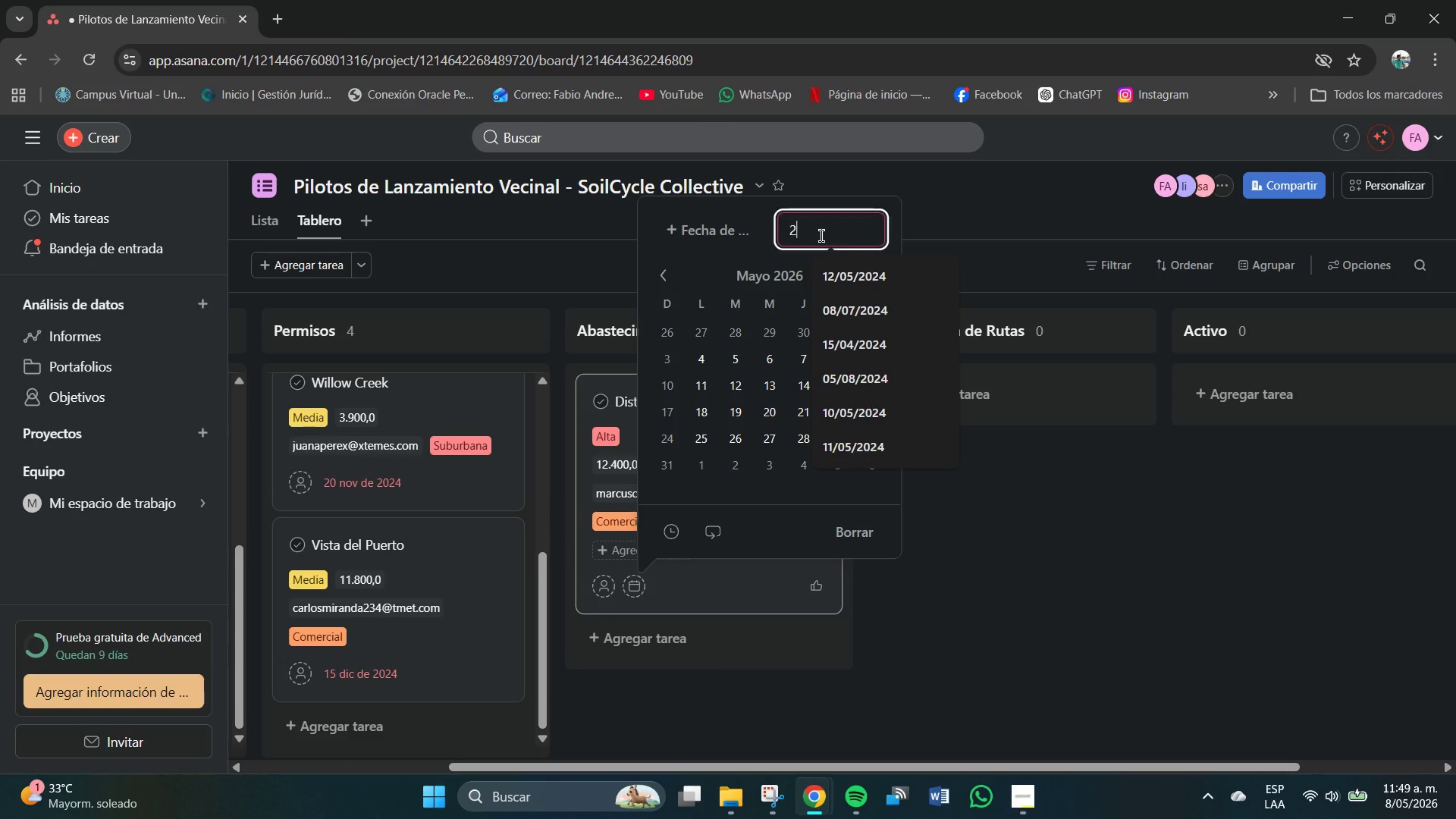 
key(Numpad2)
 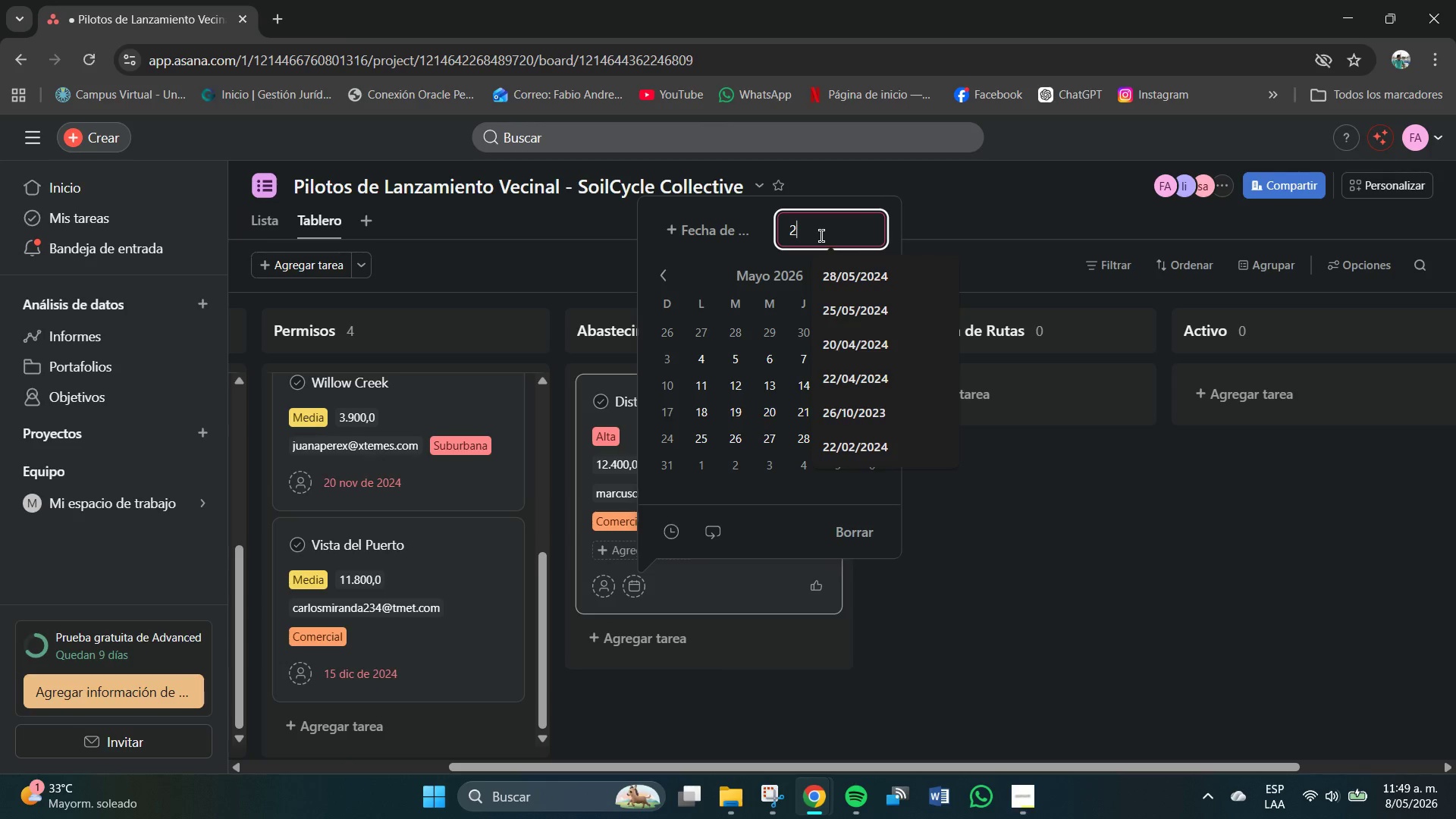 
key(Numpad0)
 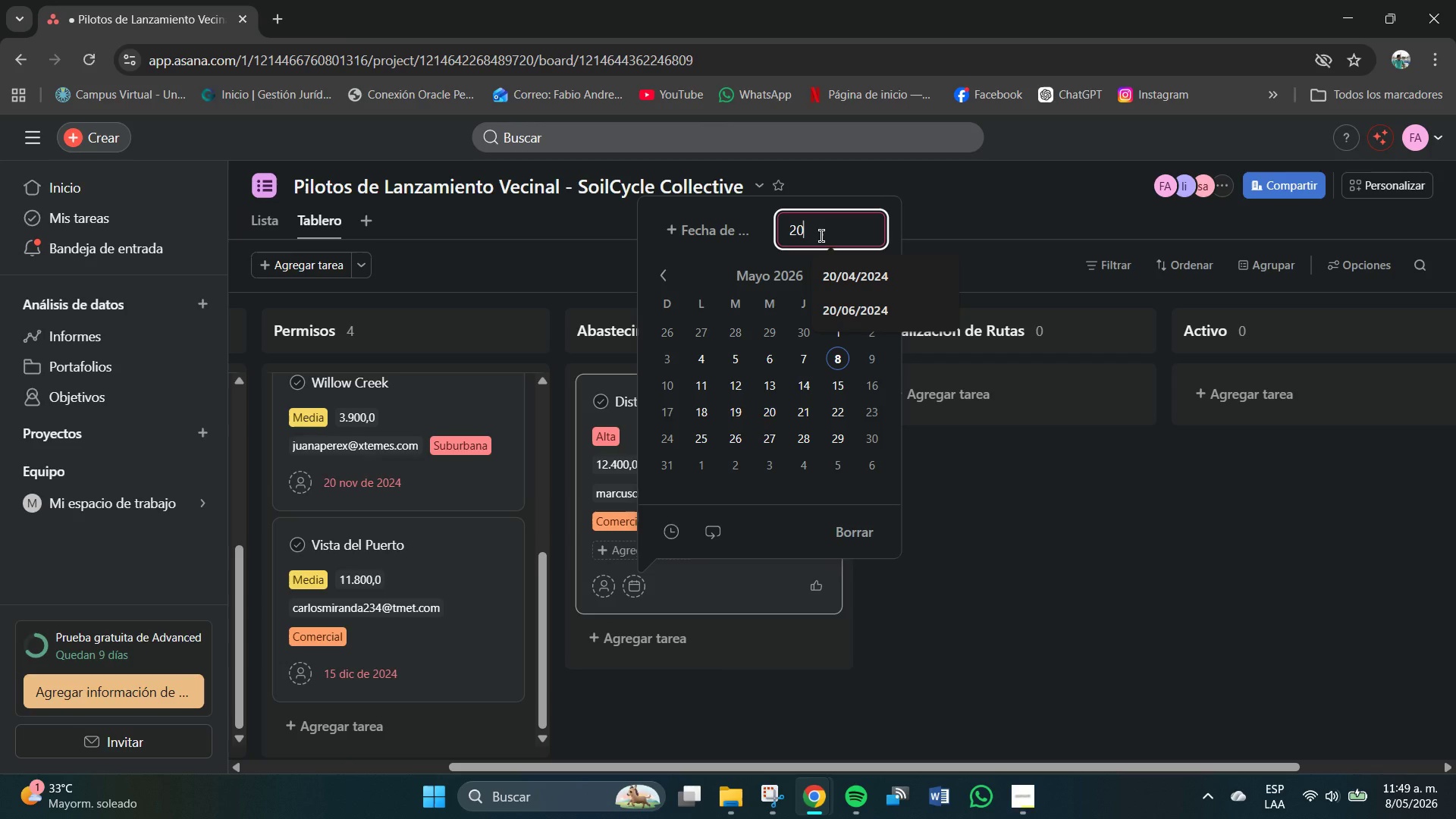 
key(Shift+7)
 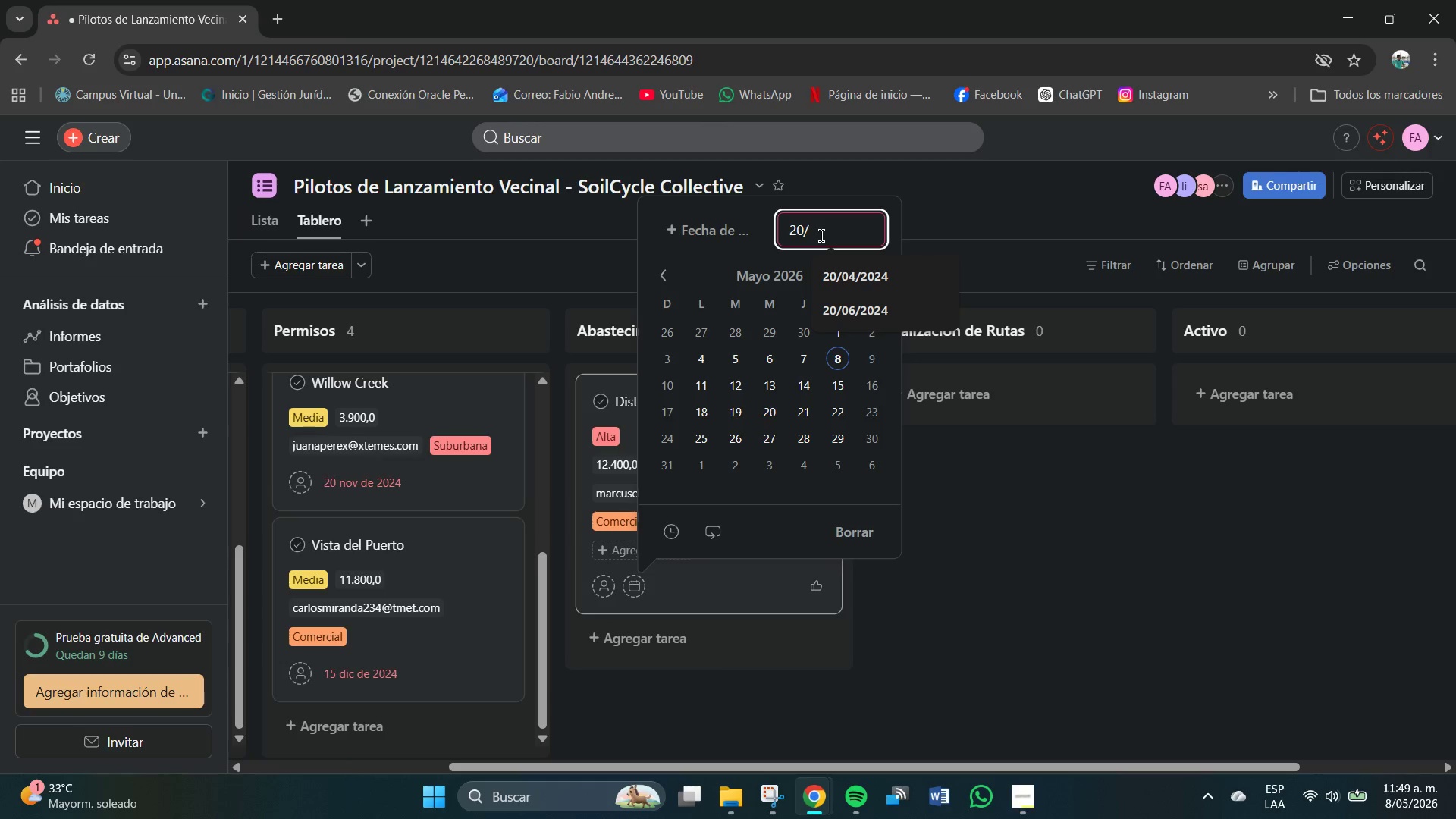 
key(Numpad0)
 